 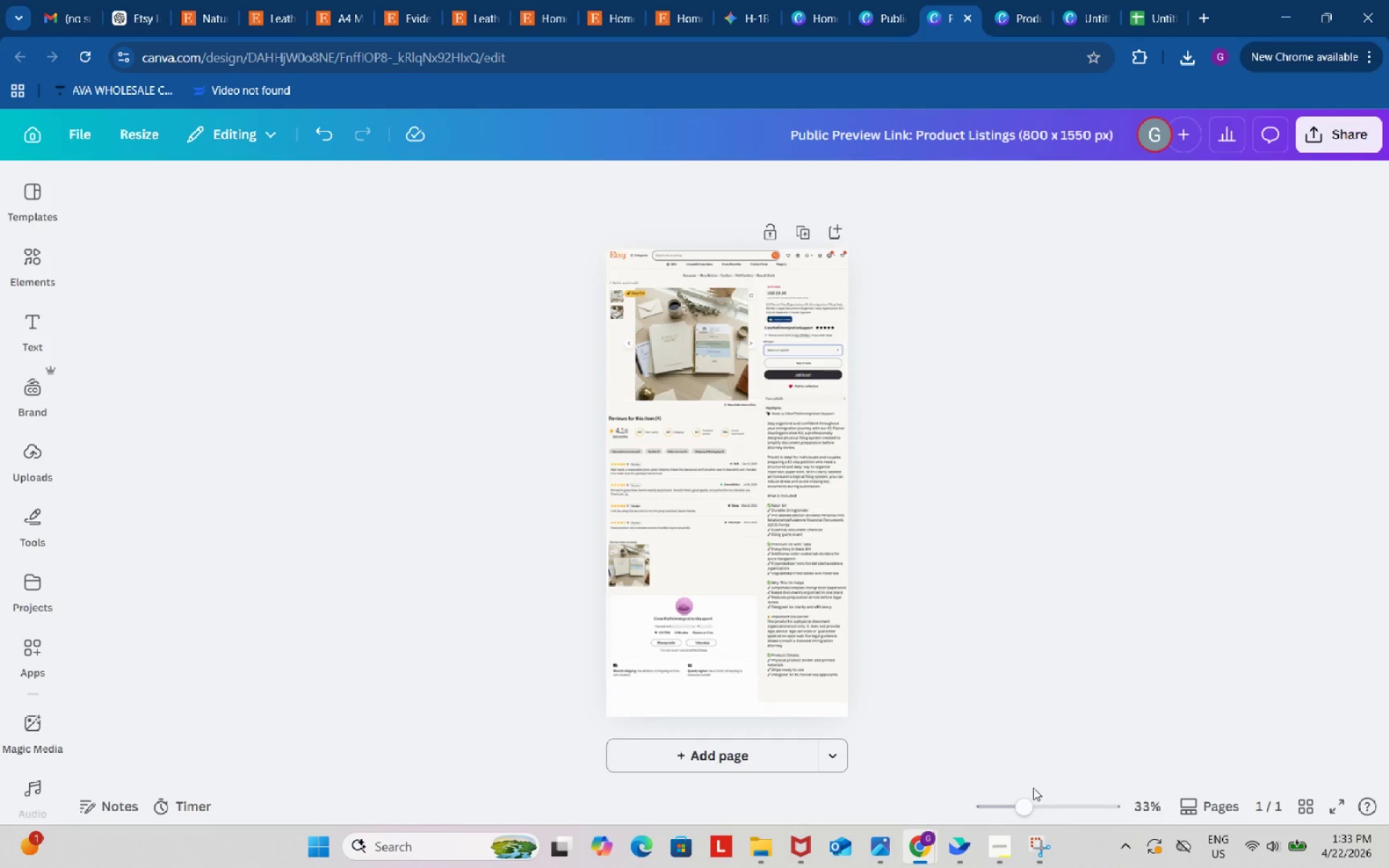 
left_click_drag(start_coordinate=[1027, 806], to_coordinate=[1047, 805])
 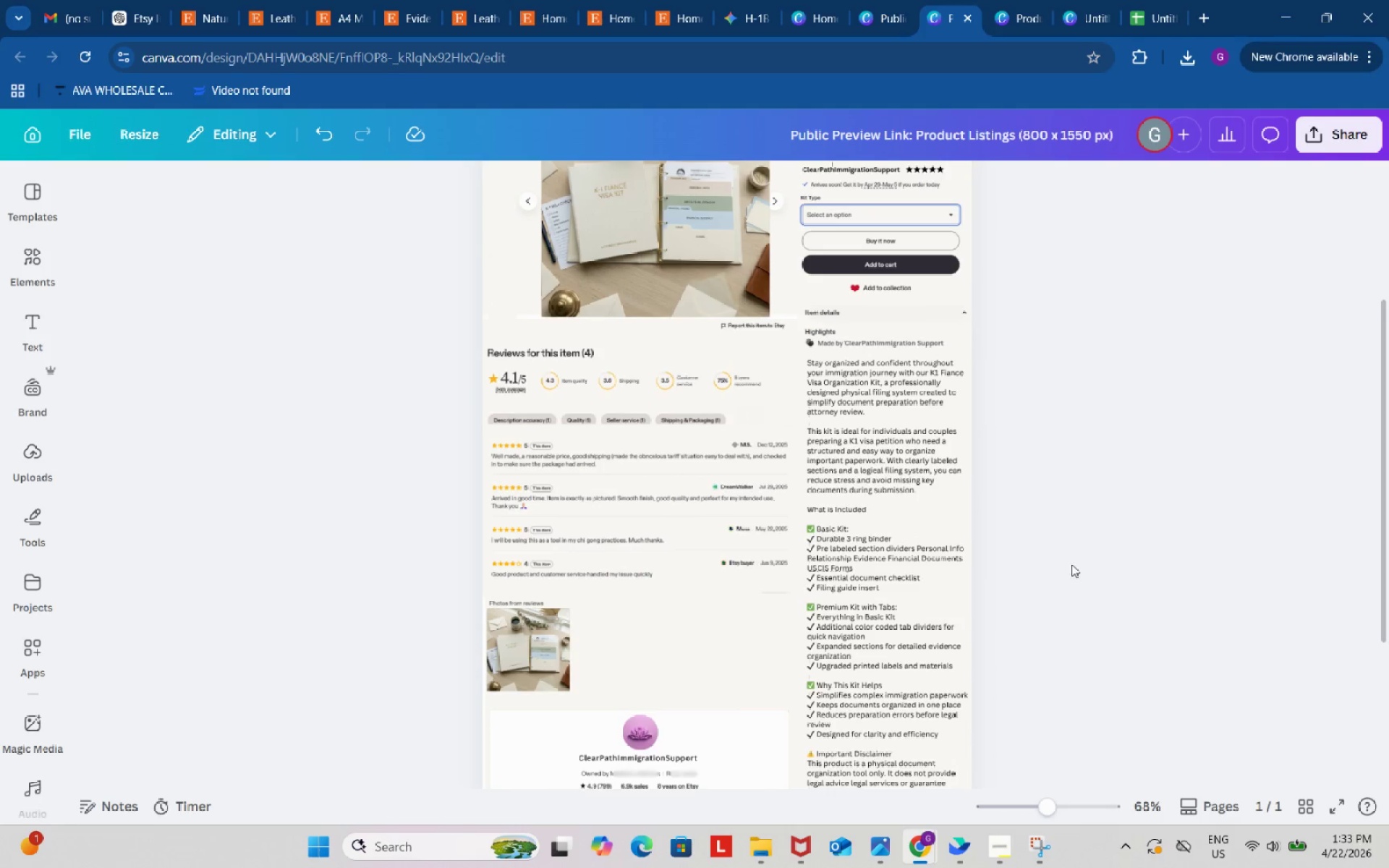 
scroll: coordinate [1071, 563], scroll_direction: up, amount: 4.0
 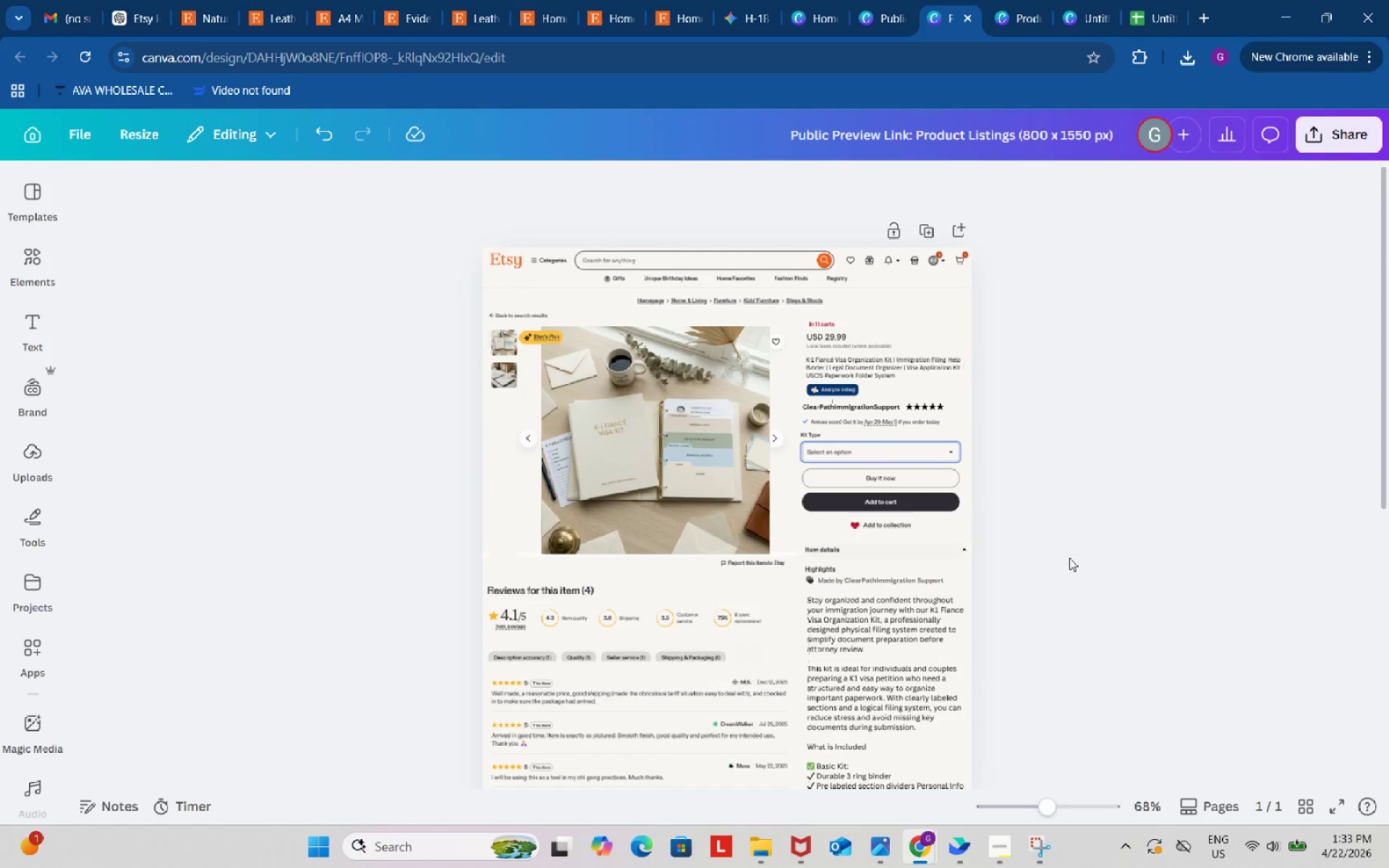 
scroll: coordinate [1066, 550], scroll_direction: down, amount: 10.0
 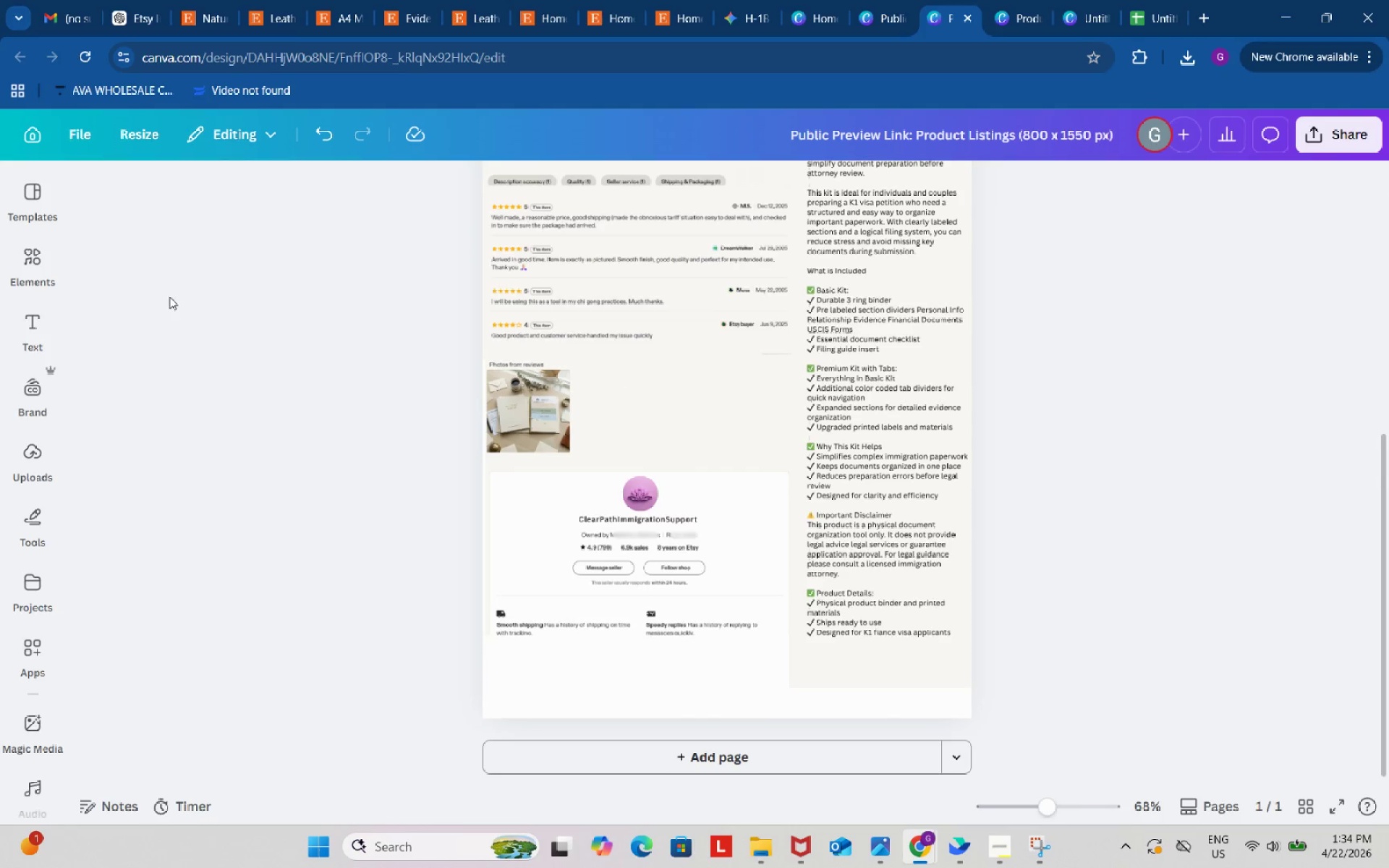 
left_click([22, 265])
 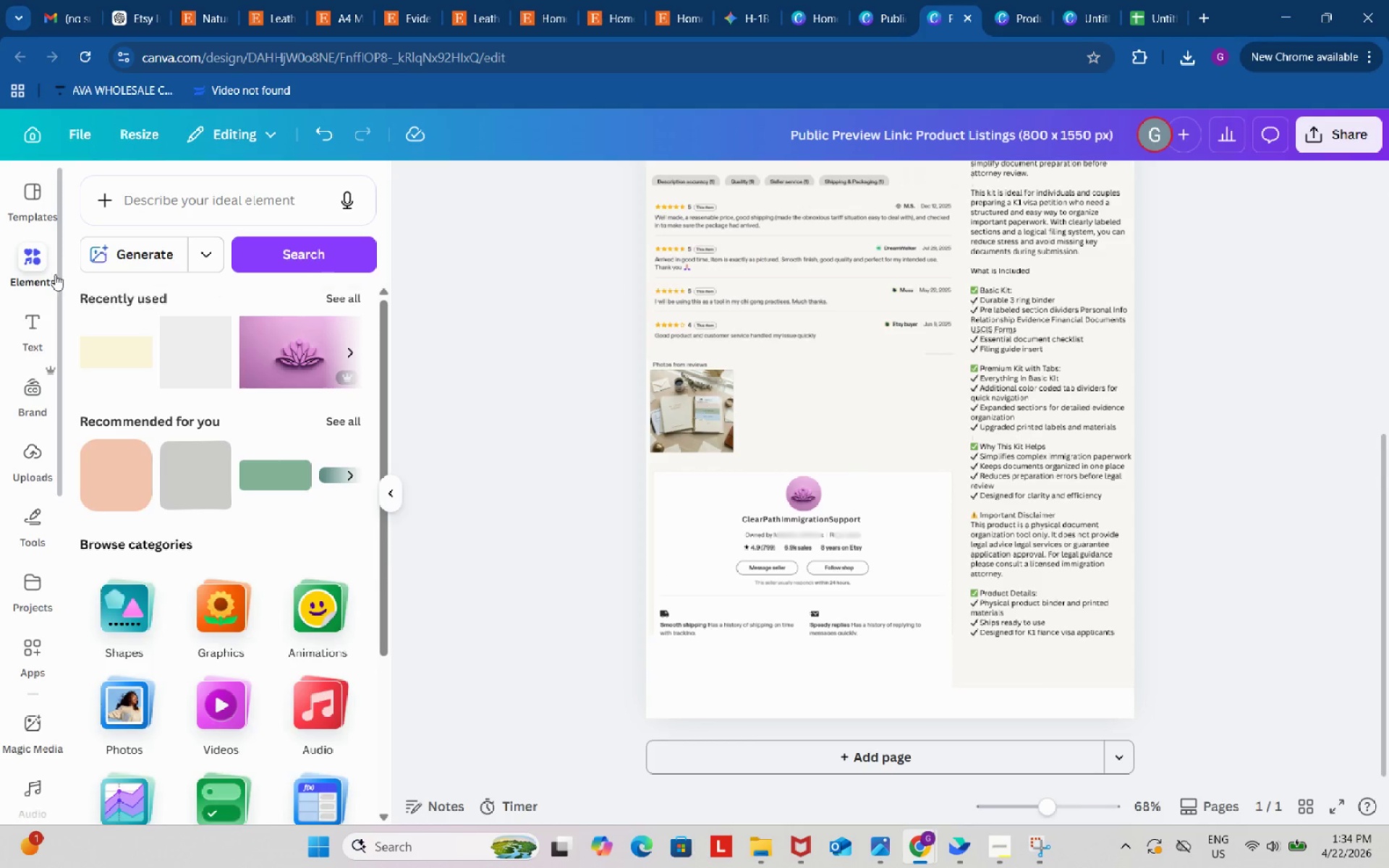 
left_click([111, 357])
 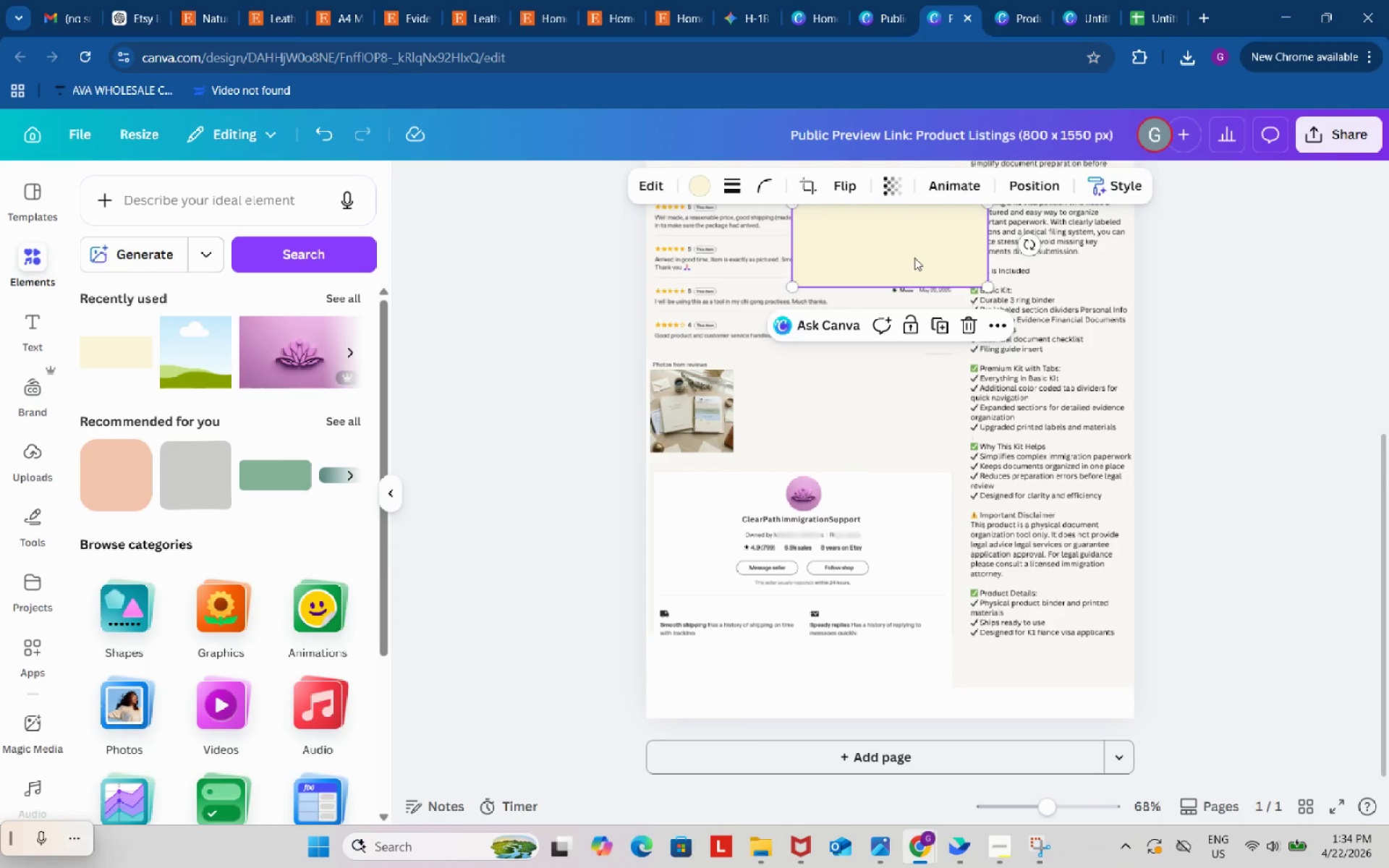 
left_click_drag(start_coordinate=[912, 247], to_coordinate=[1074, 726])
 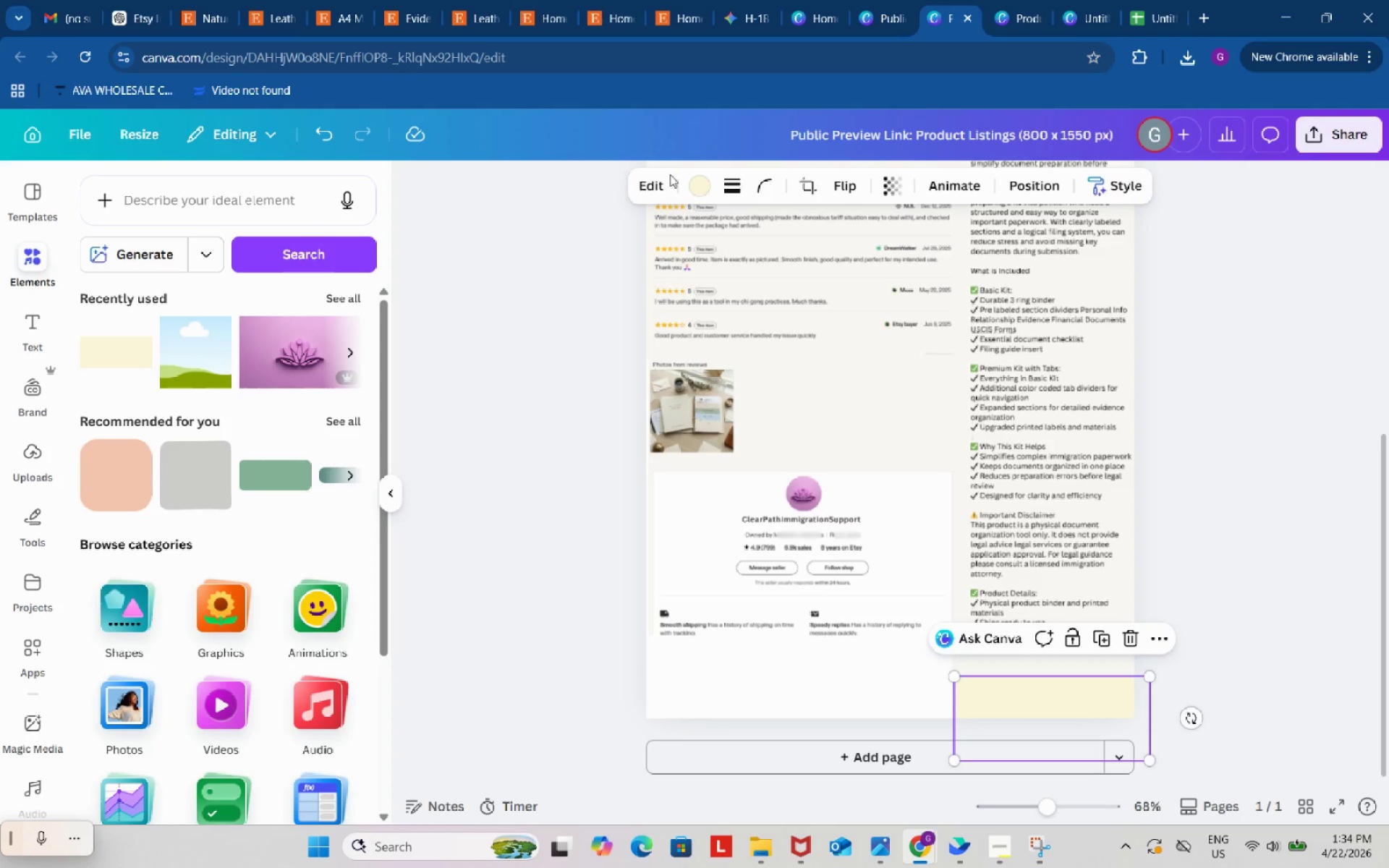 
left_click([700, 189])
 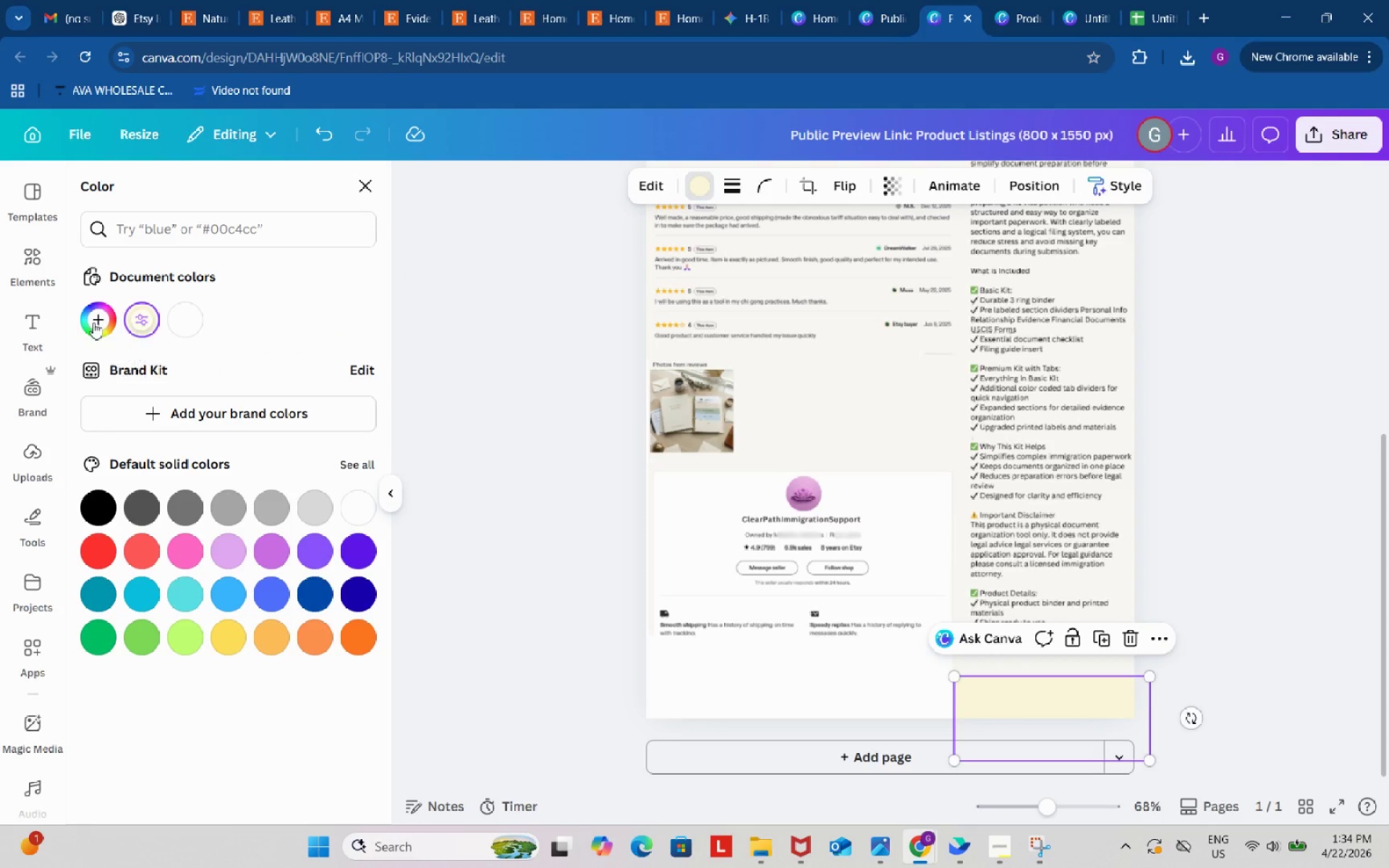 
left_click([90, 322])
 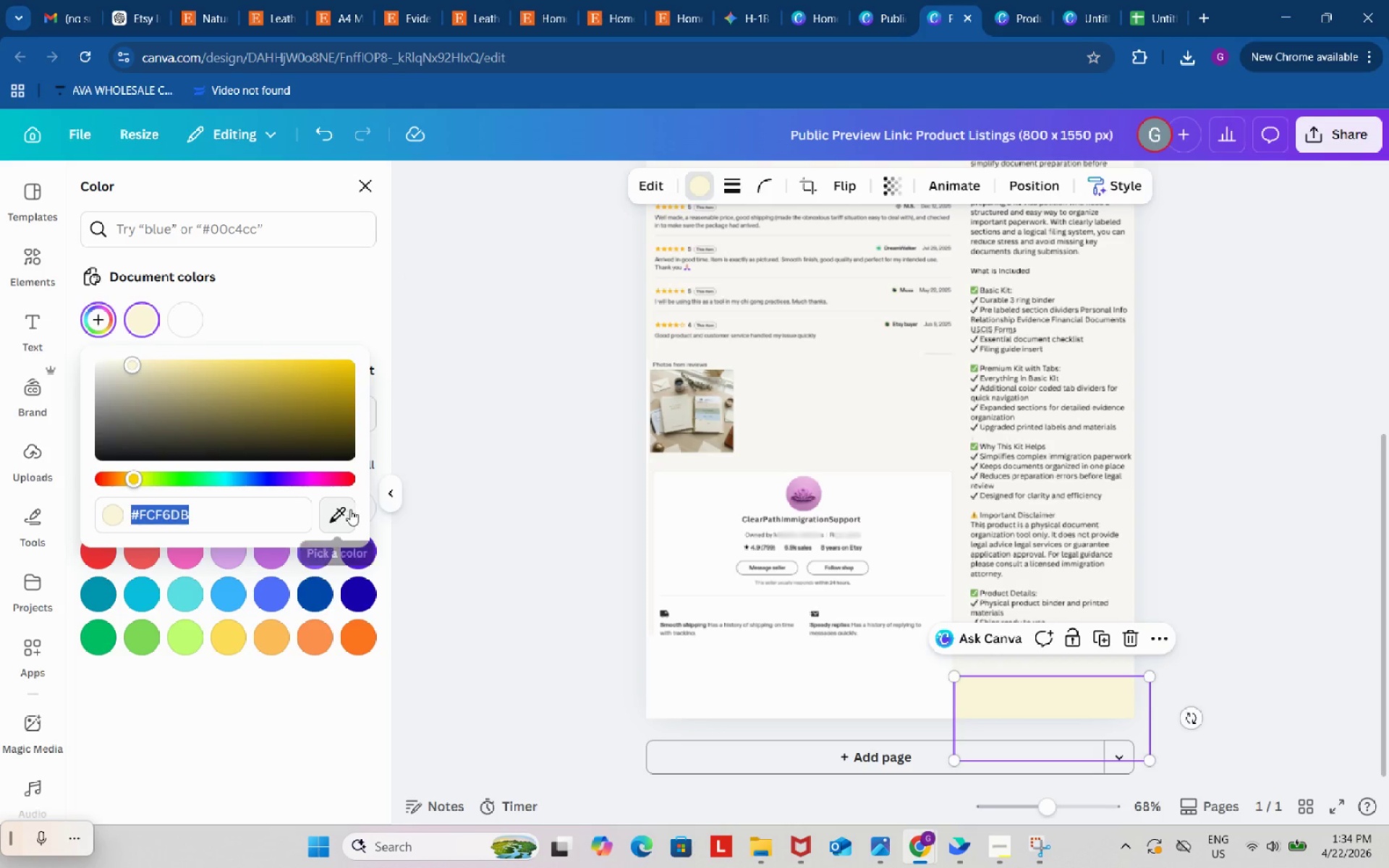 
left_click([349, 510])
 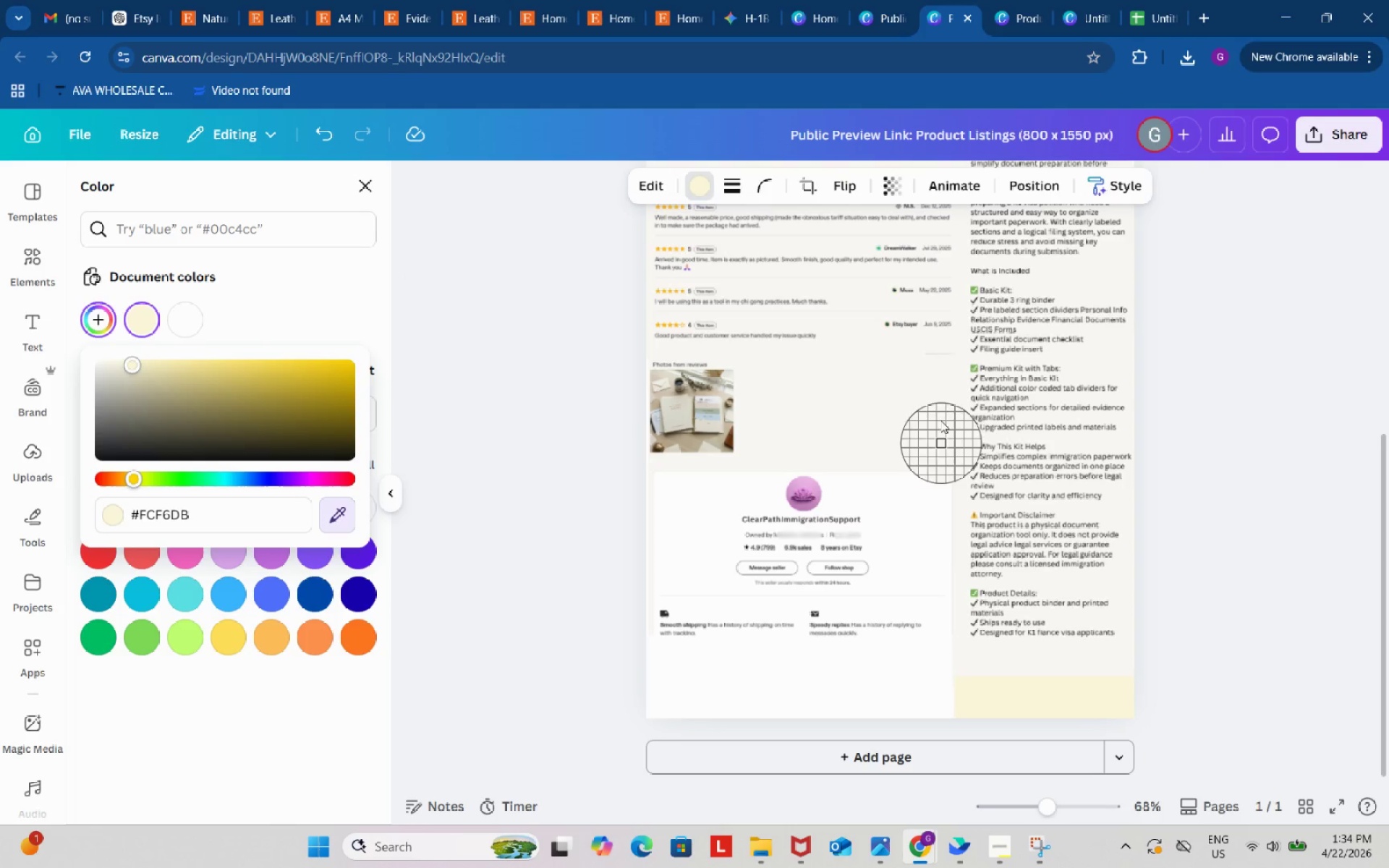 
left_click([930, 389])
 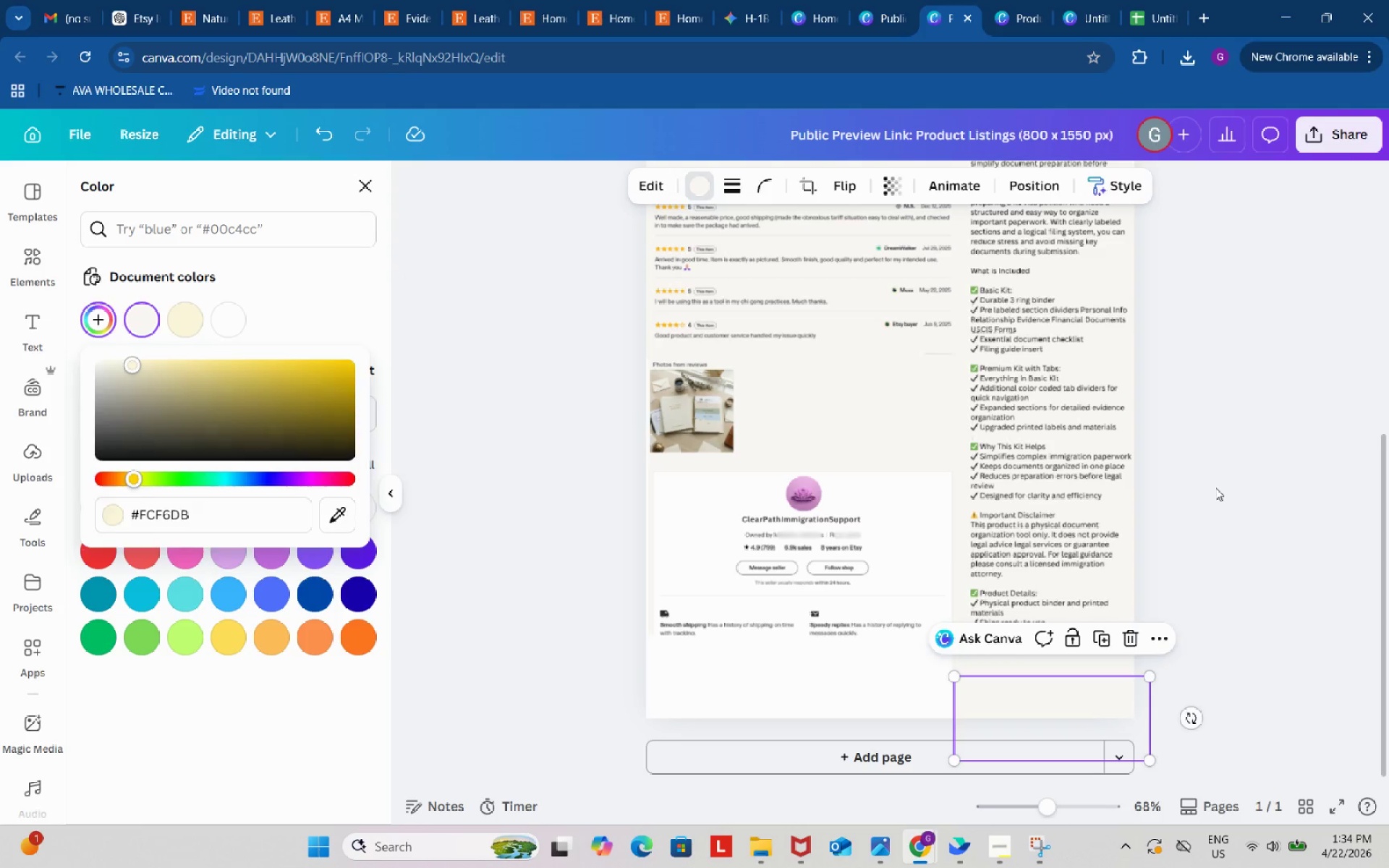 
double_click([1215, 488])
 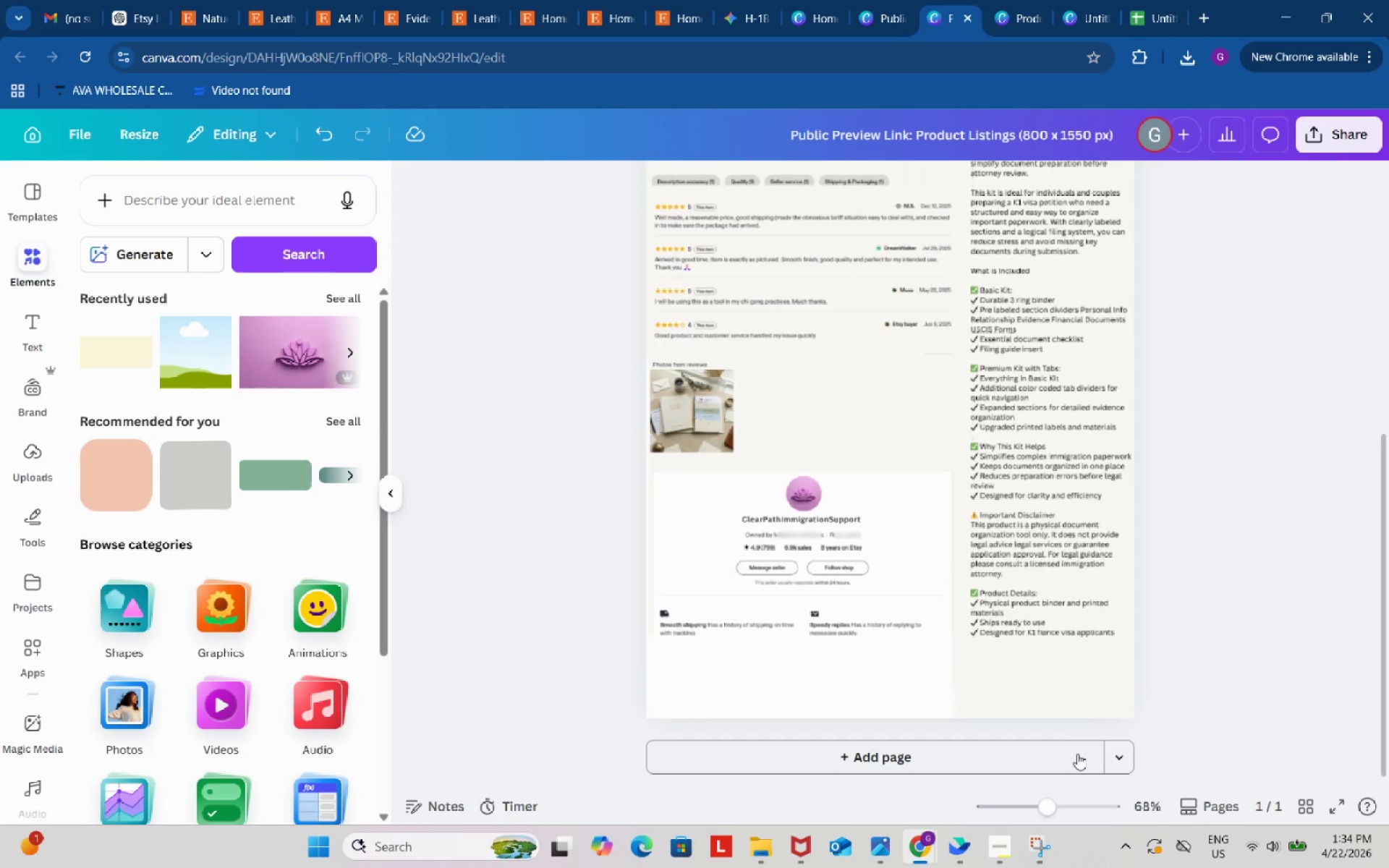 
left_click_drag(start_coordinate=[1048, 807], to_coordinate=[1059, 809])
 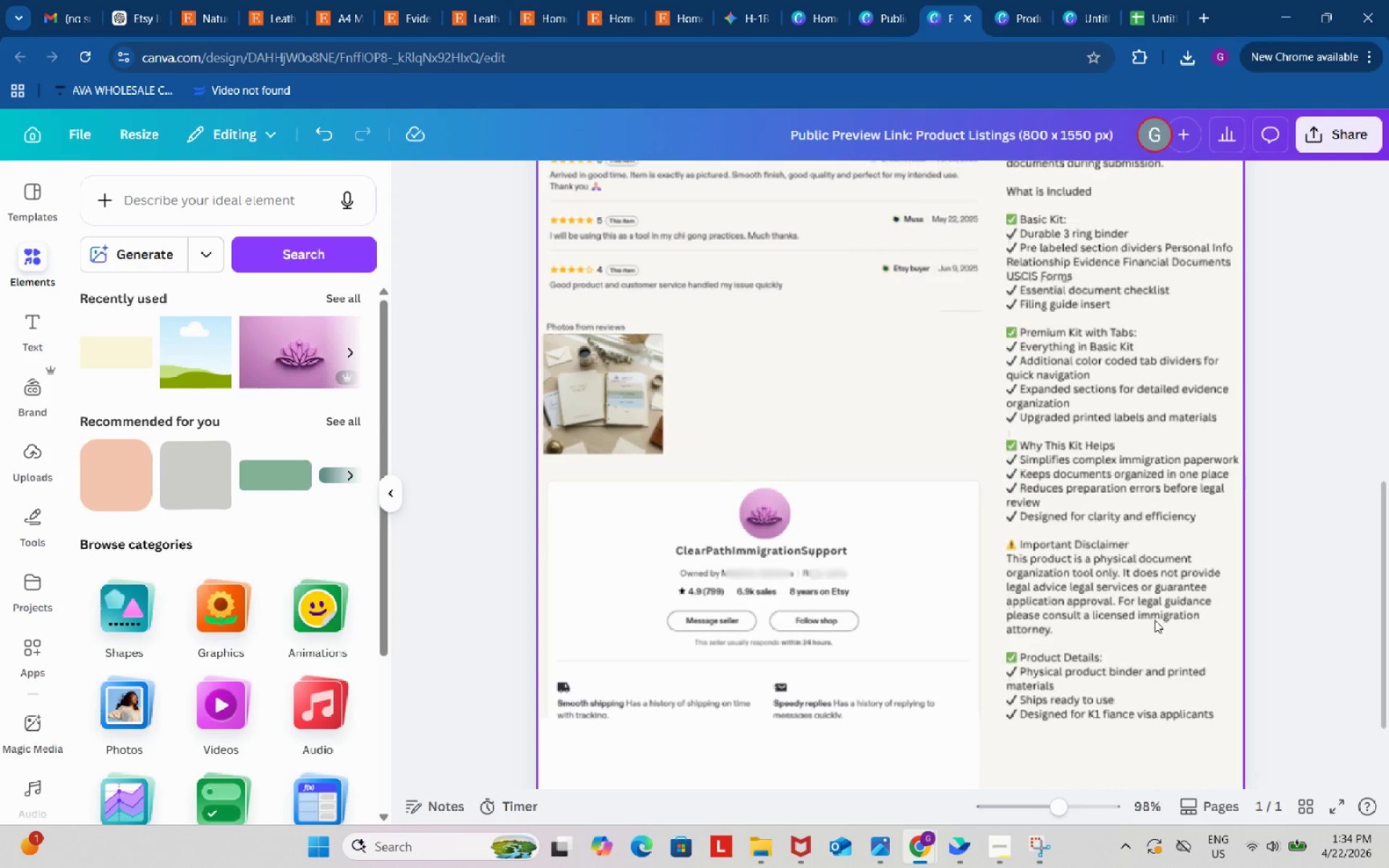 
left_click_drag(start_coordinate=[1073, 686], to_coordinate=[1069, 686])
 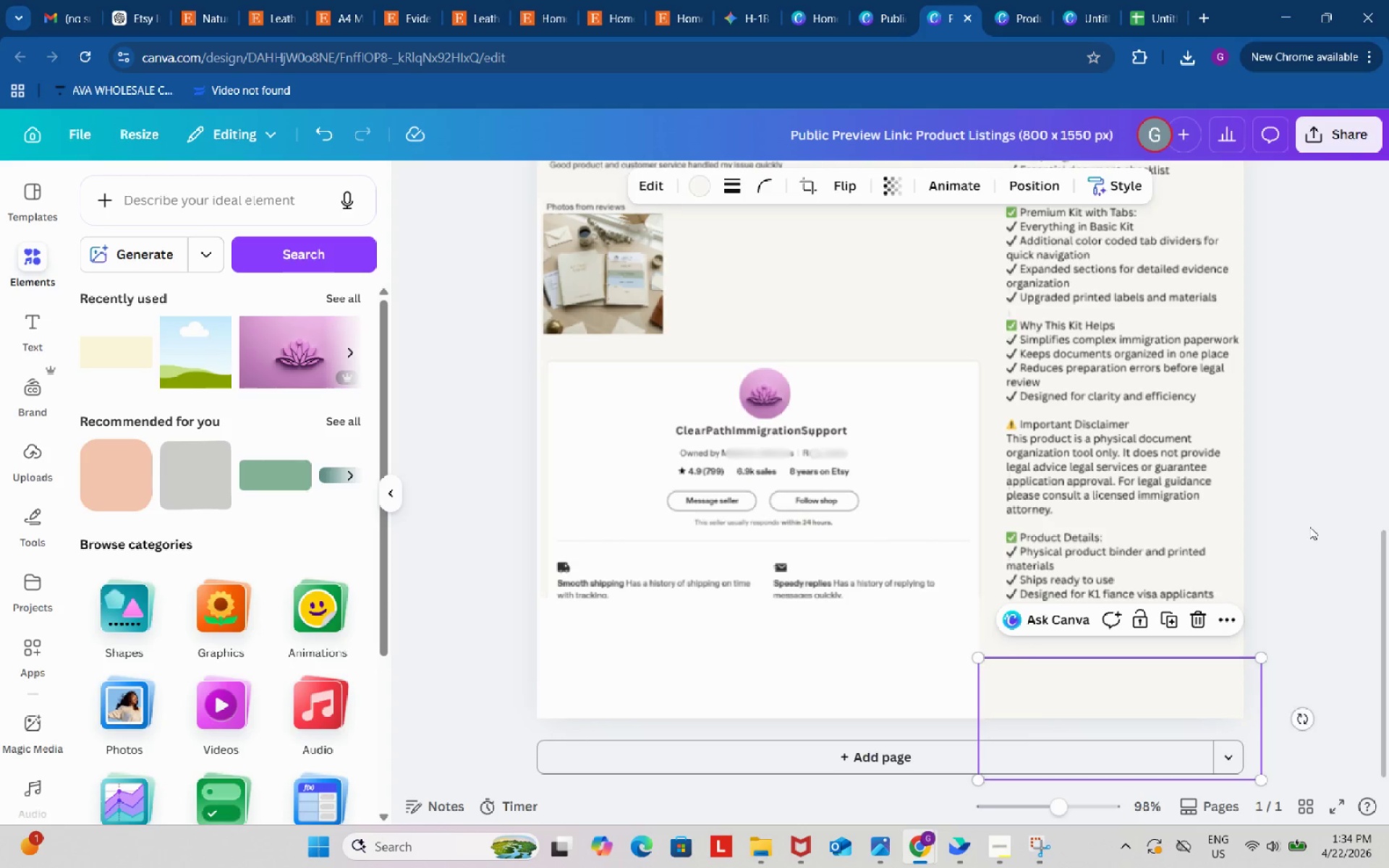 
scroll: coordinate [1155, 620], scroll_direction: down, amount: 2.0
 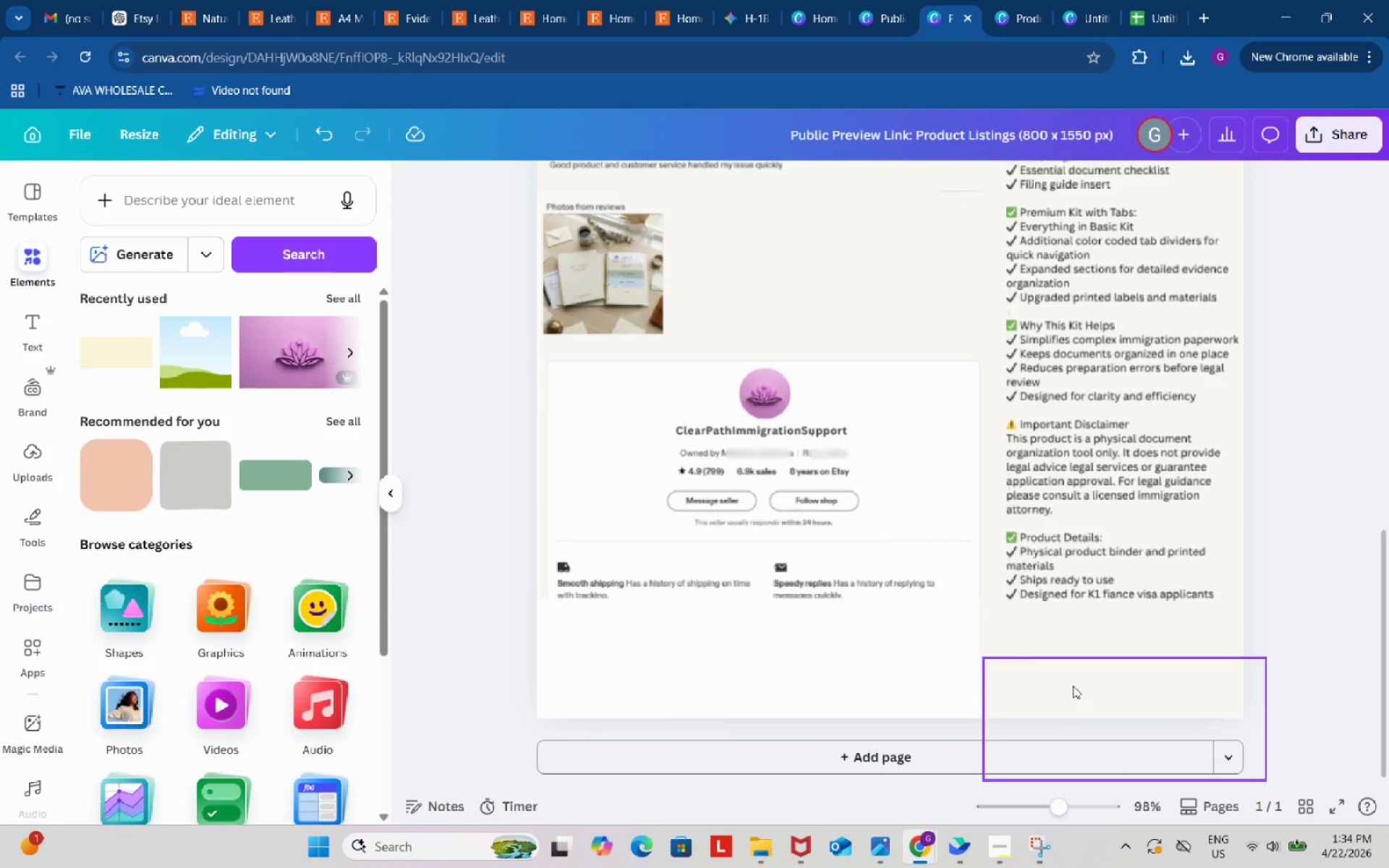 
double_click([1309, 527])
 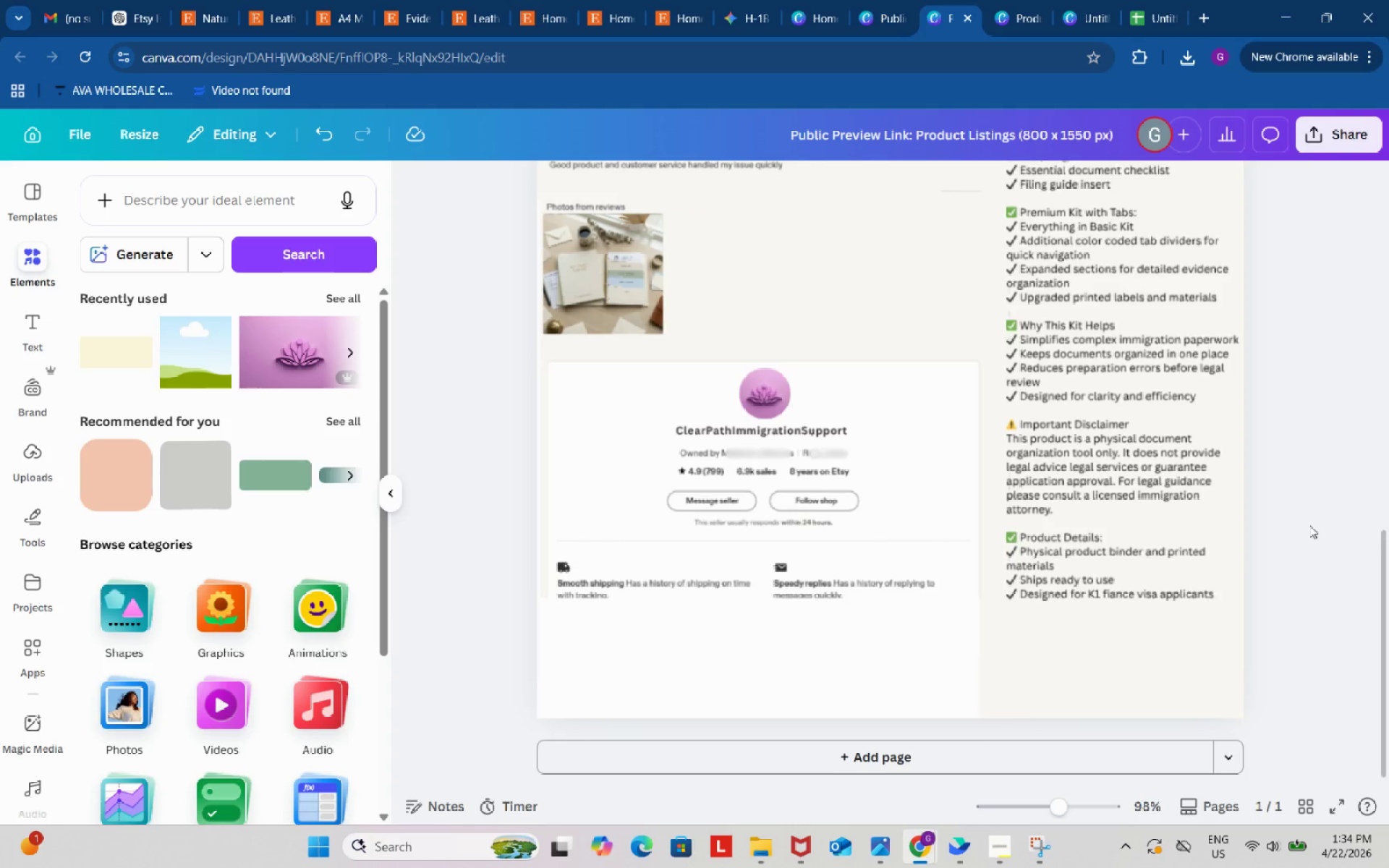 
scroll: coordinate [1309, 522], scroll_direction: up, amount: 7.0
 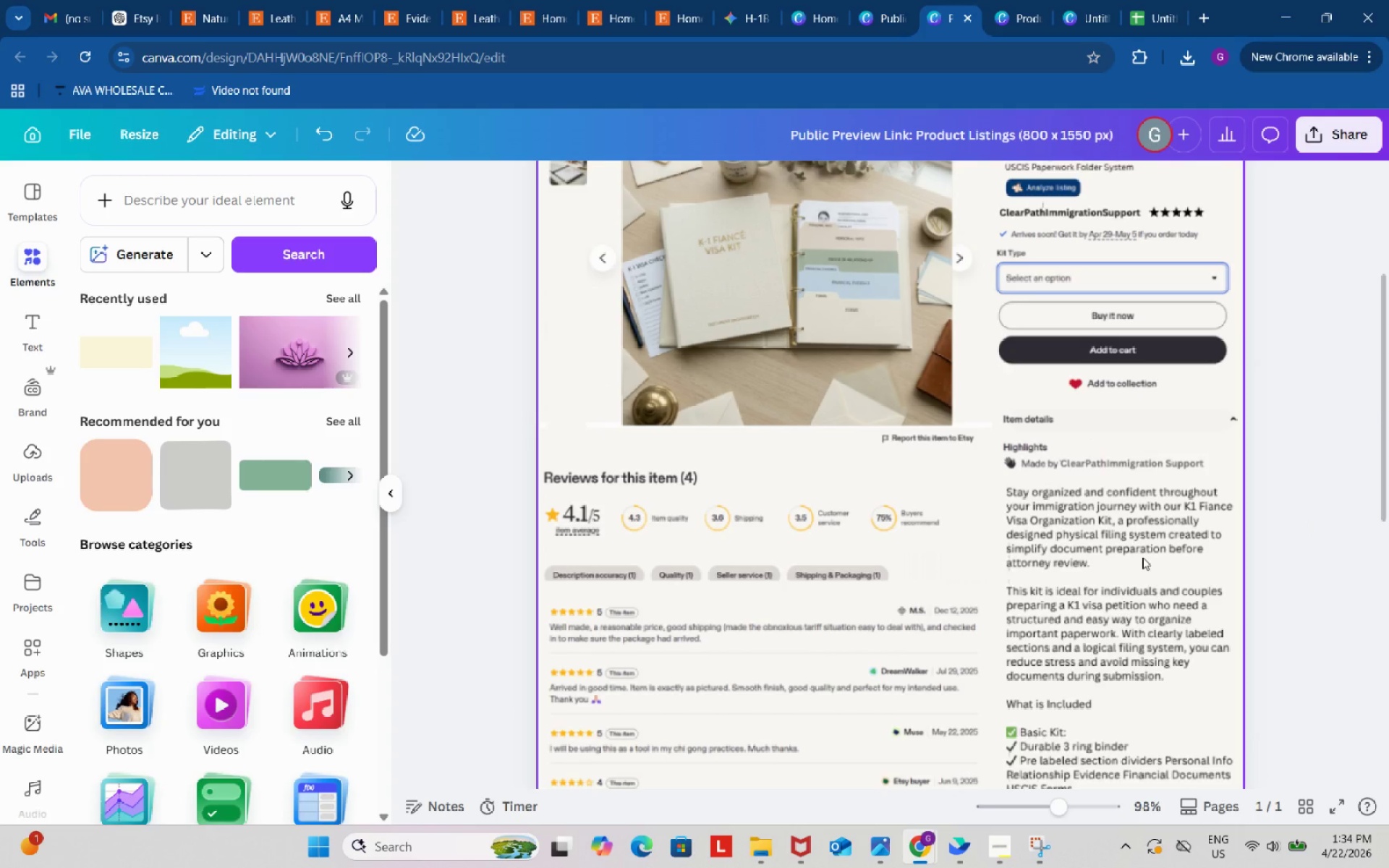 
left_click([1142, 557])
 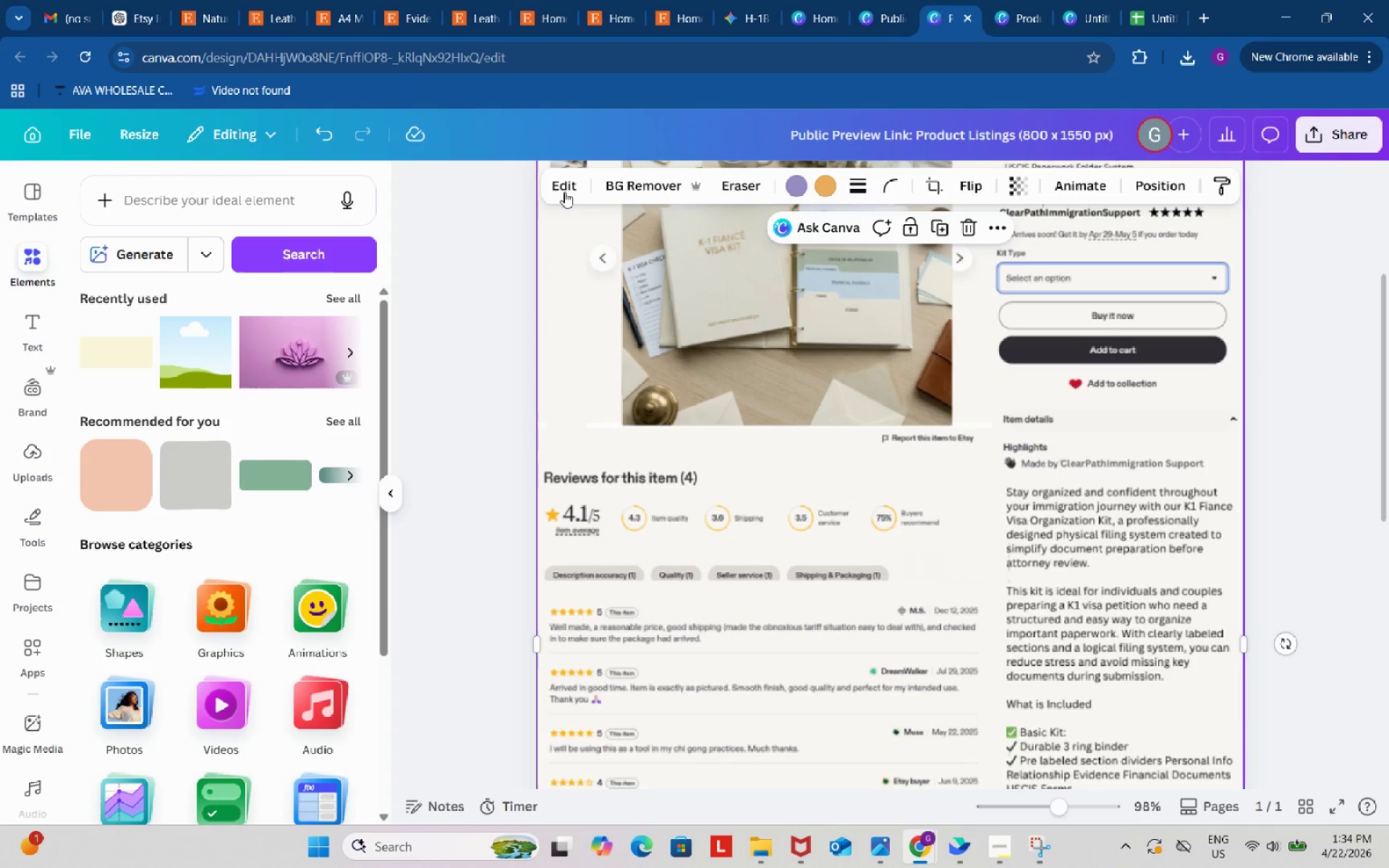 
left_click([559, 184])
 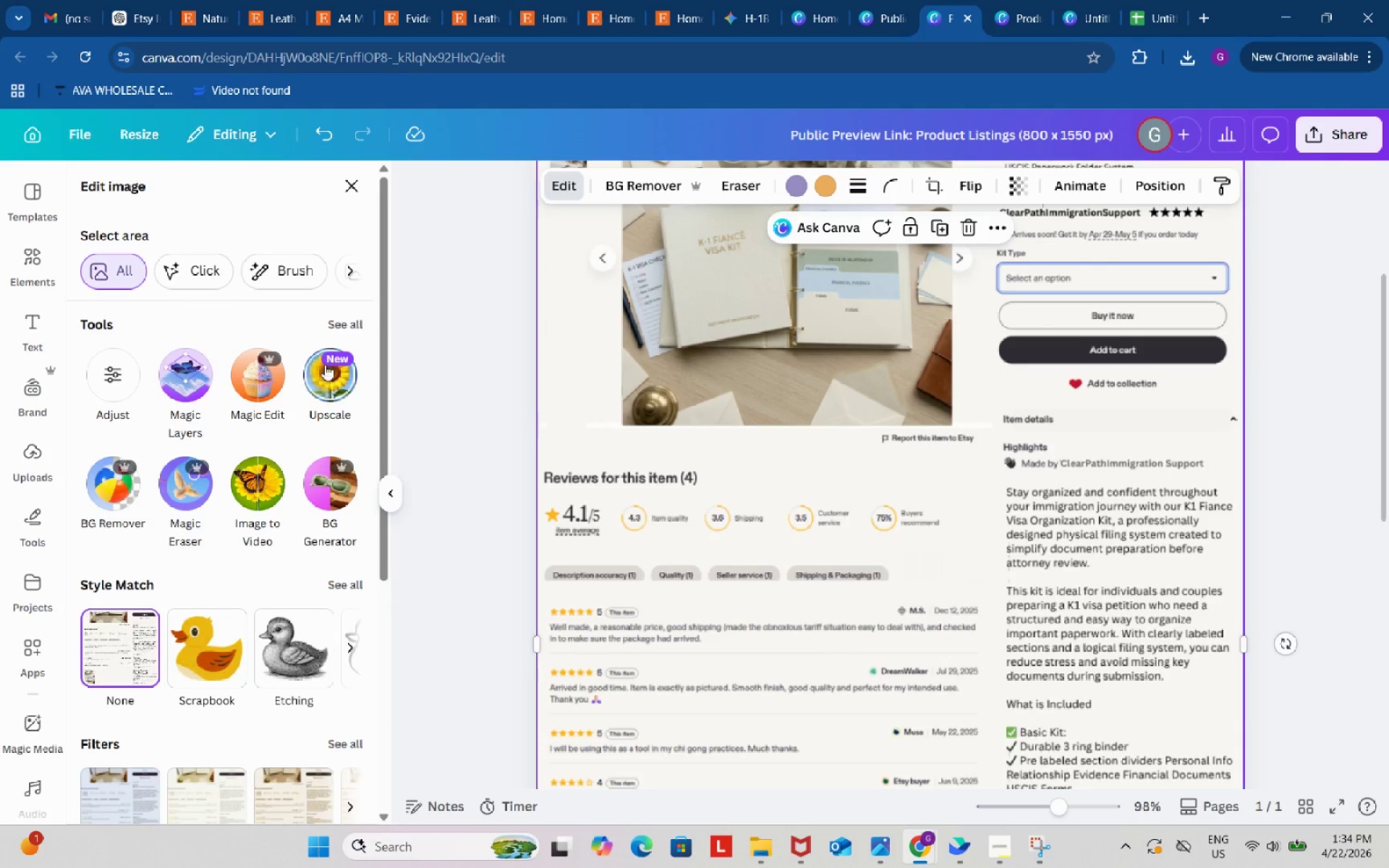 
left_click([325, 378])
 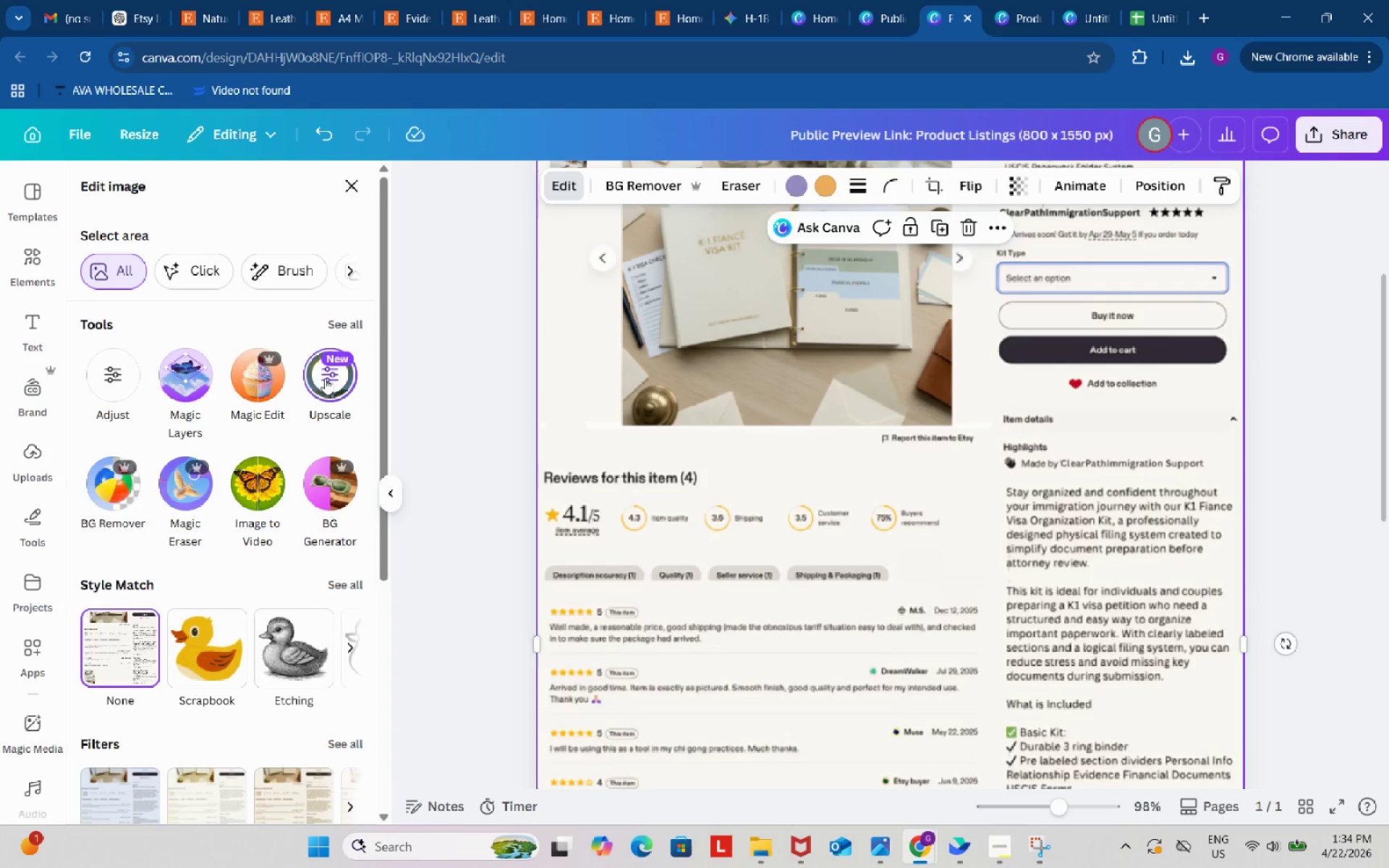 
wait(10.53)
 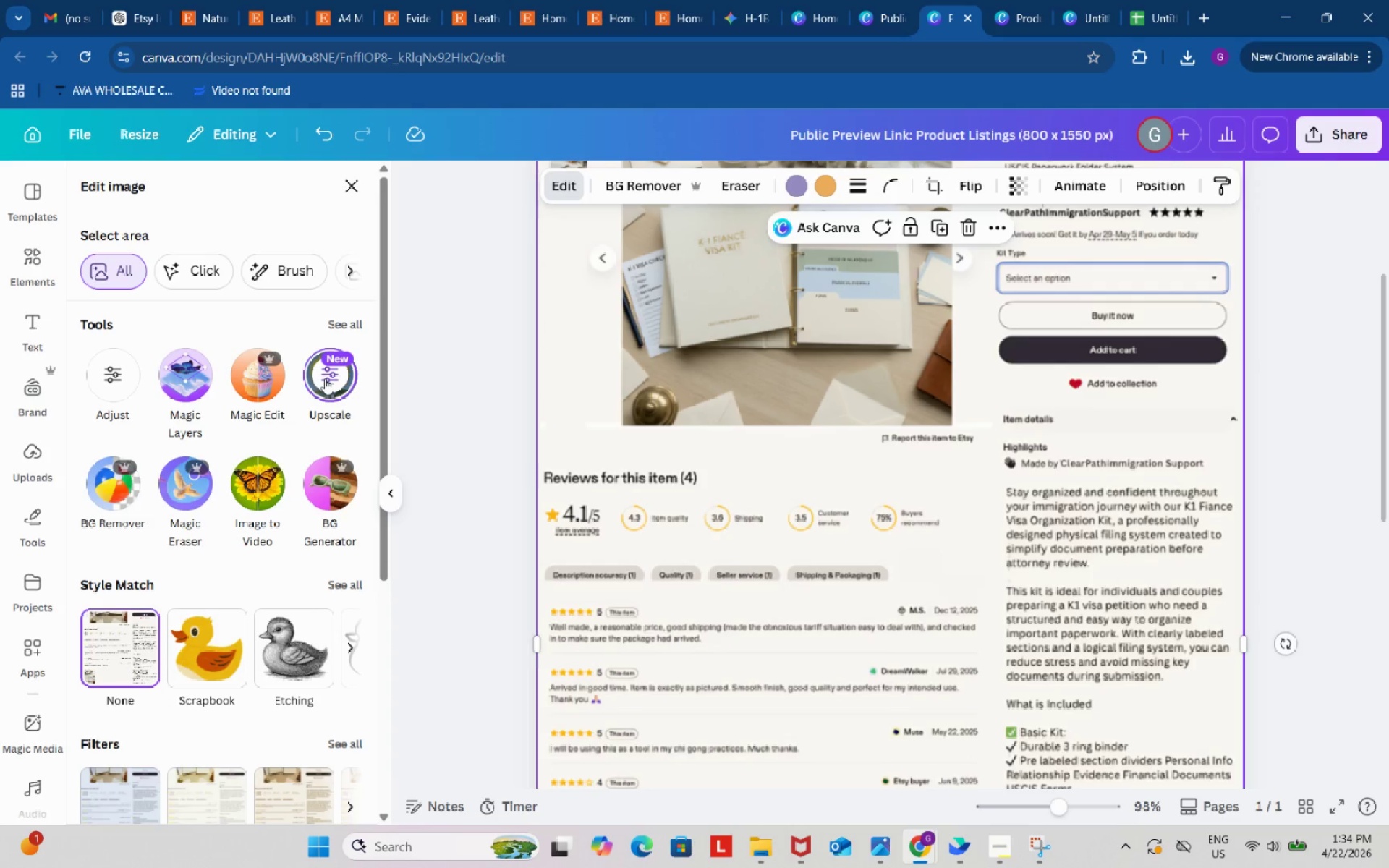 
scroll: coordinate [705, 399], scroll_direction: up, amount: 2.0
 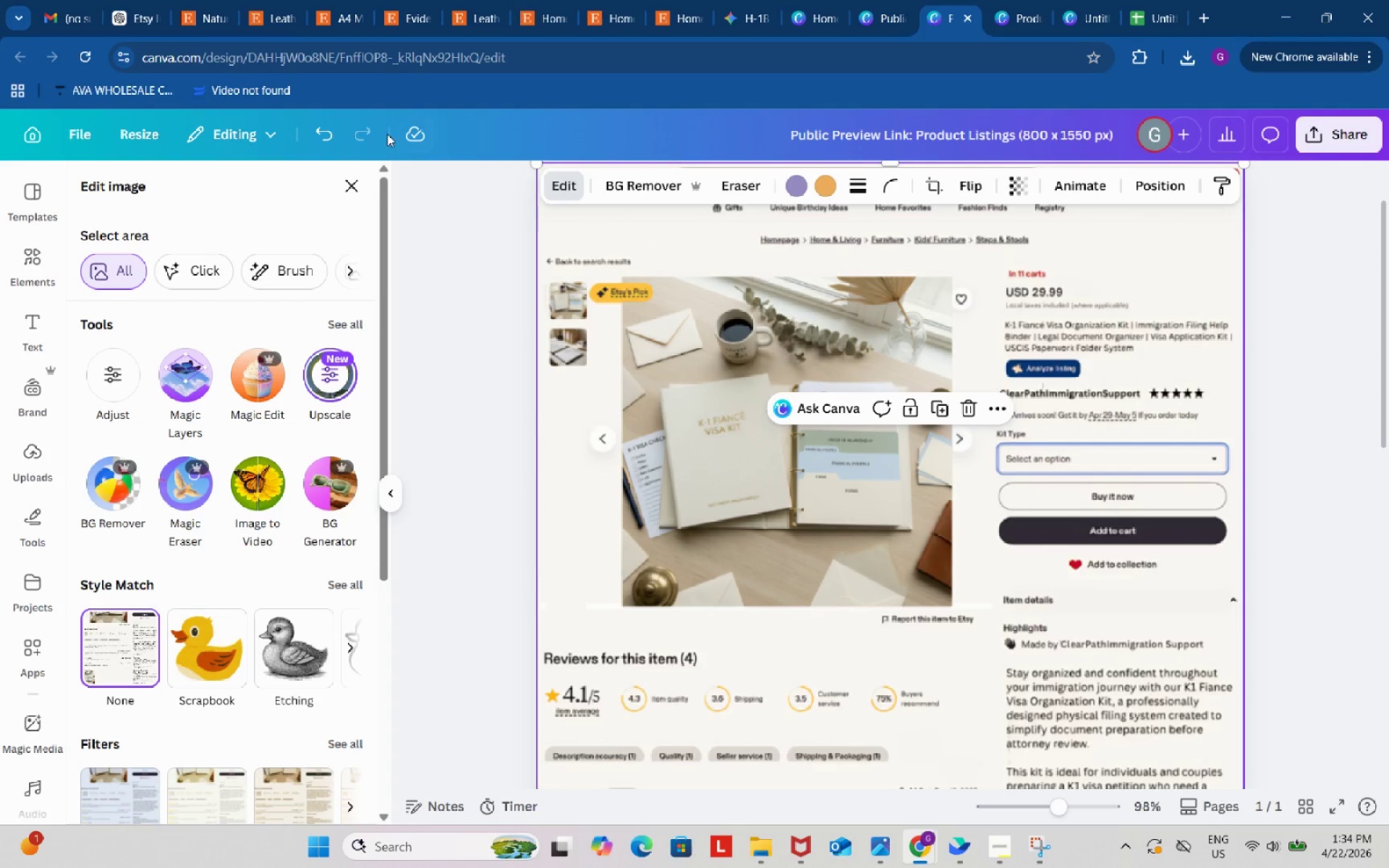 
left_click([324, 132])
 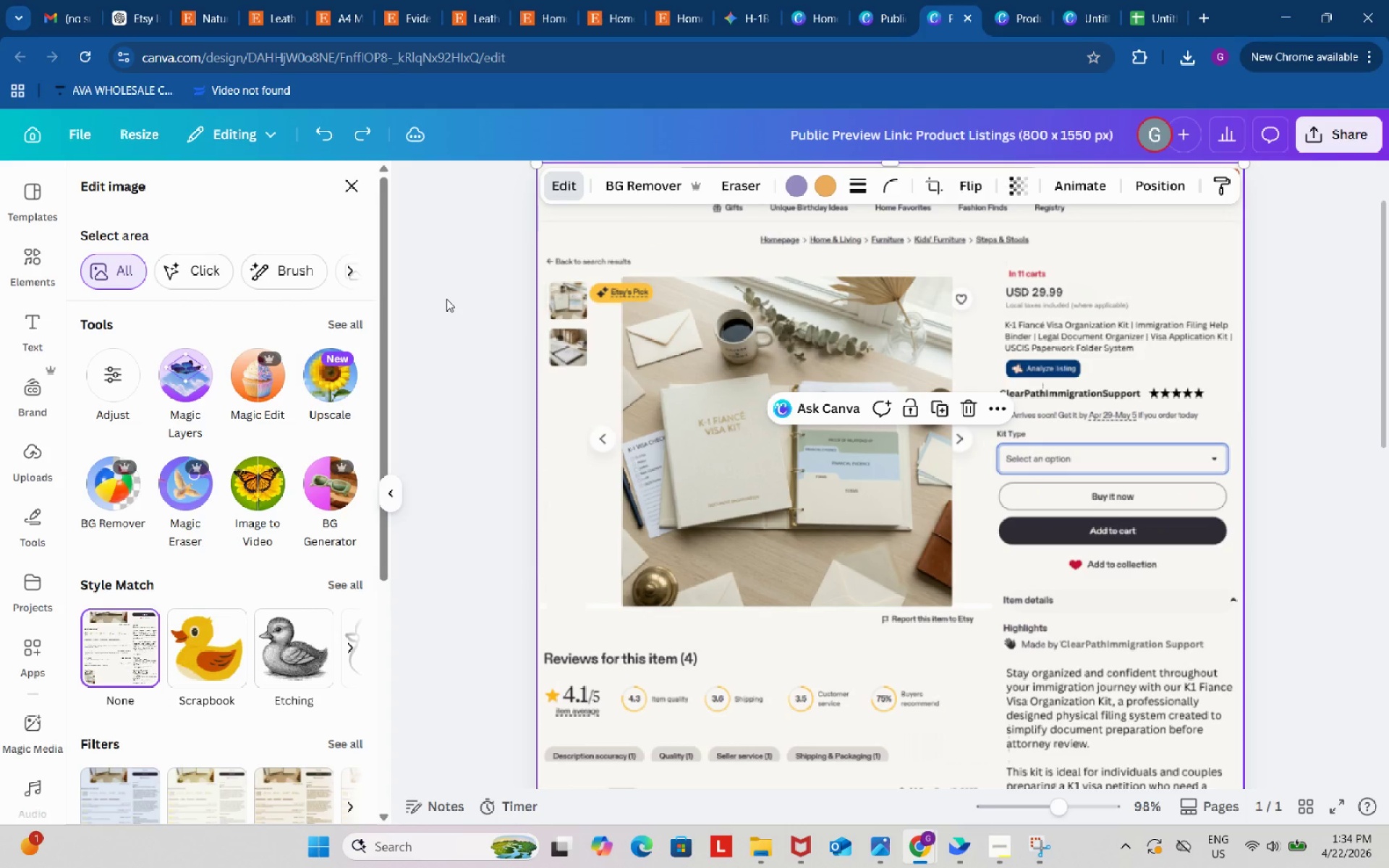 
left_click([443, 299])
 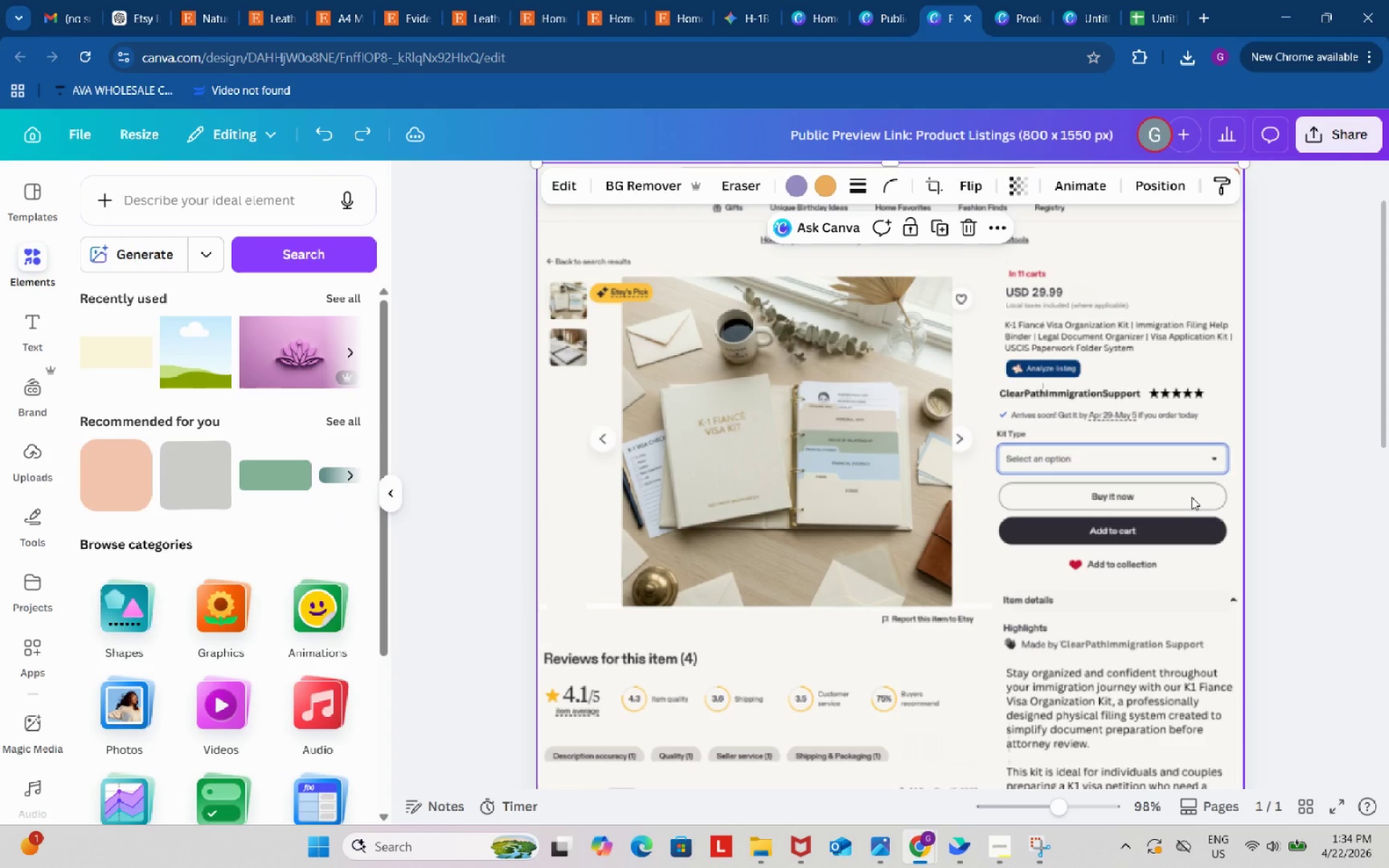 
left_click([1273, 485])
 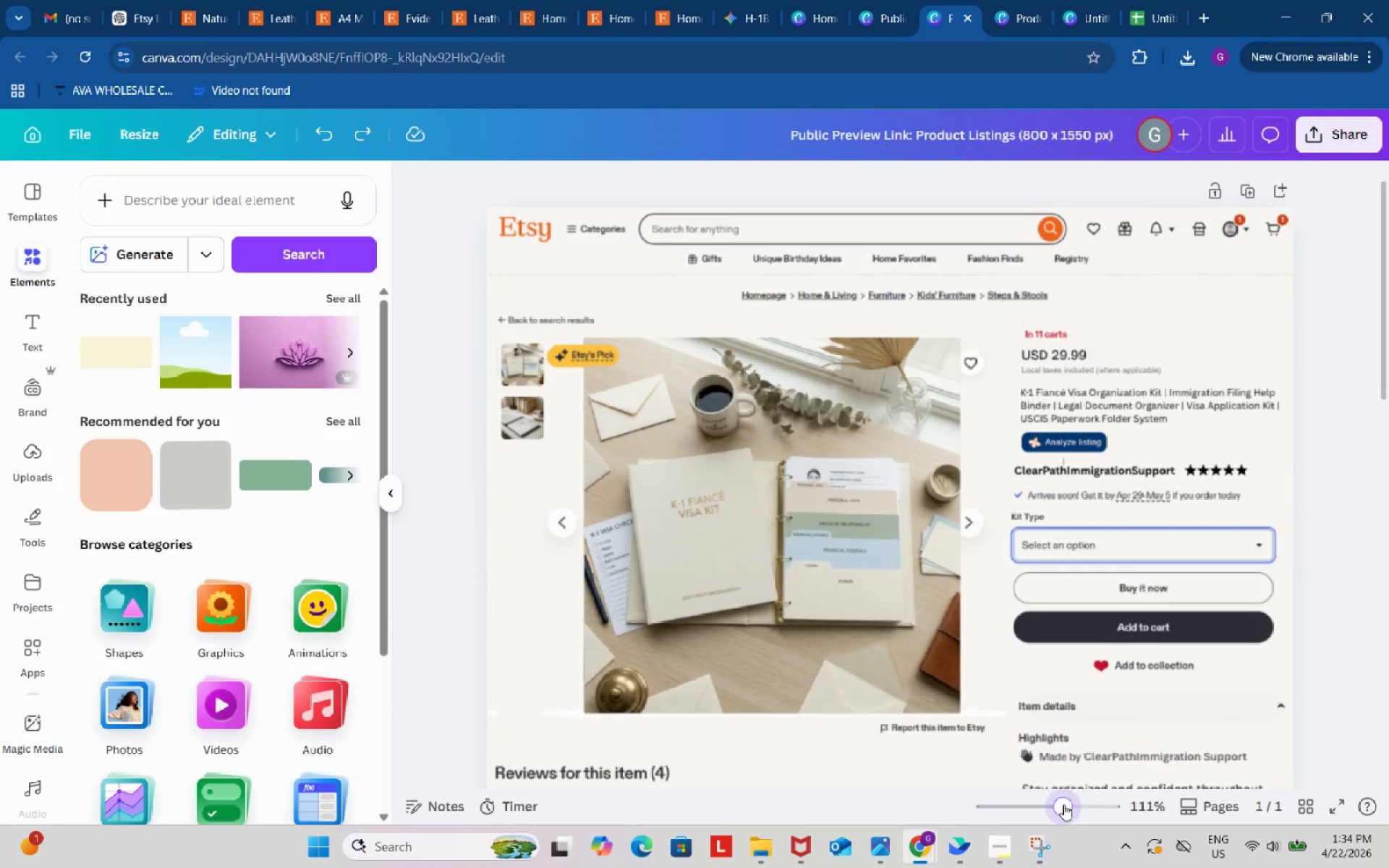 
scroll: coordinate [1192, 497], scroll_direction: up, amount: 3.0
 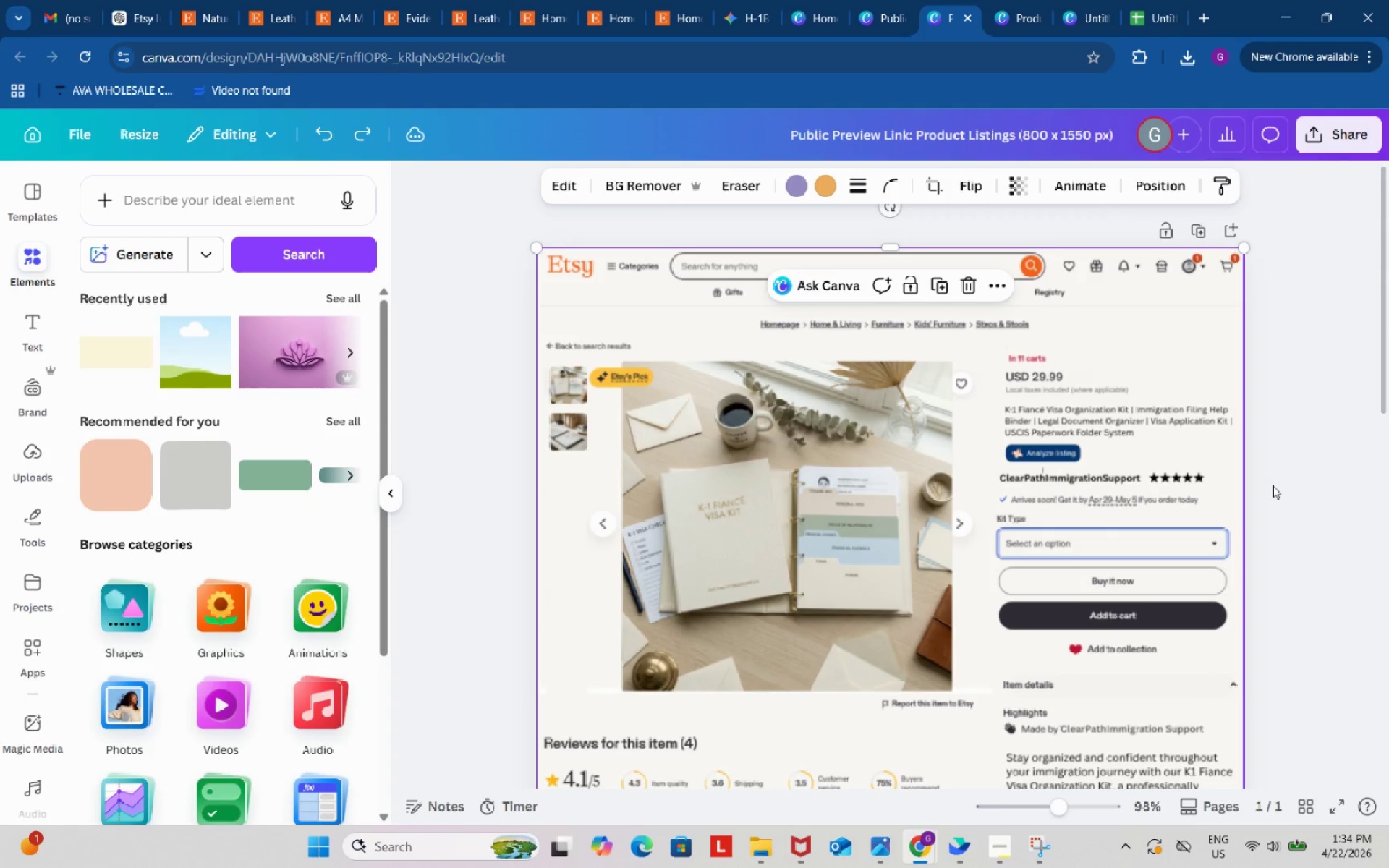 
wait(6.78)
 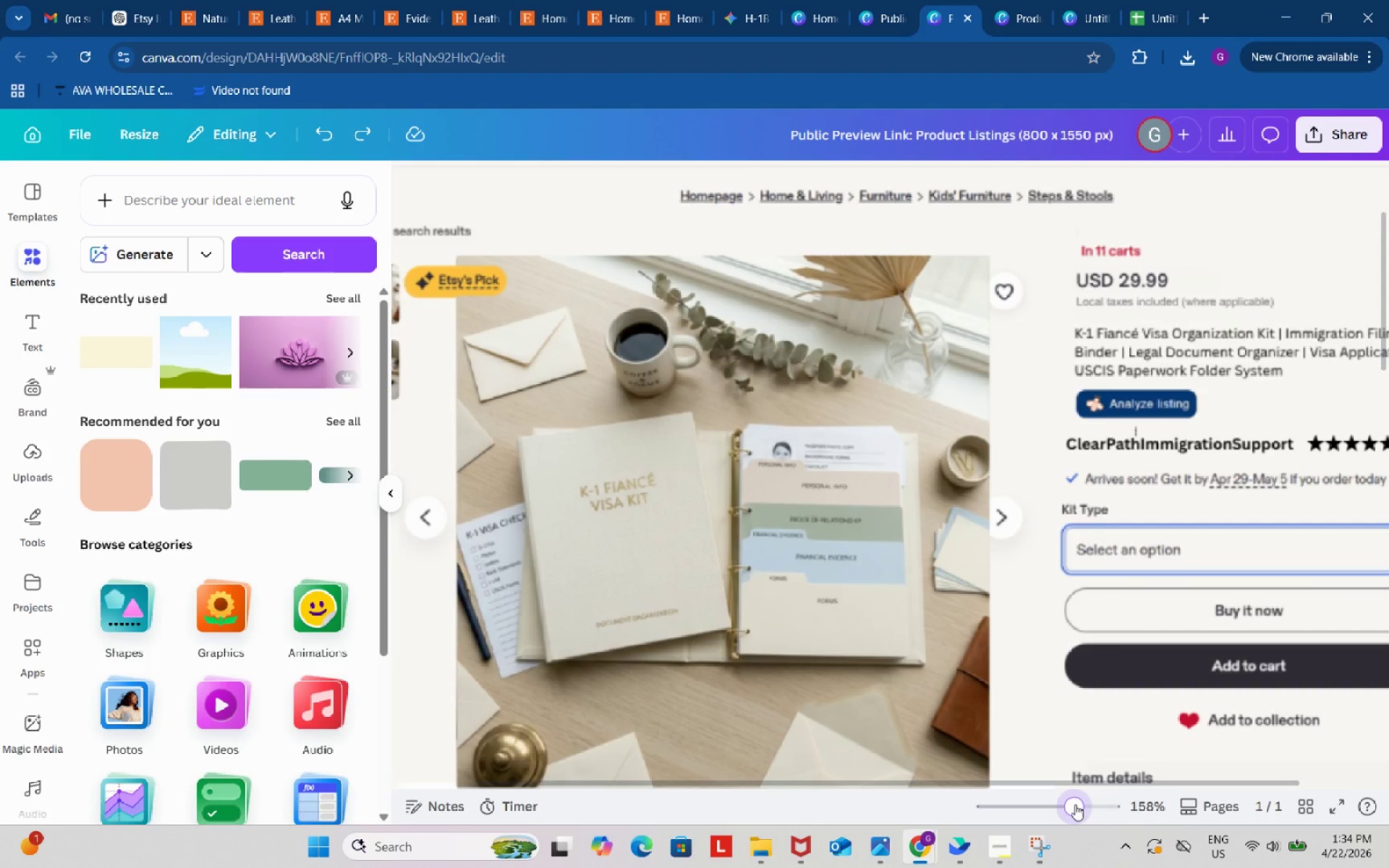 
scroll: coordinate [1301, 524], scroll_direction: down, amount: 17.0
 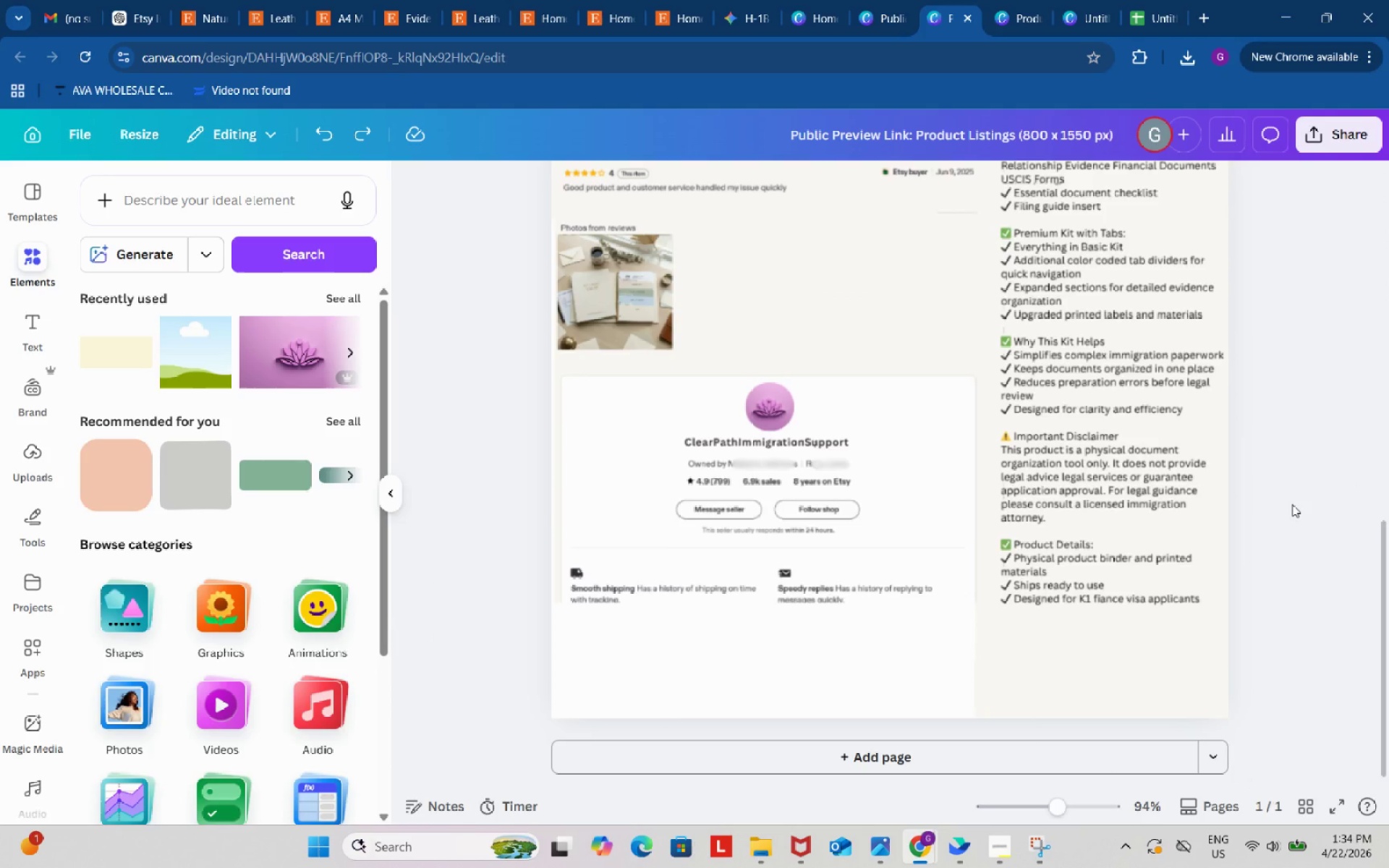 
scroll: coordinate [1292, 504], scroll_direction: up, amount: 11.0
 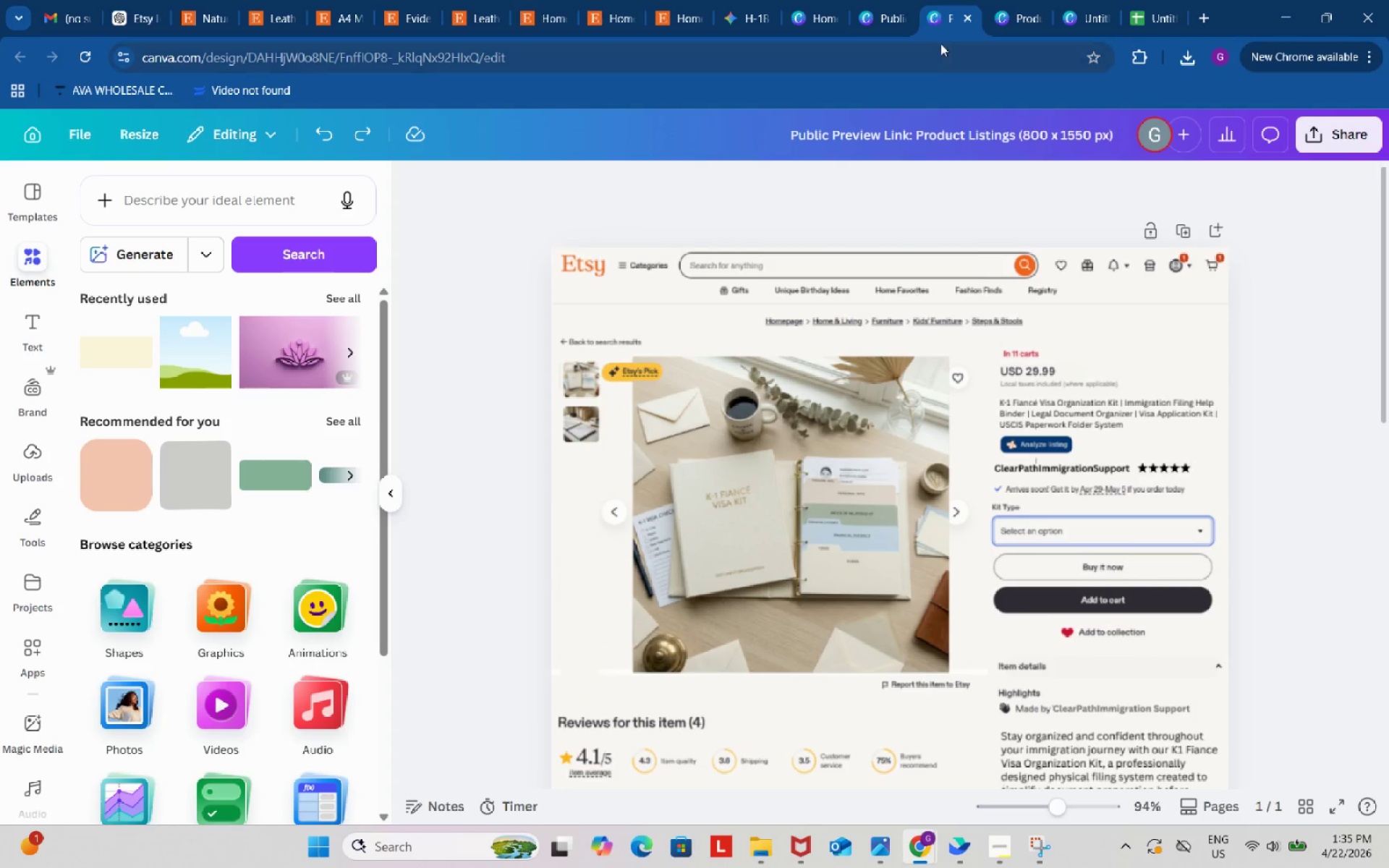 
left_click([1025, 0])
 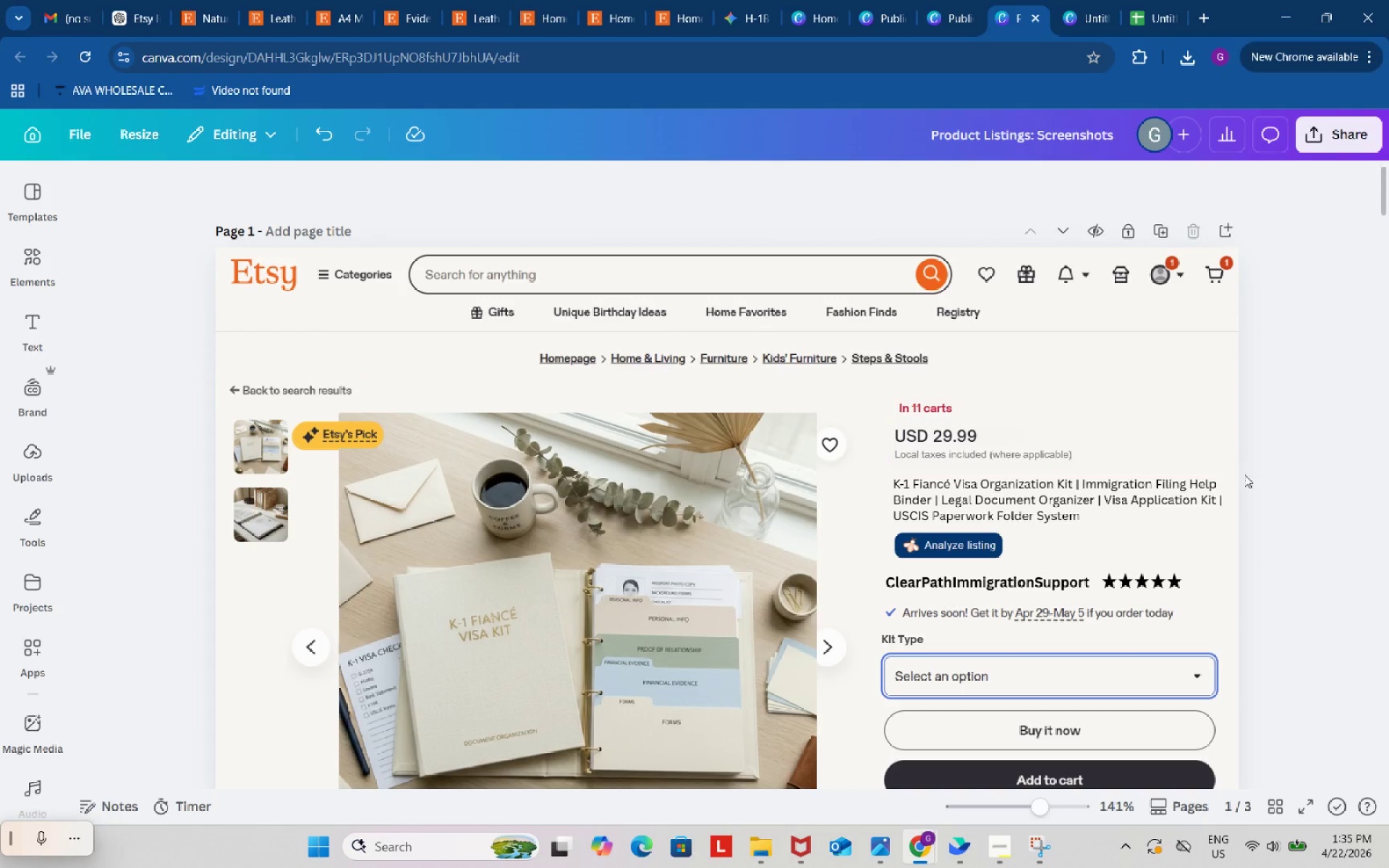 
left_click([1317, 386])
 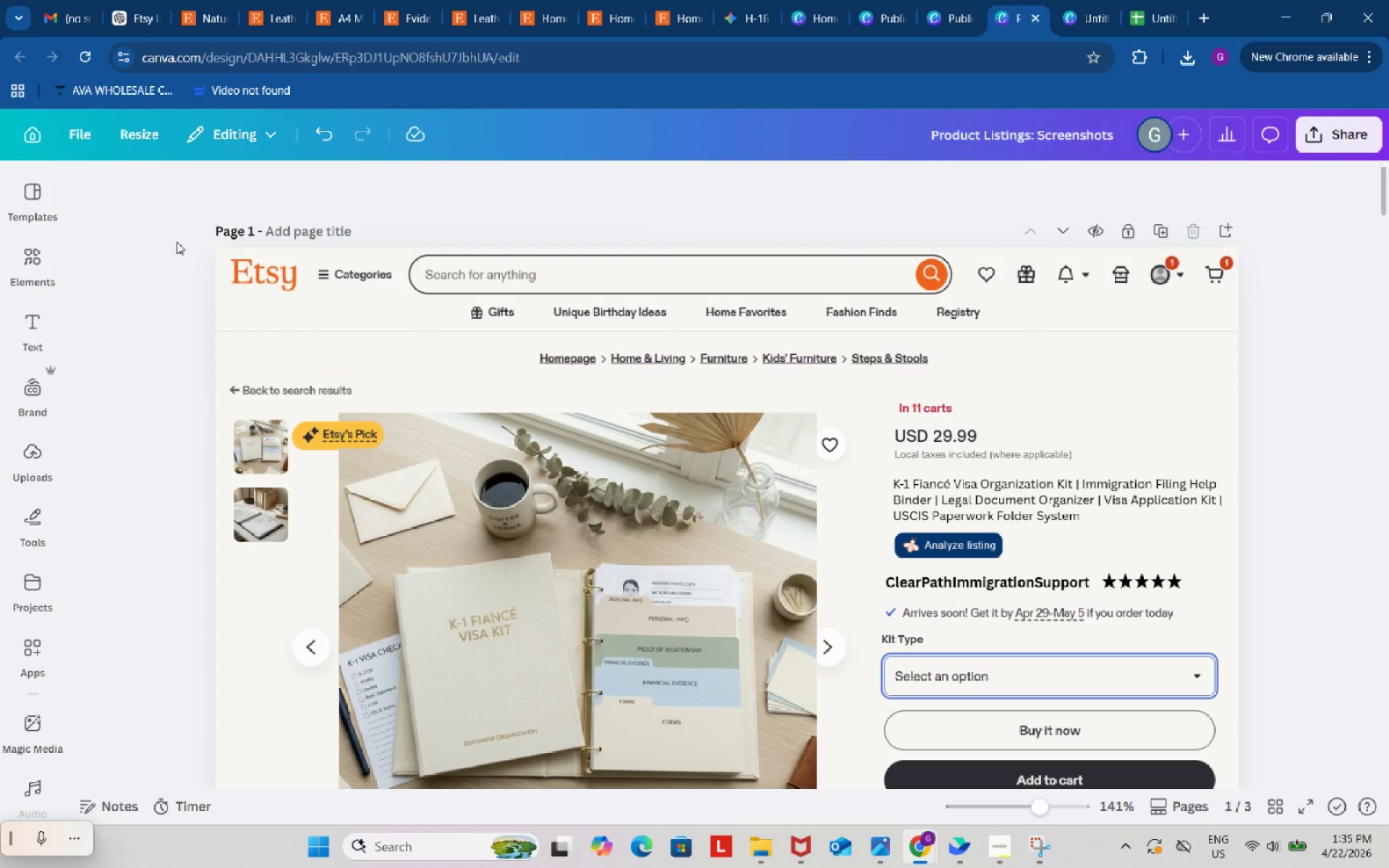 
left_click_drag(start_coordinate=[165, 236], to_coordinate=[1300, 526])
 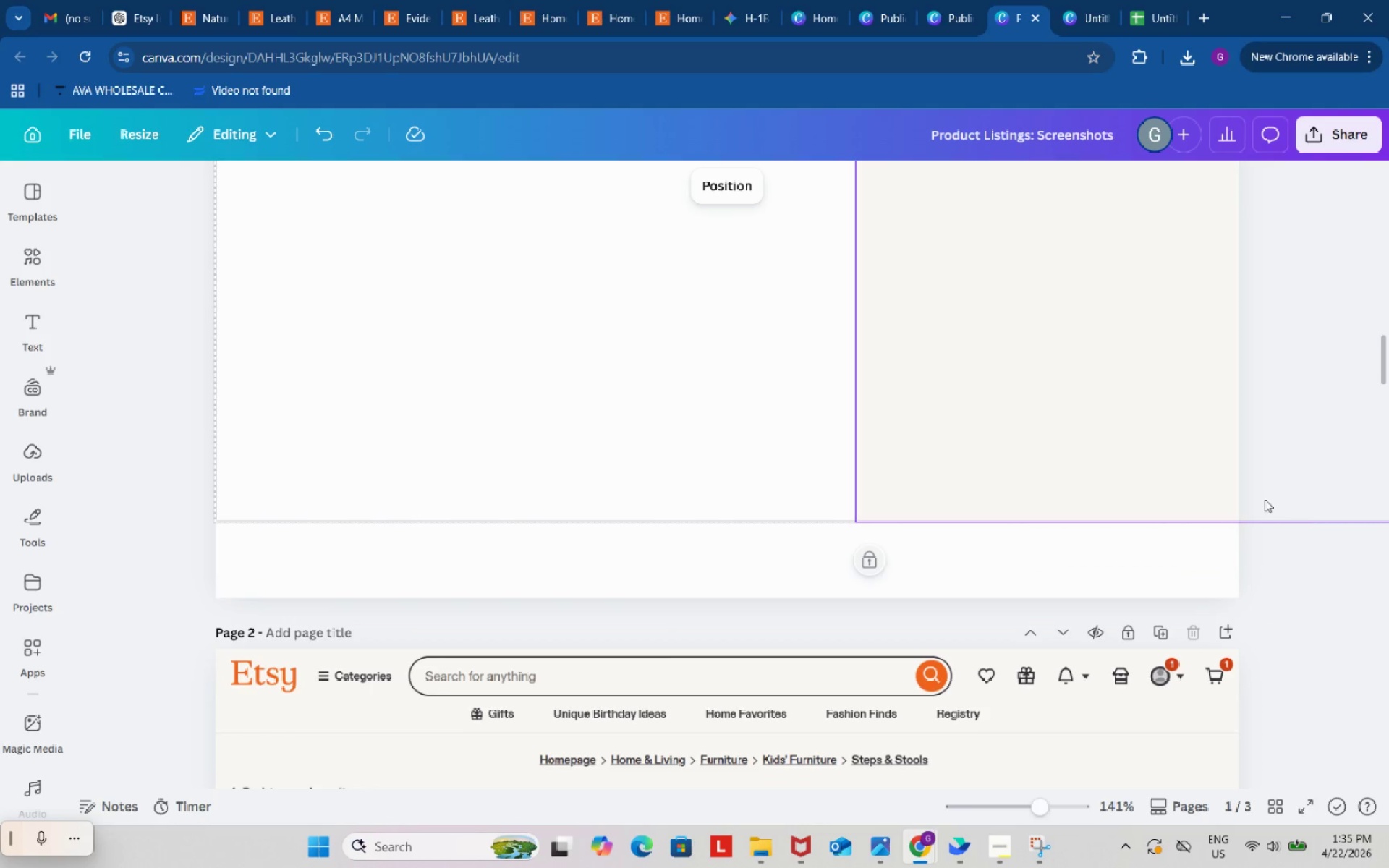 
scroll: coordinate [1303, 700], scroll_direction: down, amount: 15.0
 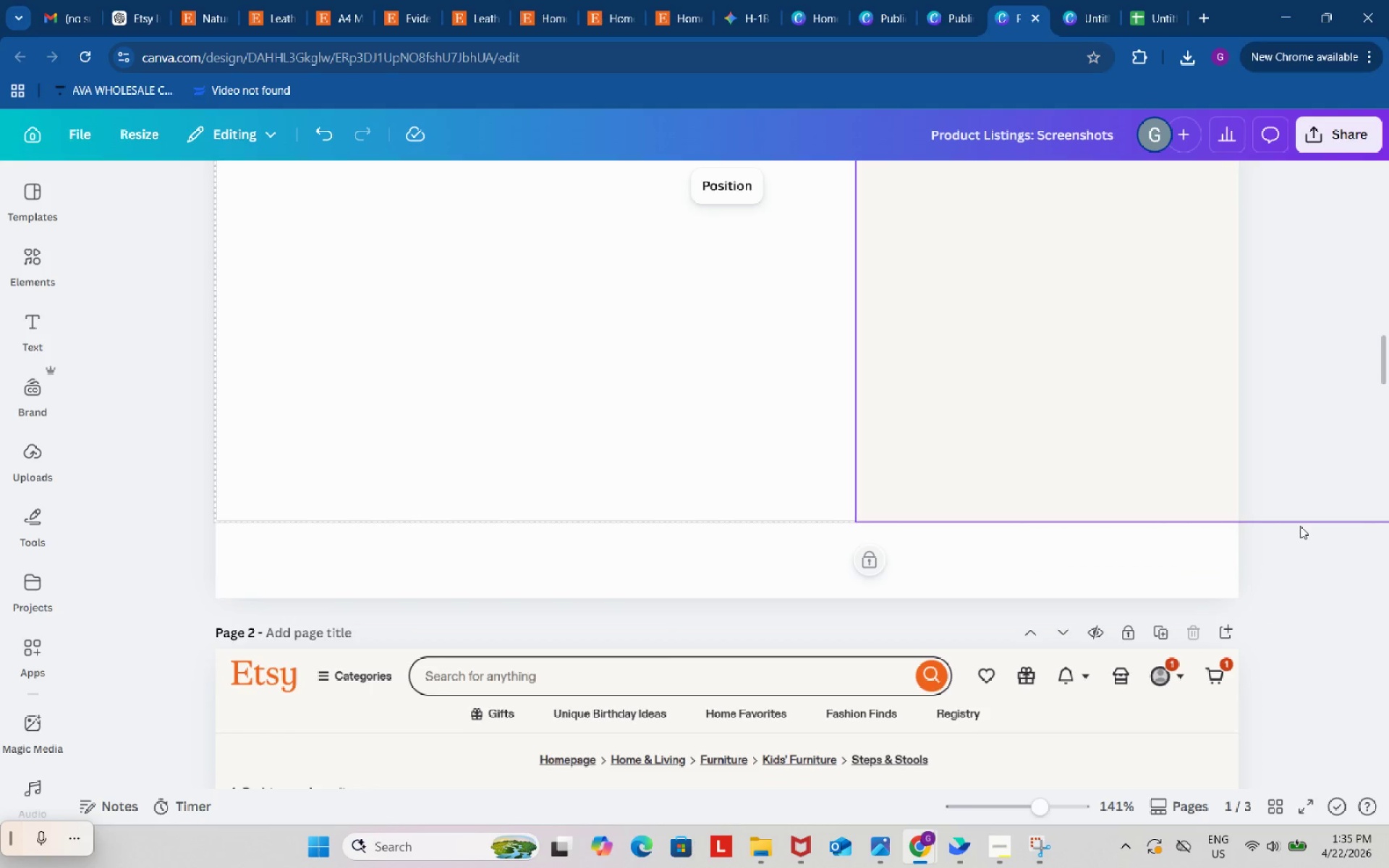 
scroll: coordinate [1008, 466], scroll_direction: up, amount: 20.0
 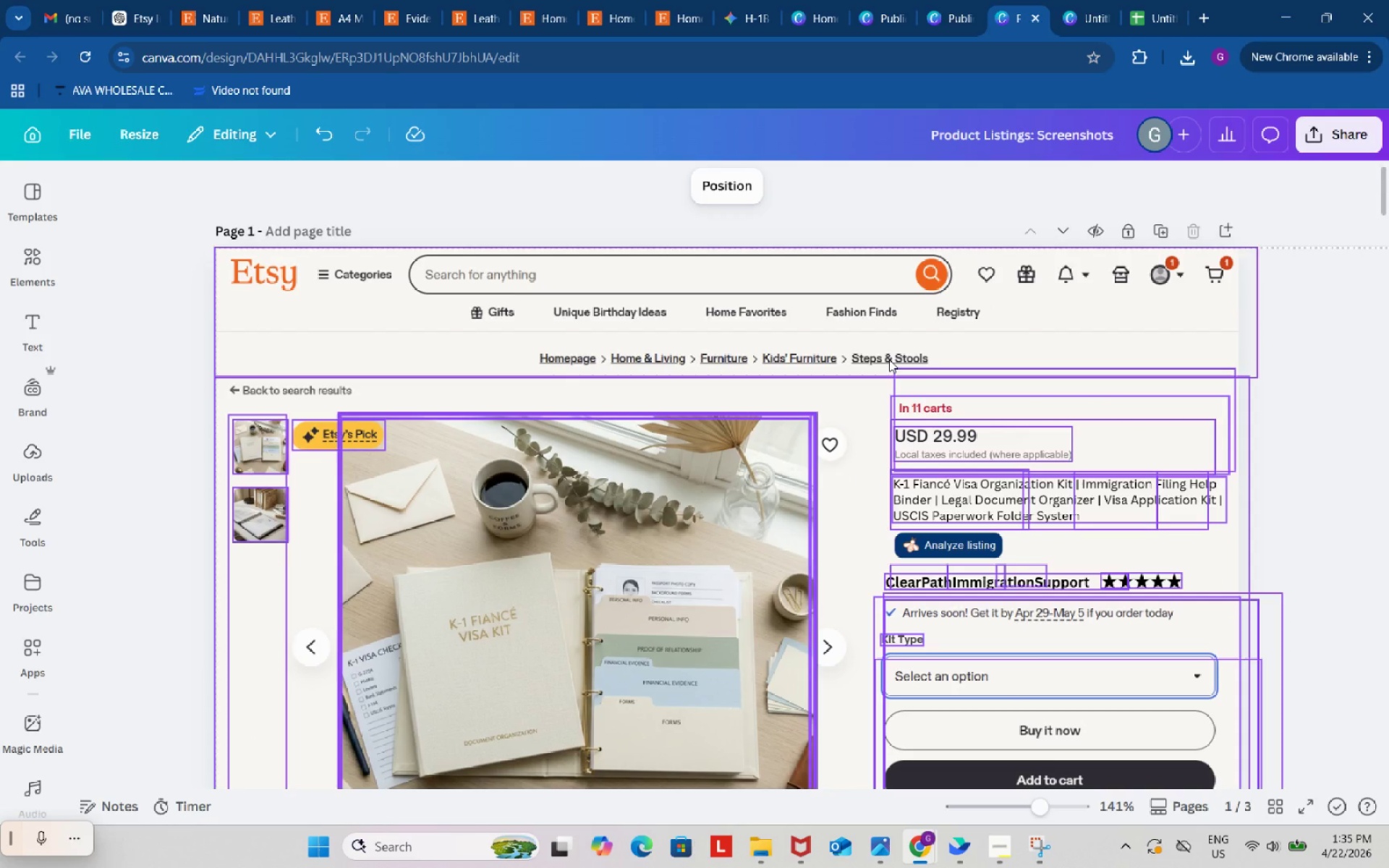 
key(Control+C)
 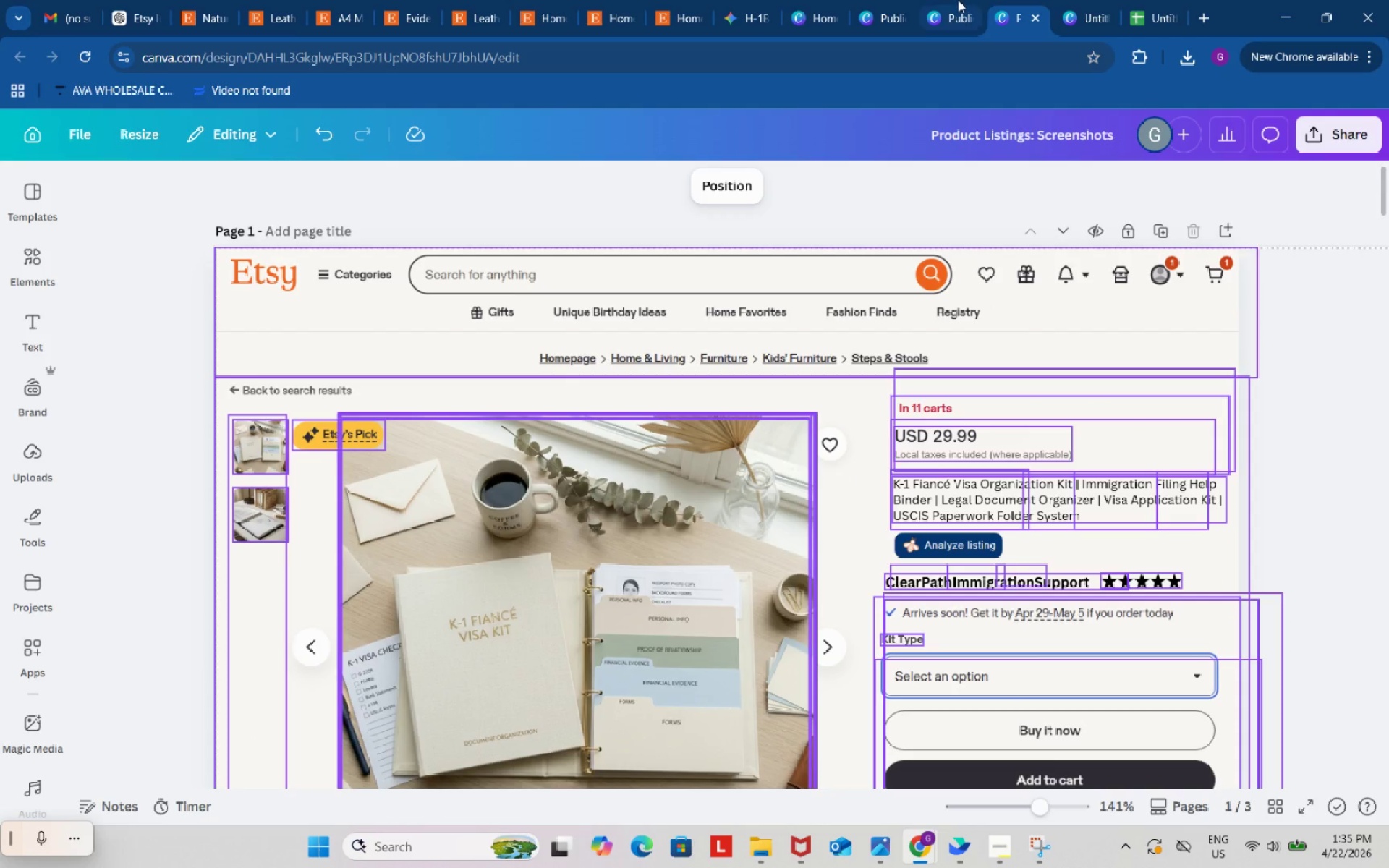 
left_click([956, 0])
 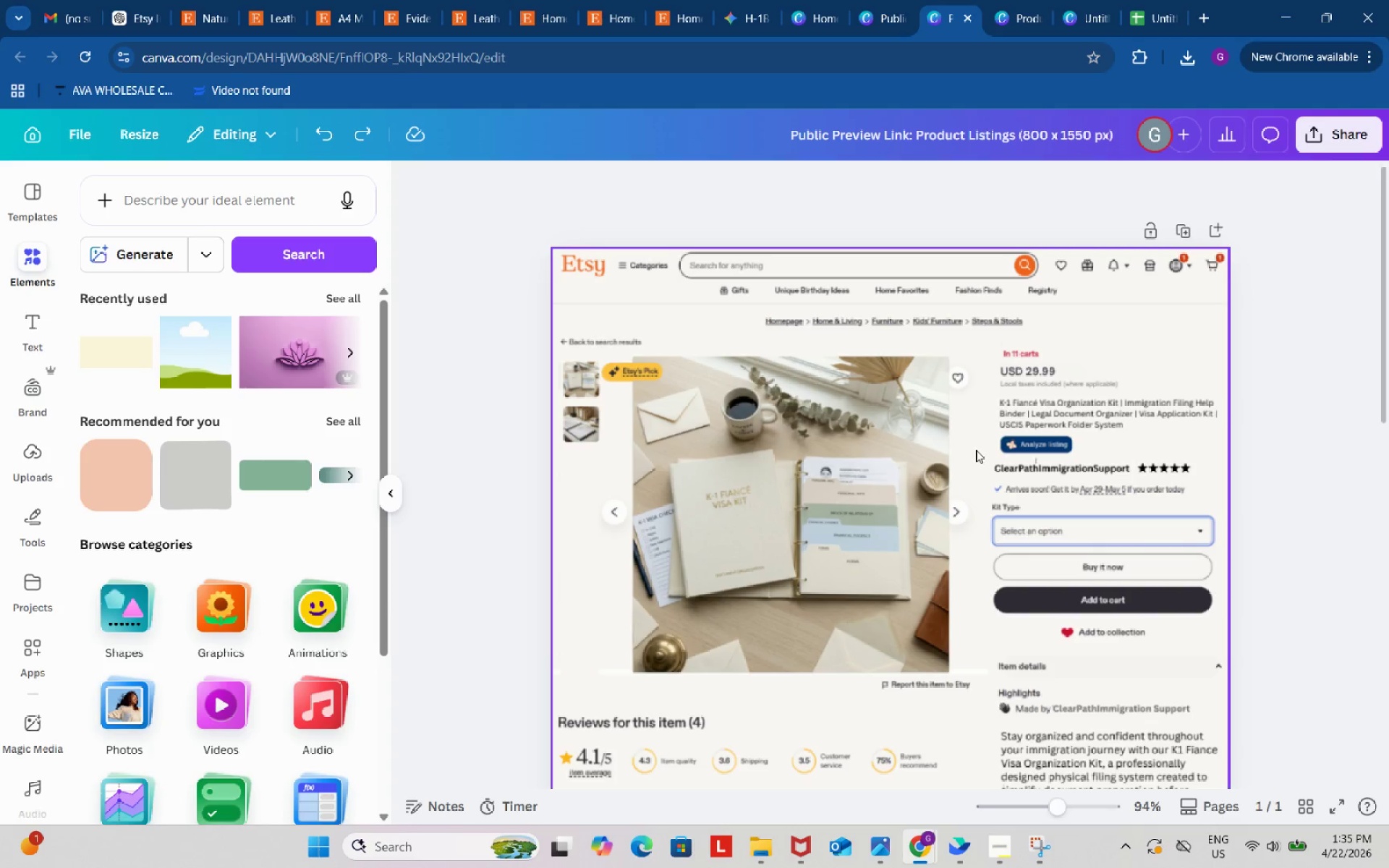 
left_click([944, 756])
 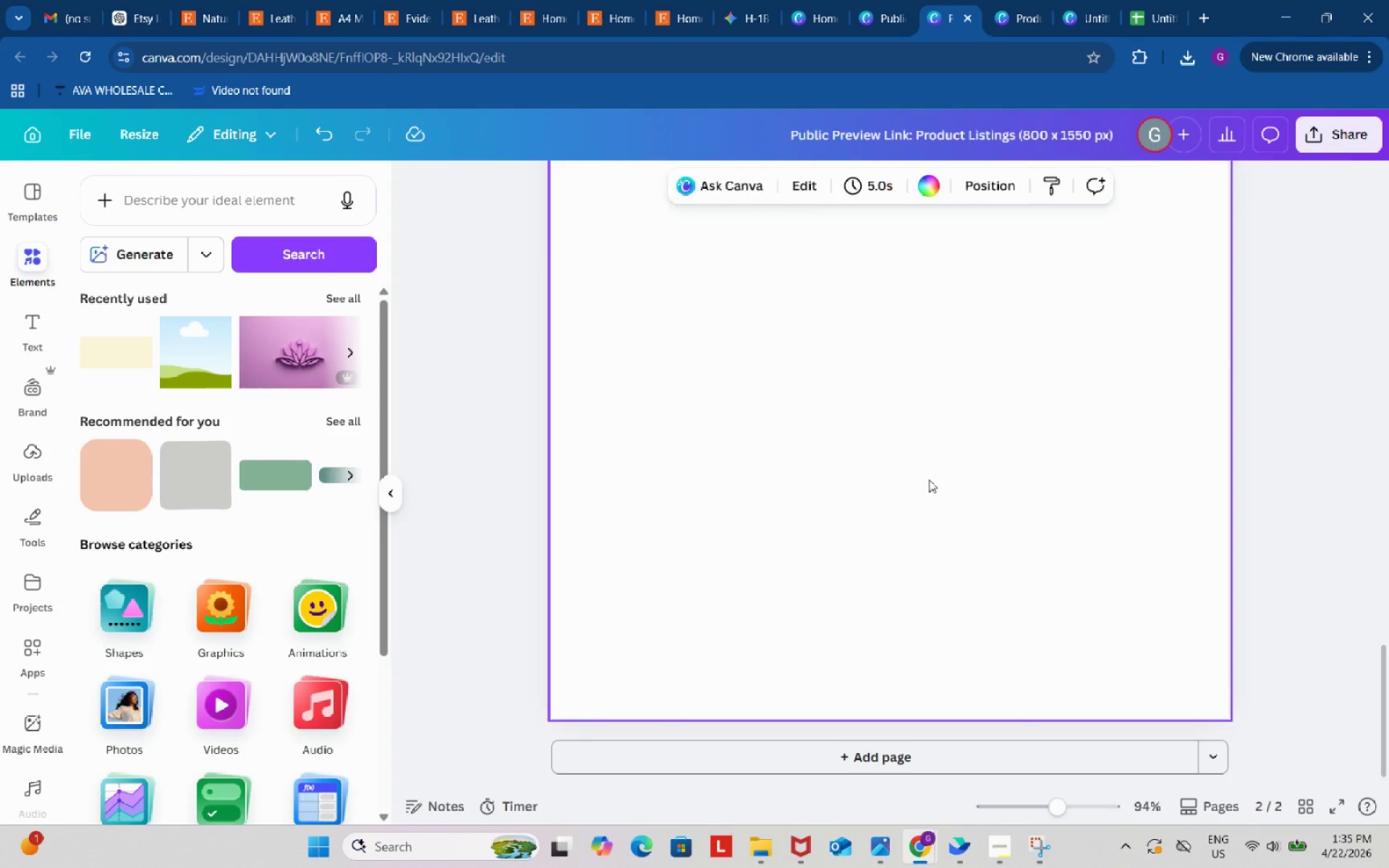 
scroll: coordinate [956, 652], scroll_direction: down, amount: 20.0
 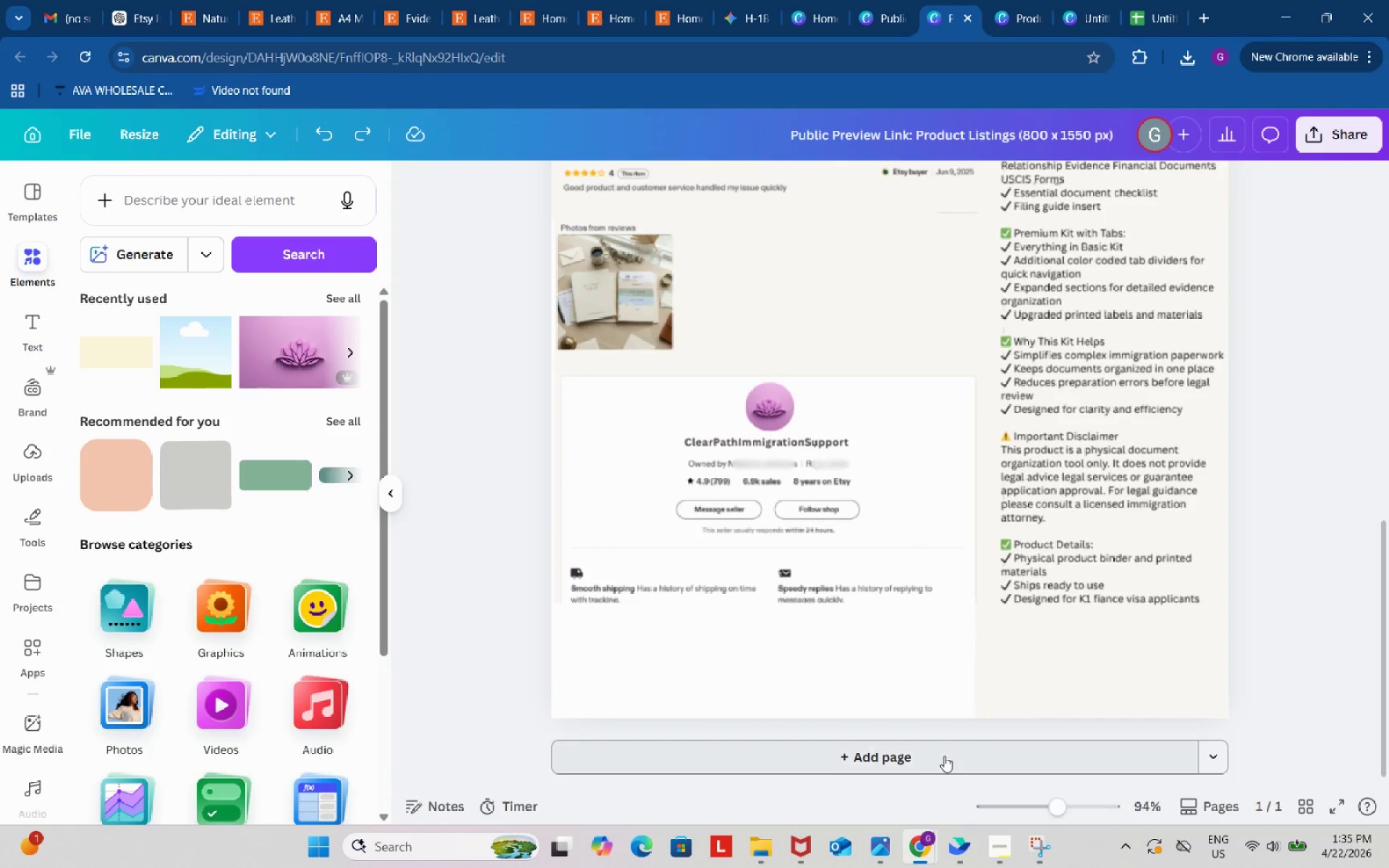 
key(Control+ControlLeft)
 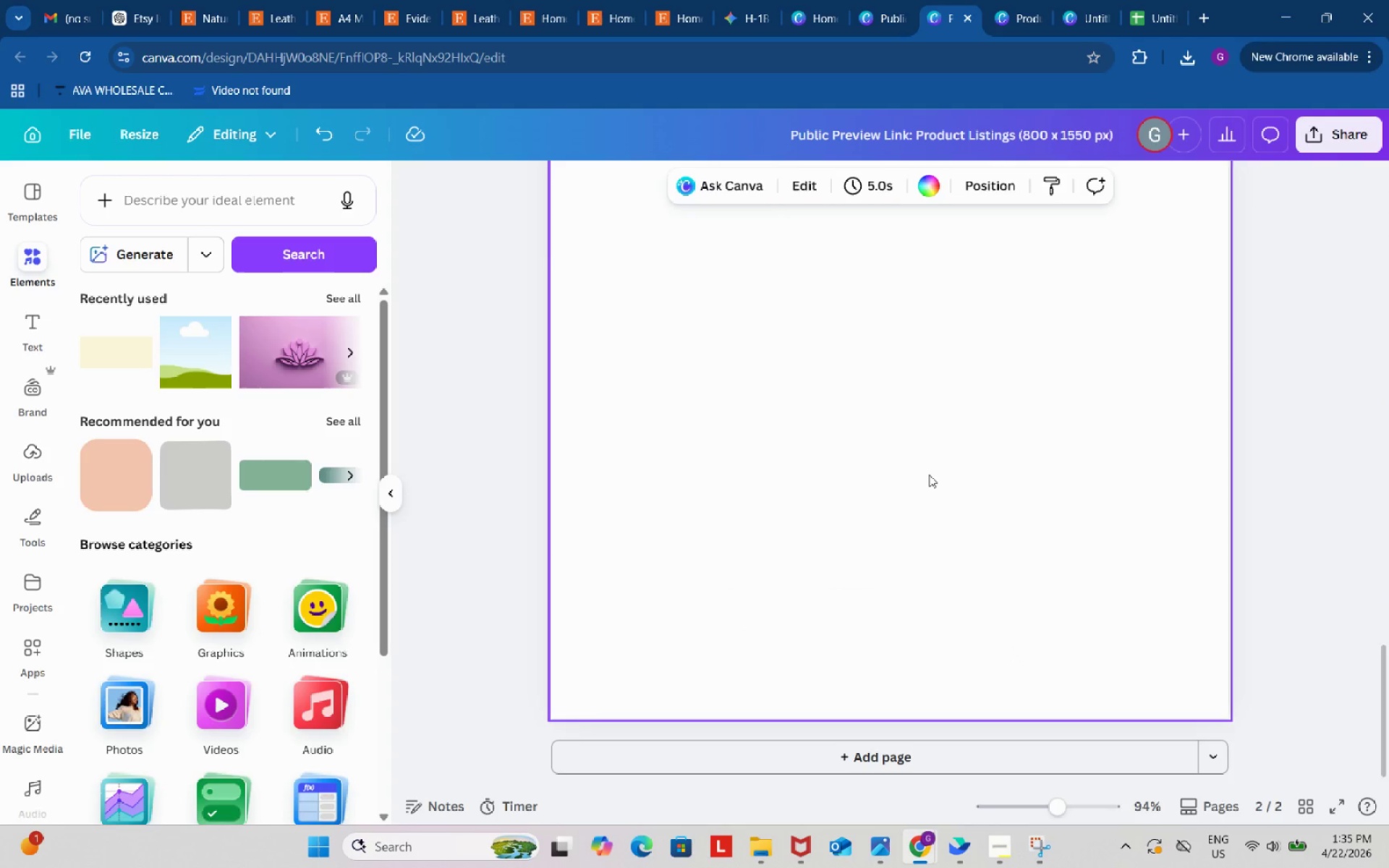 
key(Control+V)
 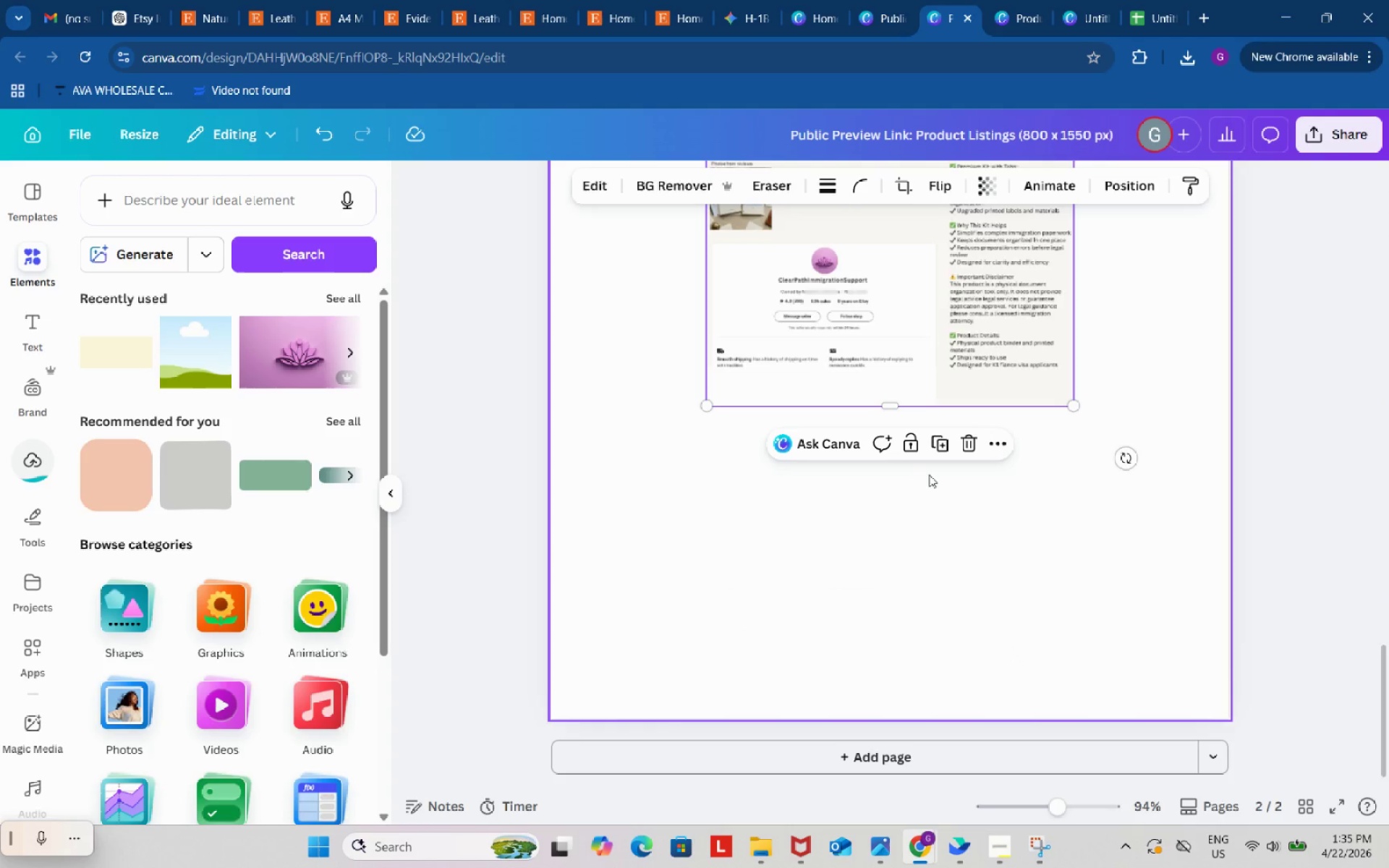 
scroll: coordinate [946, 573], scroll_direction: up, amount: 3.0
 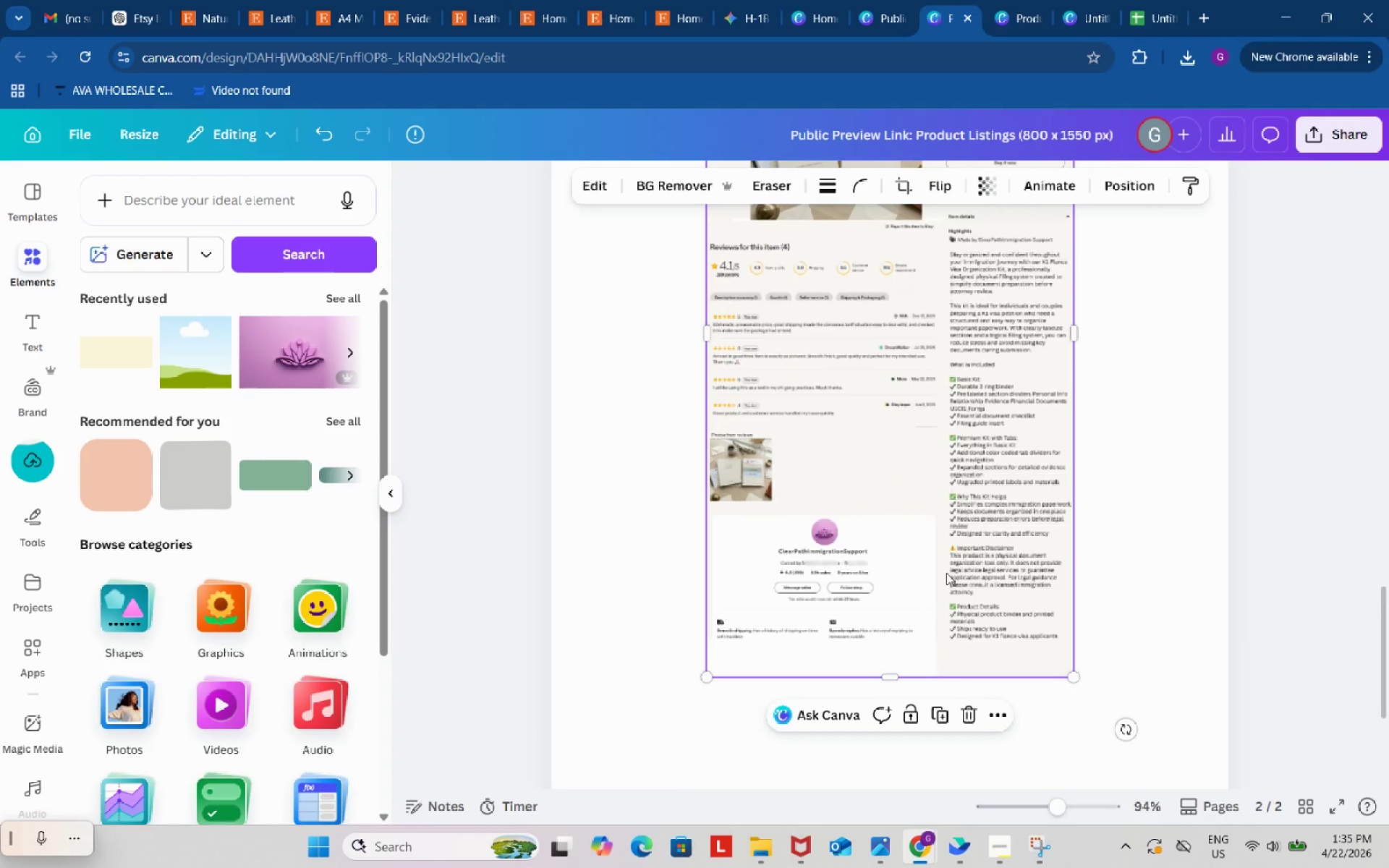 
key(Backspace)
 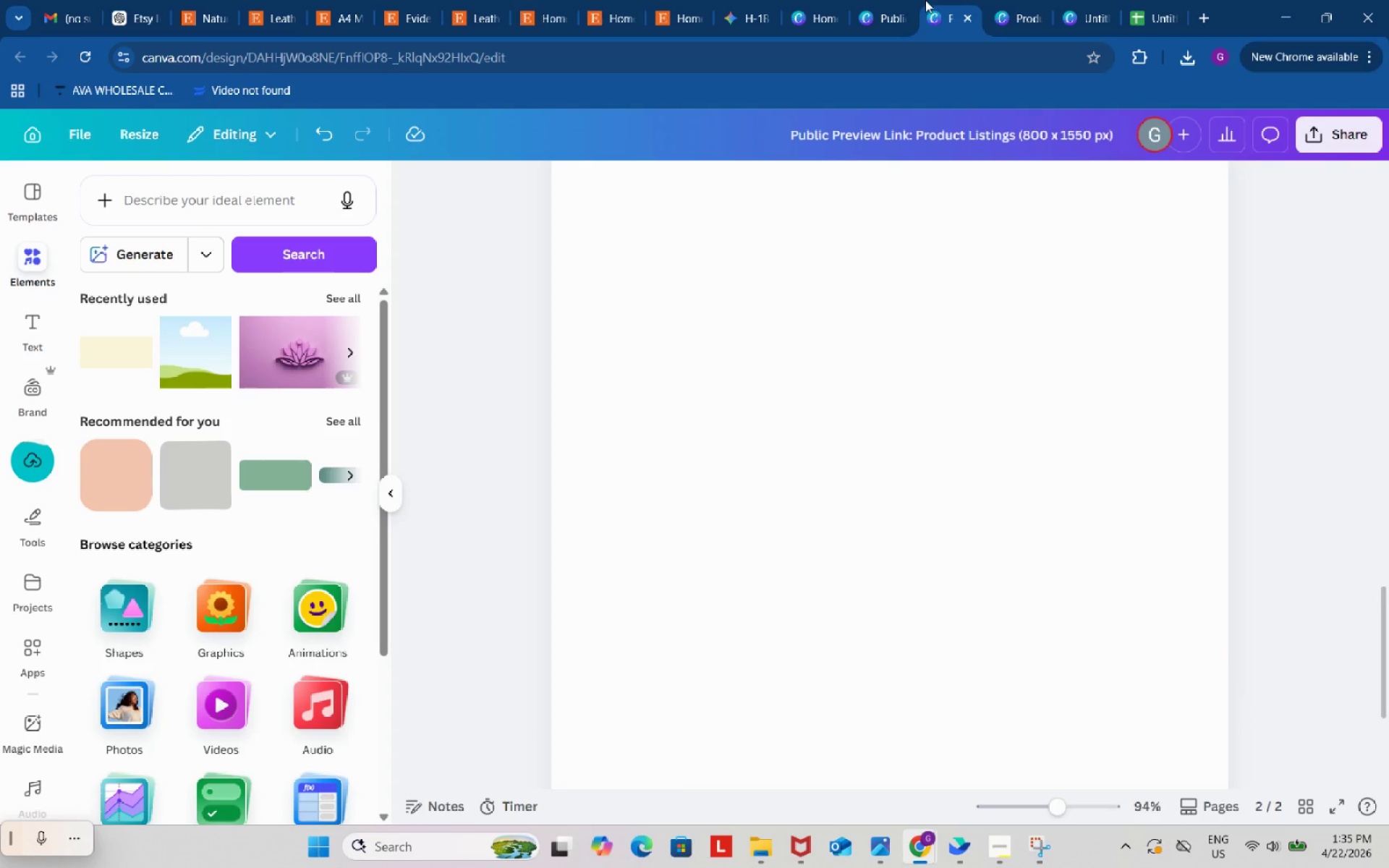 
left_click([887, 0])
 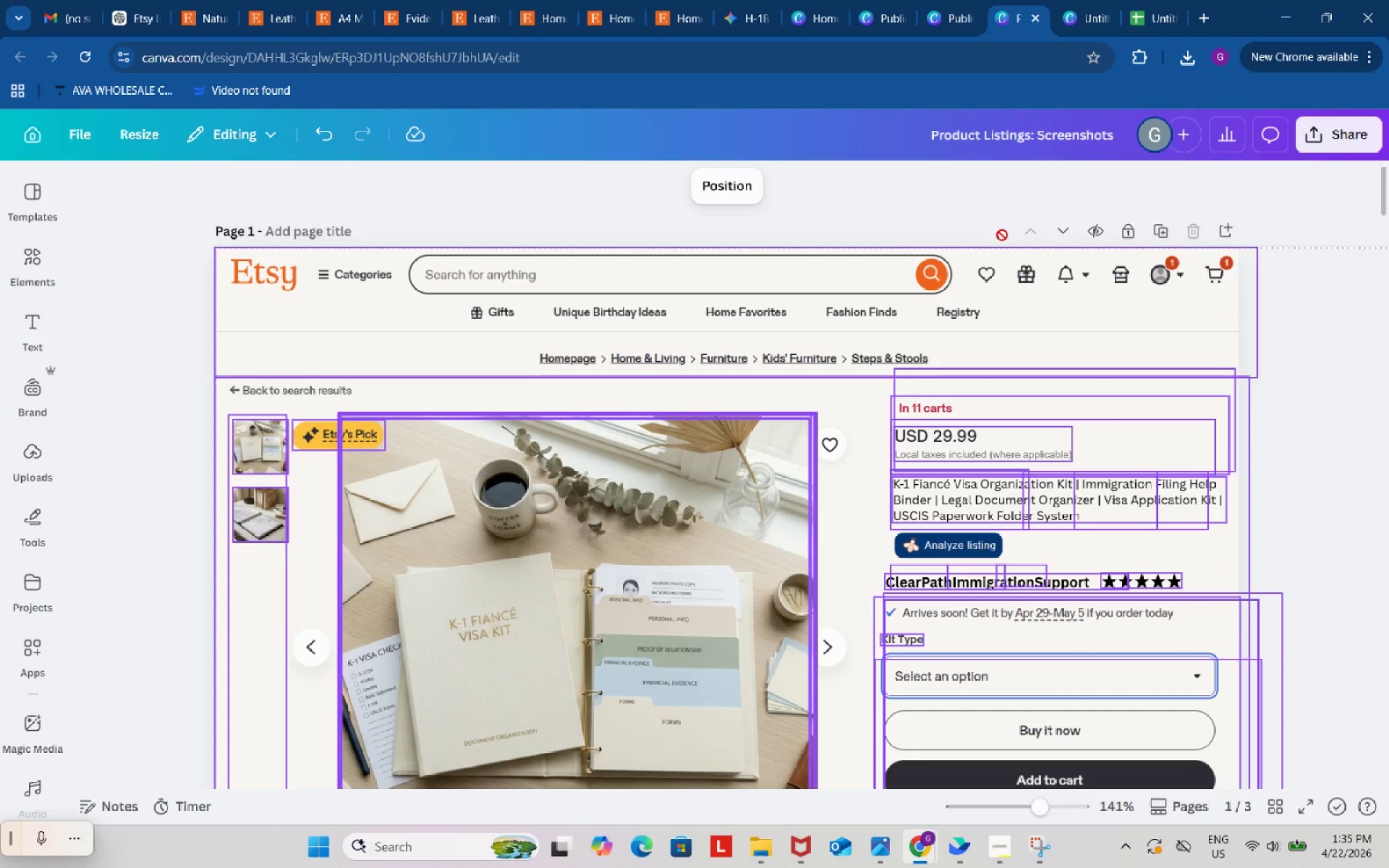 
right_click([801, 273])
 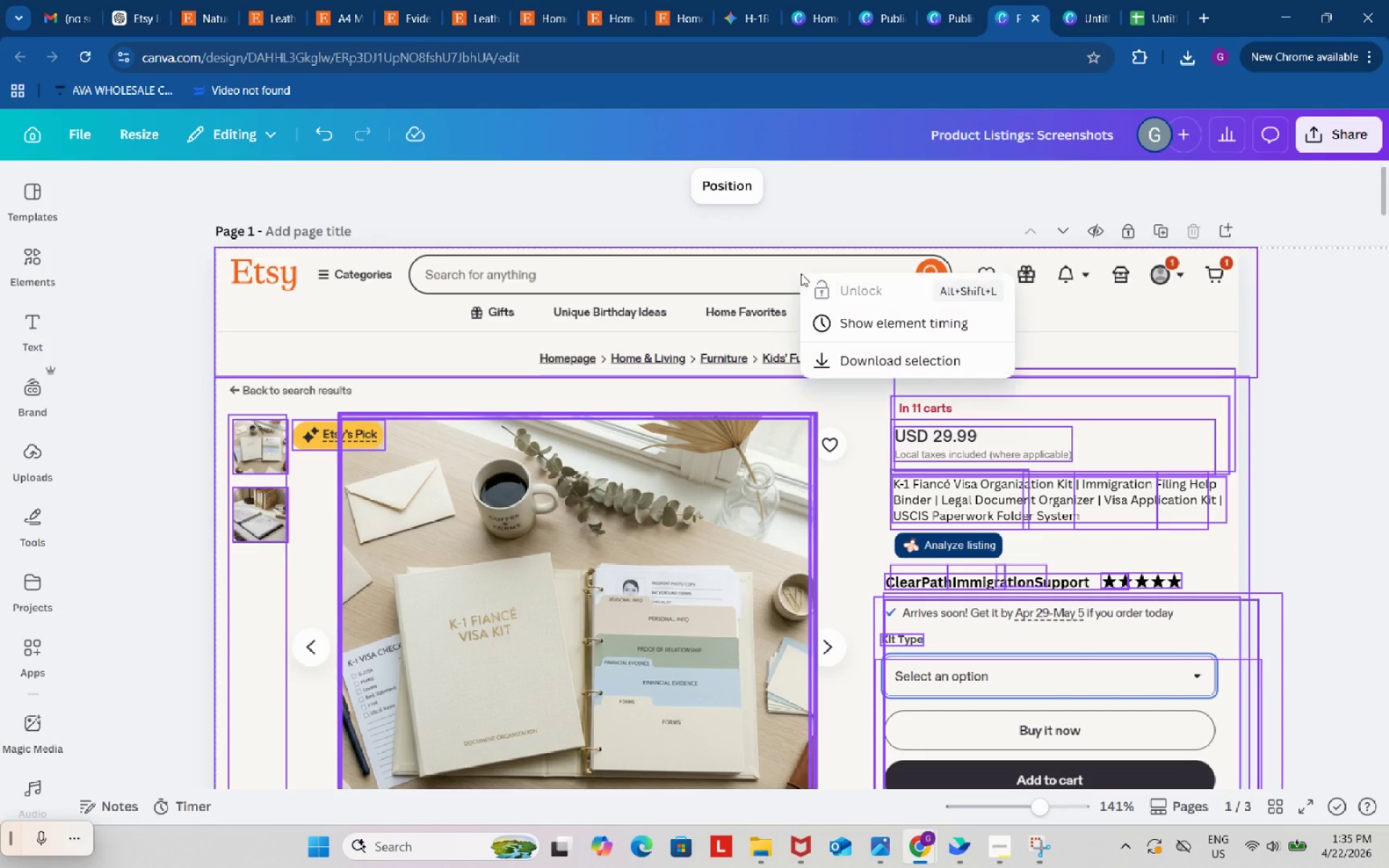 
mouse_move([817, 277])
 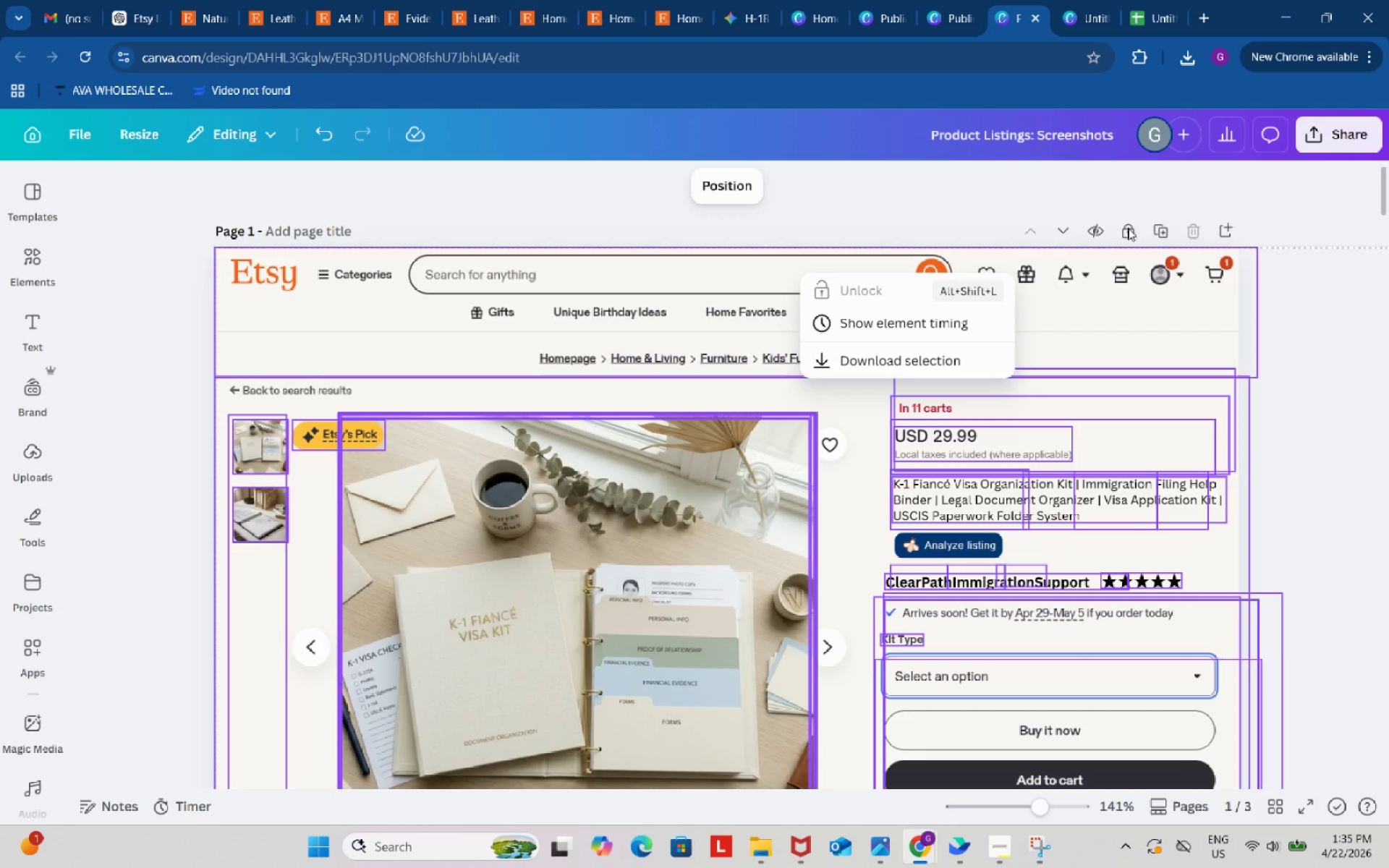 
left_click([1128, 228])
 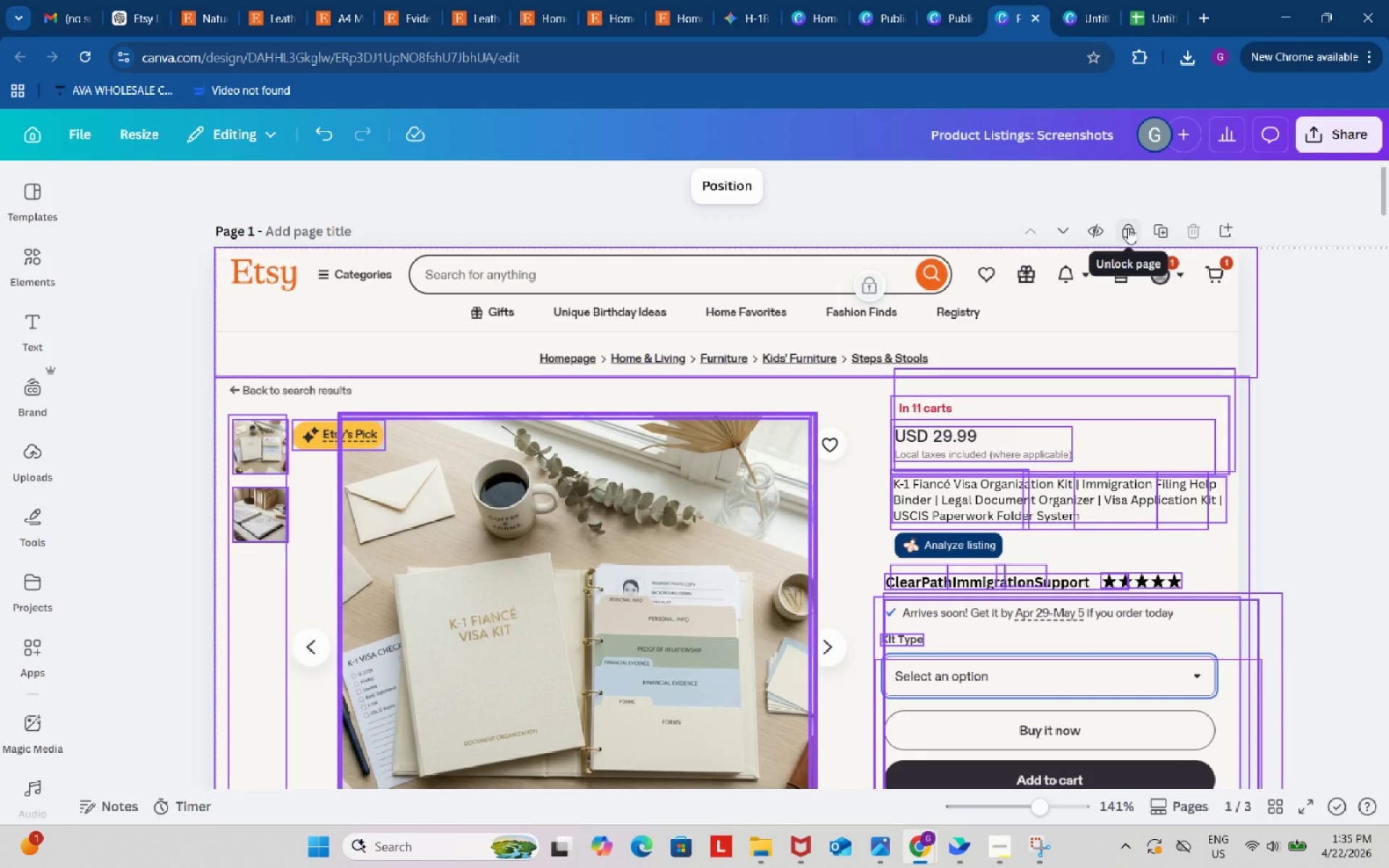 
left_click([1128, 228])
 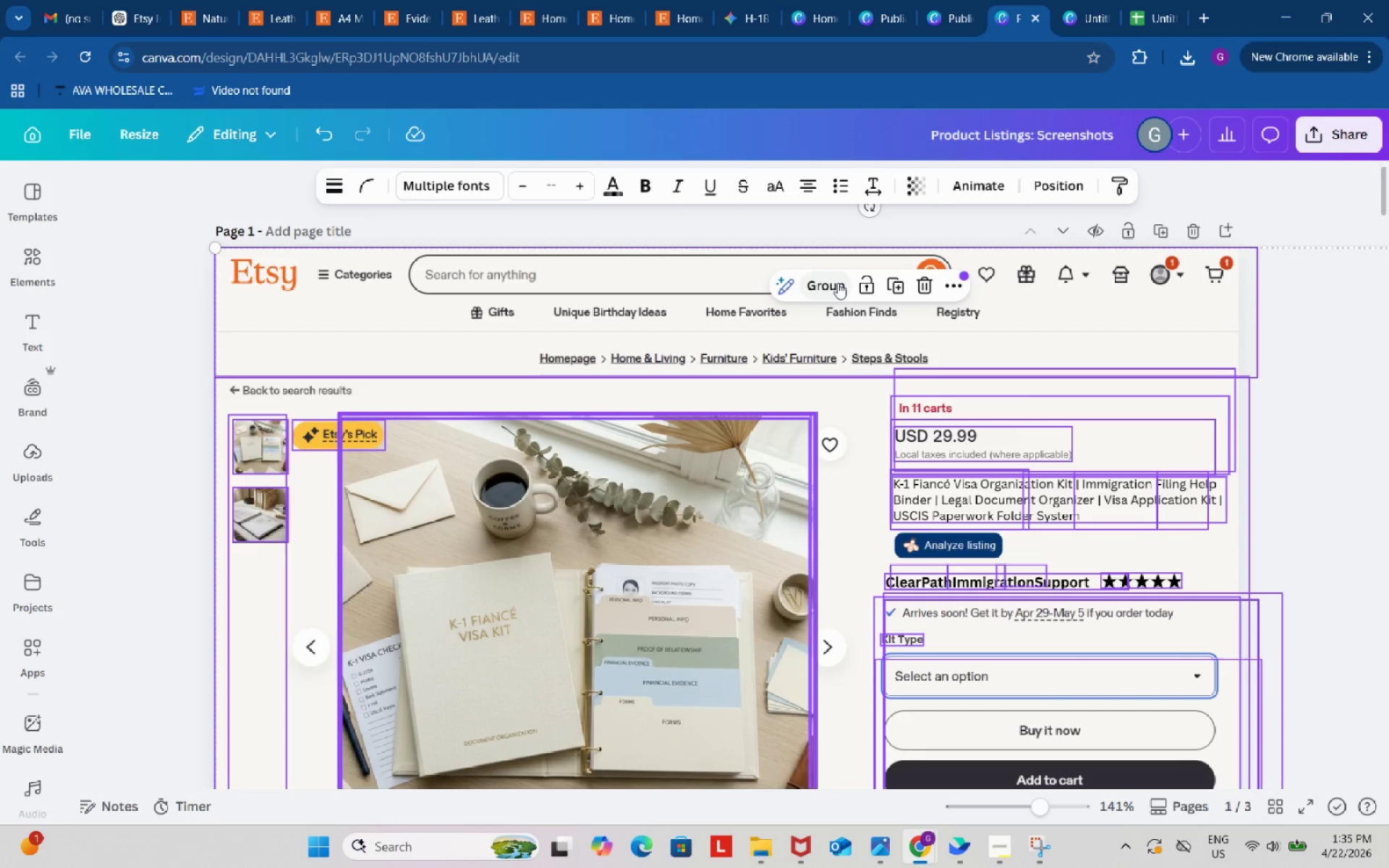 
left_click([836, 284])
 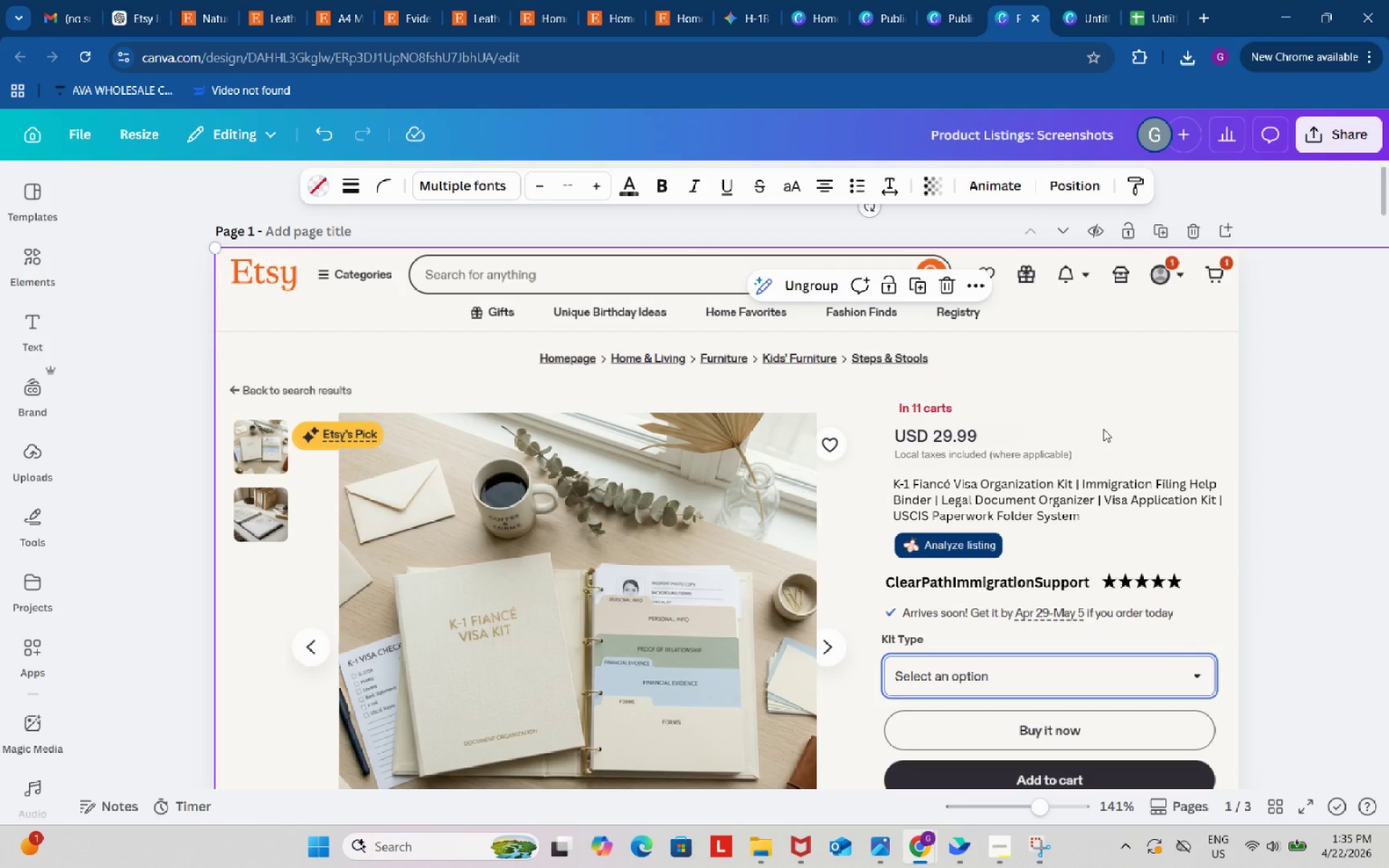 
scroll: coordinate [1252, 469], scroll_direction: down, amount: 4.0
 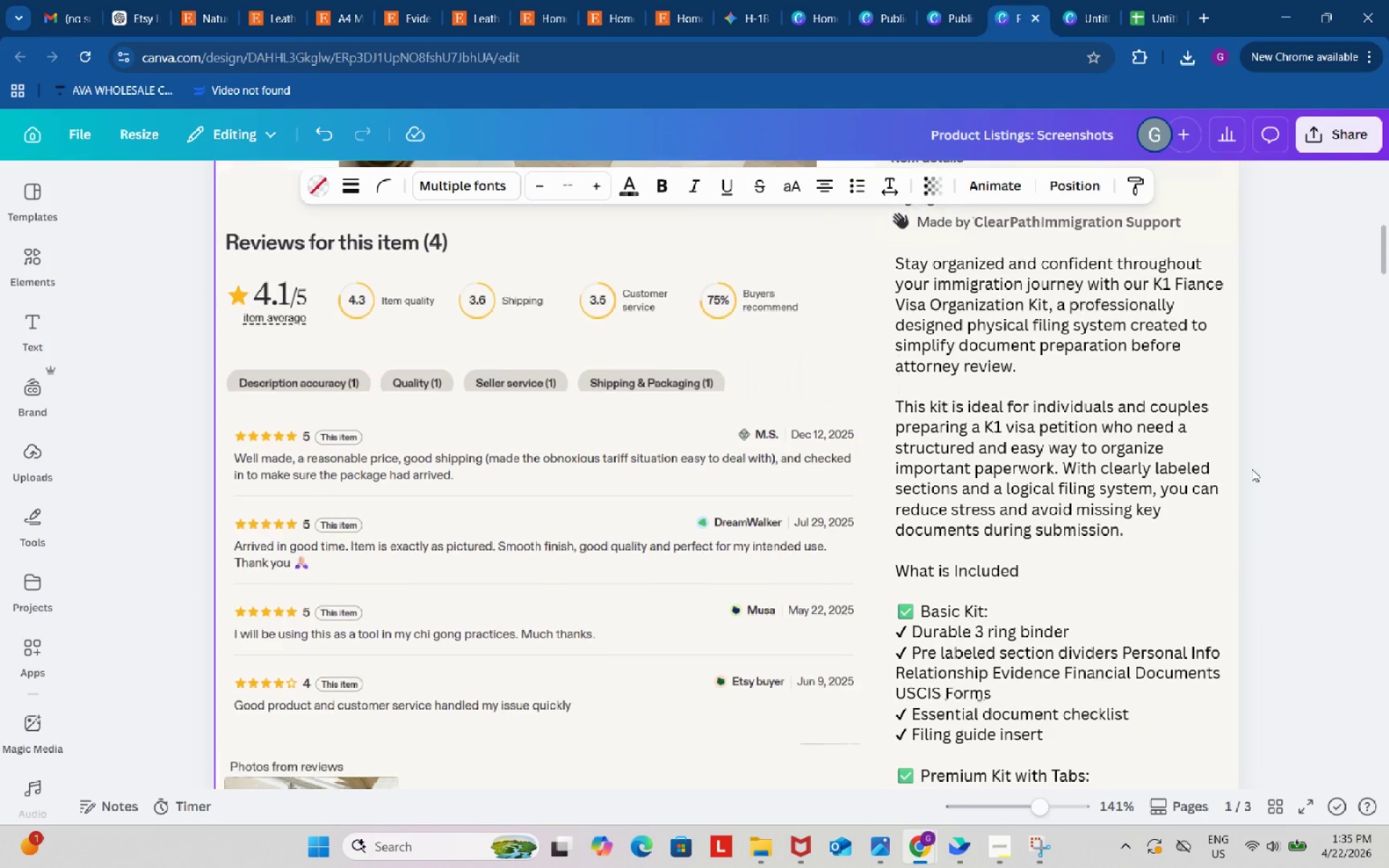 
key(Control+C)
 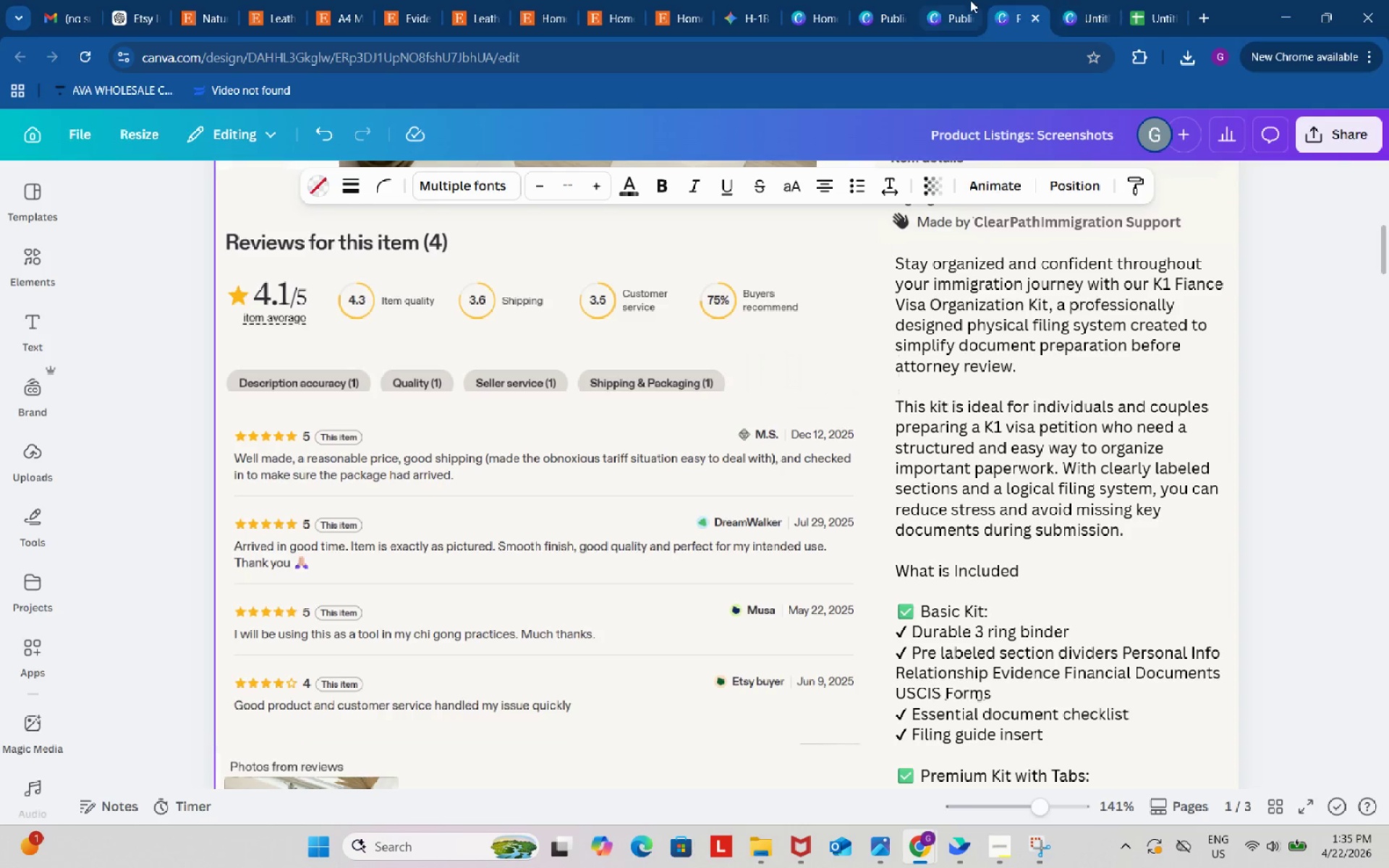 
left_click([945, 0])
 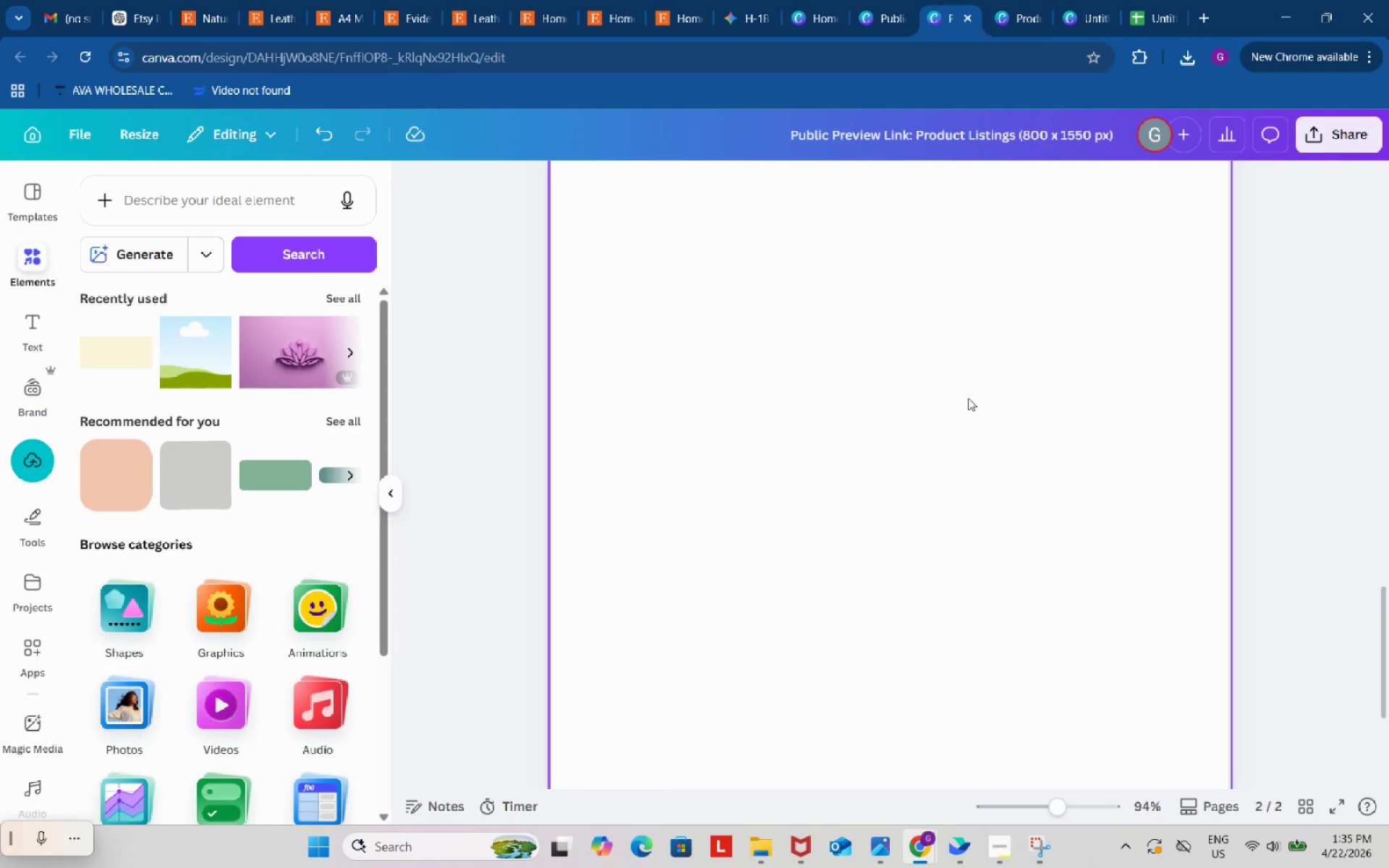 
key(Control+ControlLeft)
 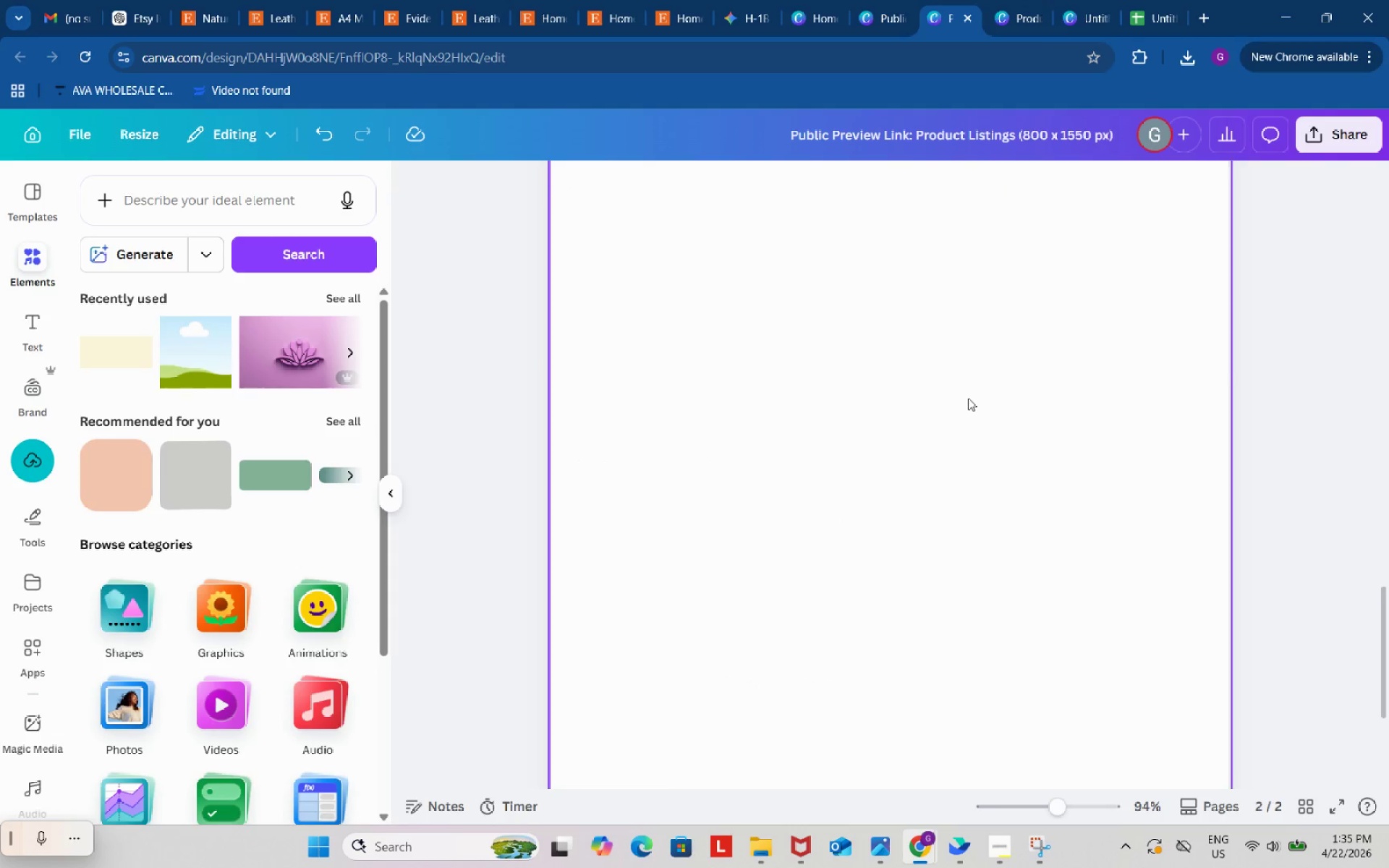 
key(Control+V)
 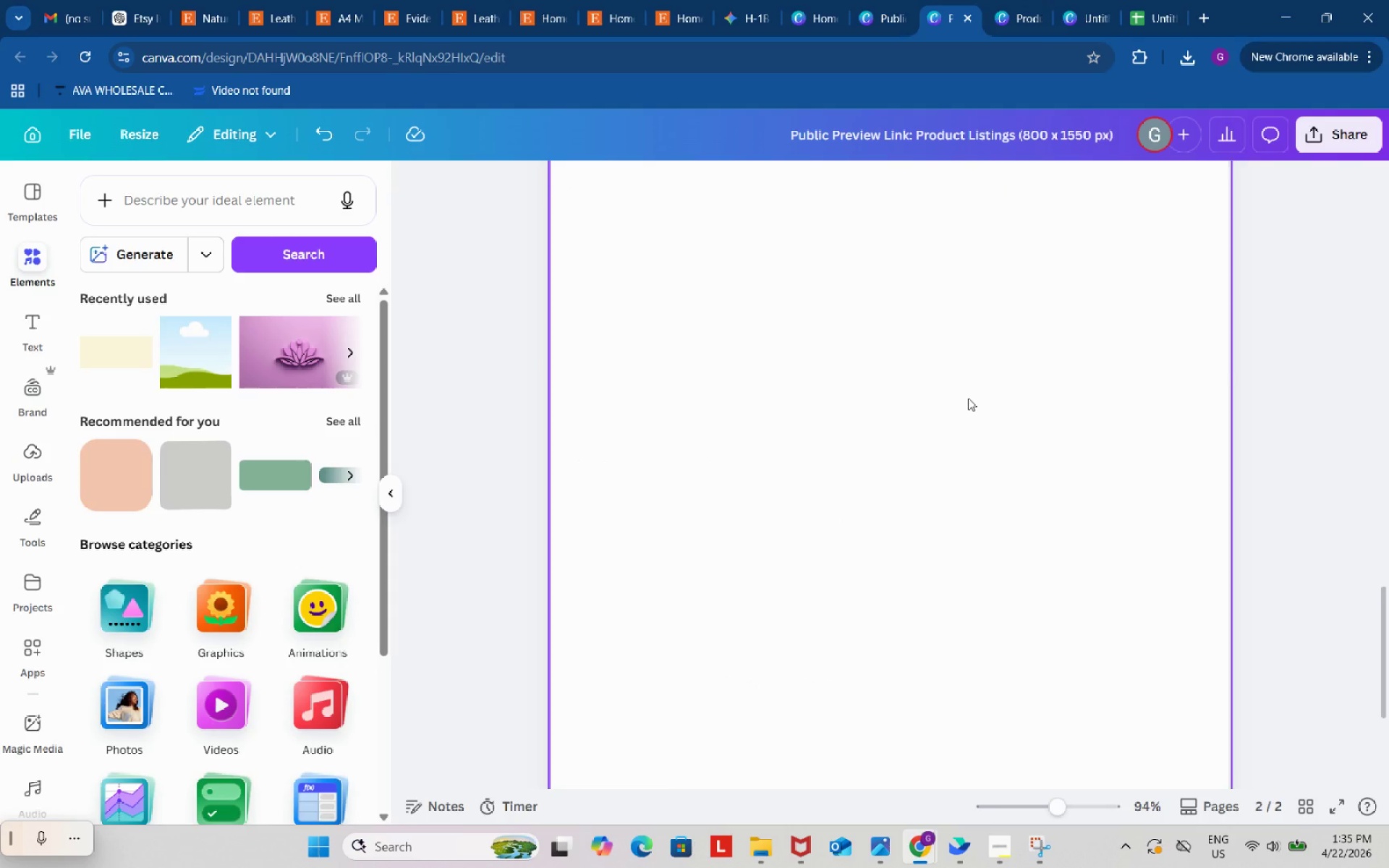 
scroll: coordinate [1024, 446], scroll_direction: up, amount: 4.0
 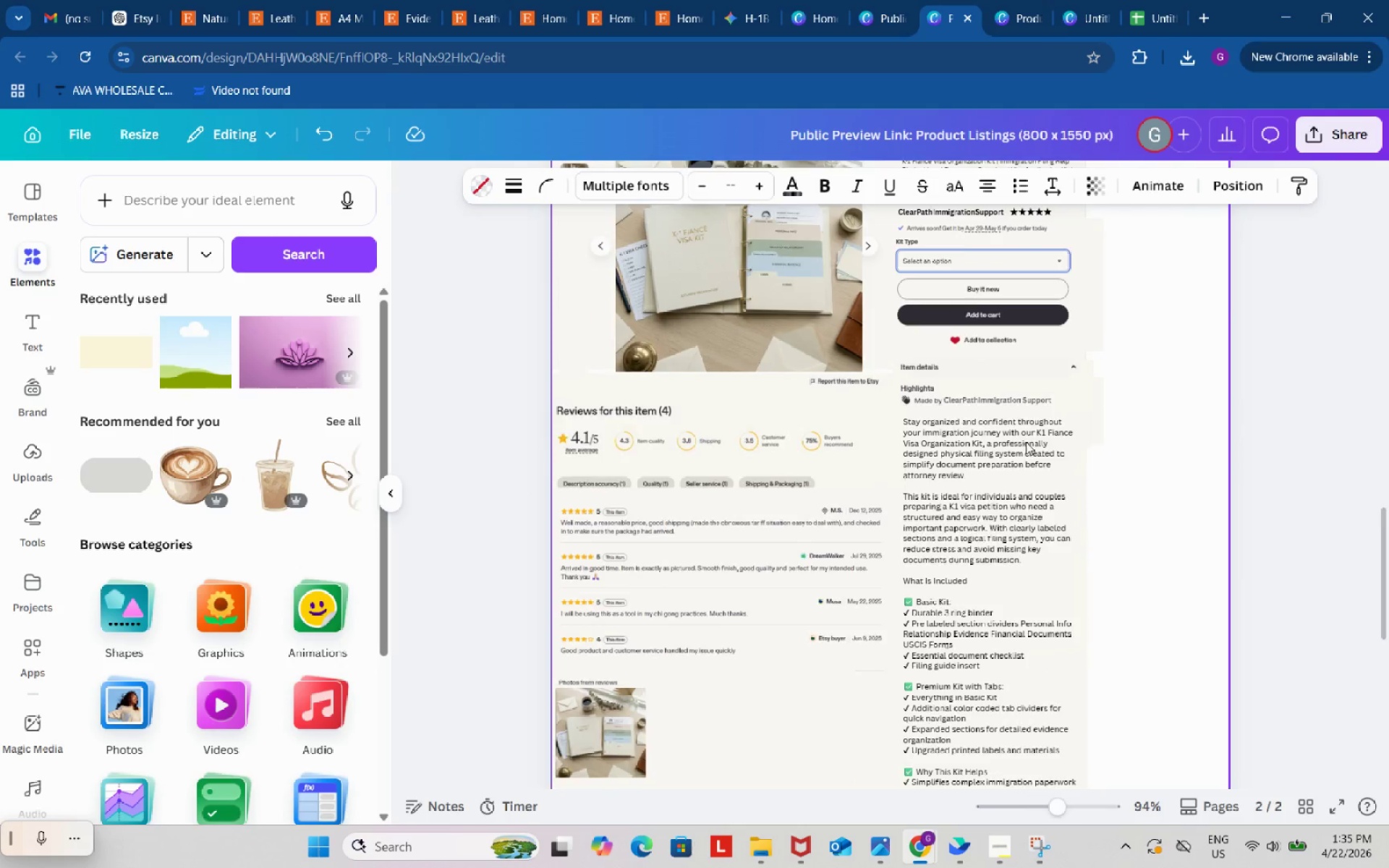 
scroll: coordinate [1029, 388], scroll_direction: down, amount: 6.0
 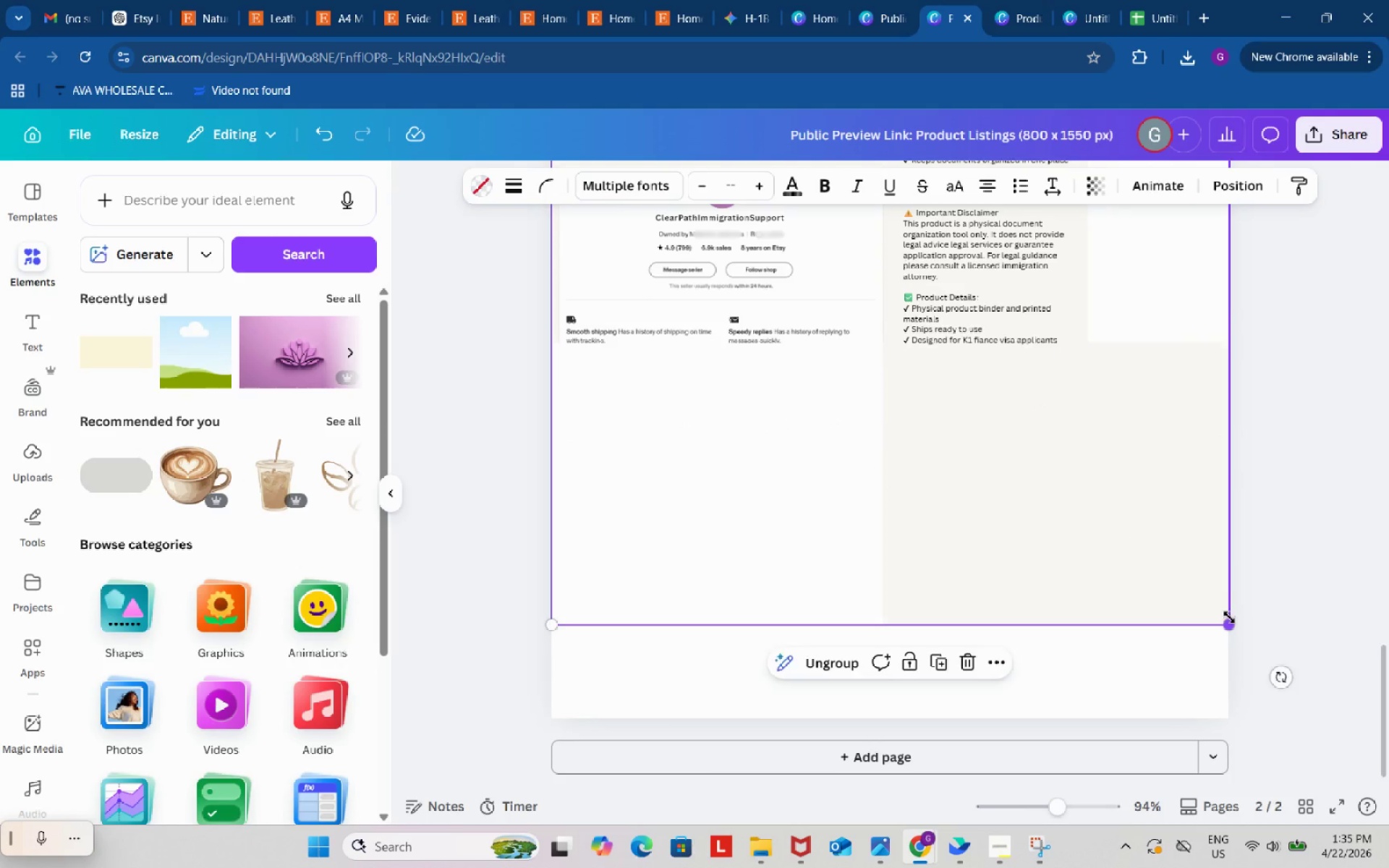 
left_click_drag(start_coordinate=[1229, 618], to_coordinate=[1388, 867])
 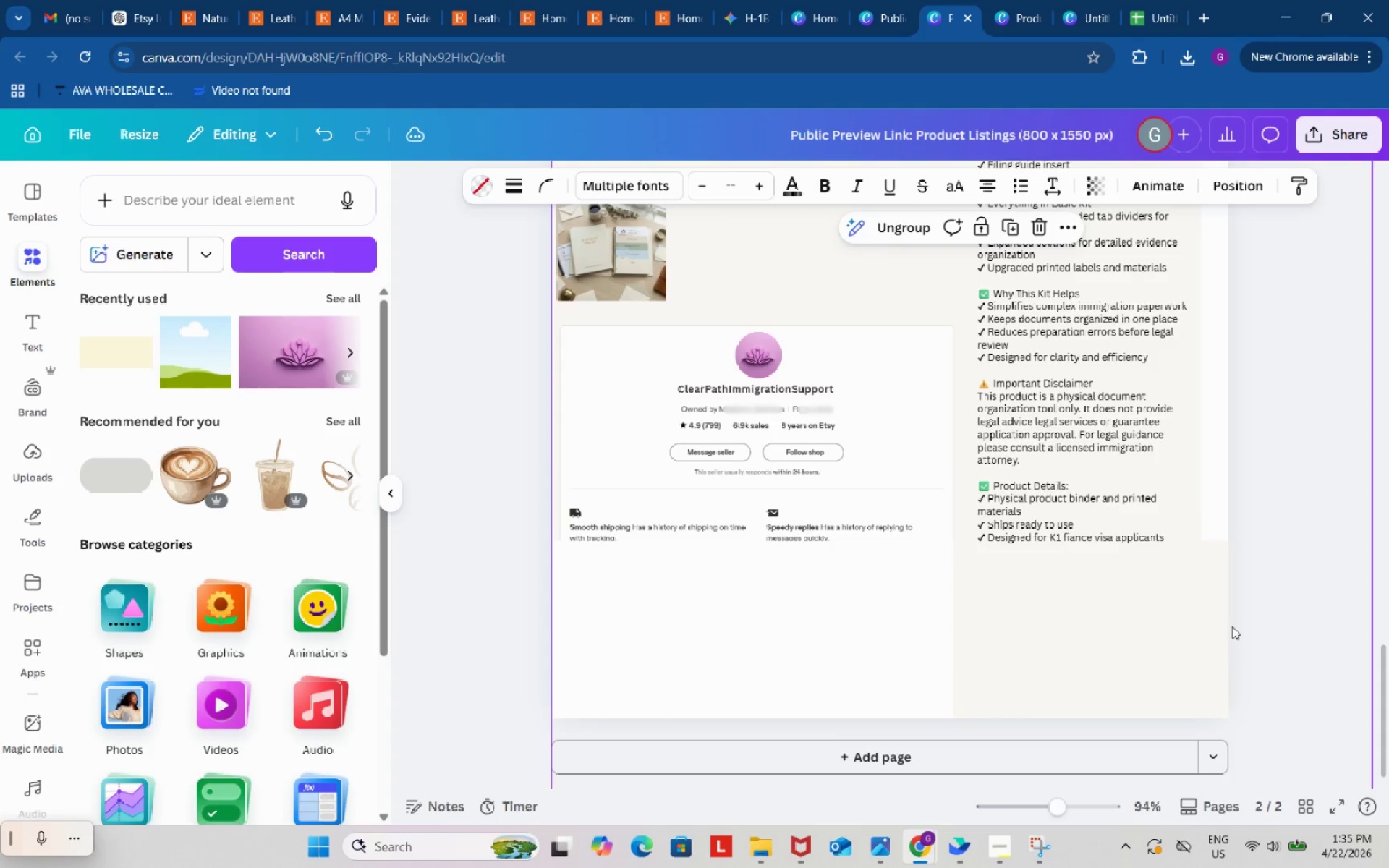 
scroll: coordinate [1229, 614], scroll_direction: down, amount: 4.0
 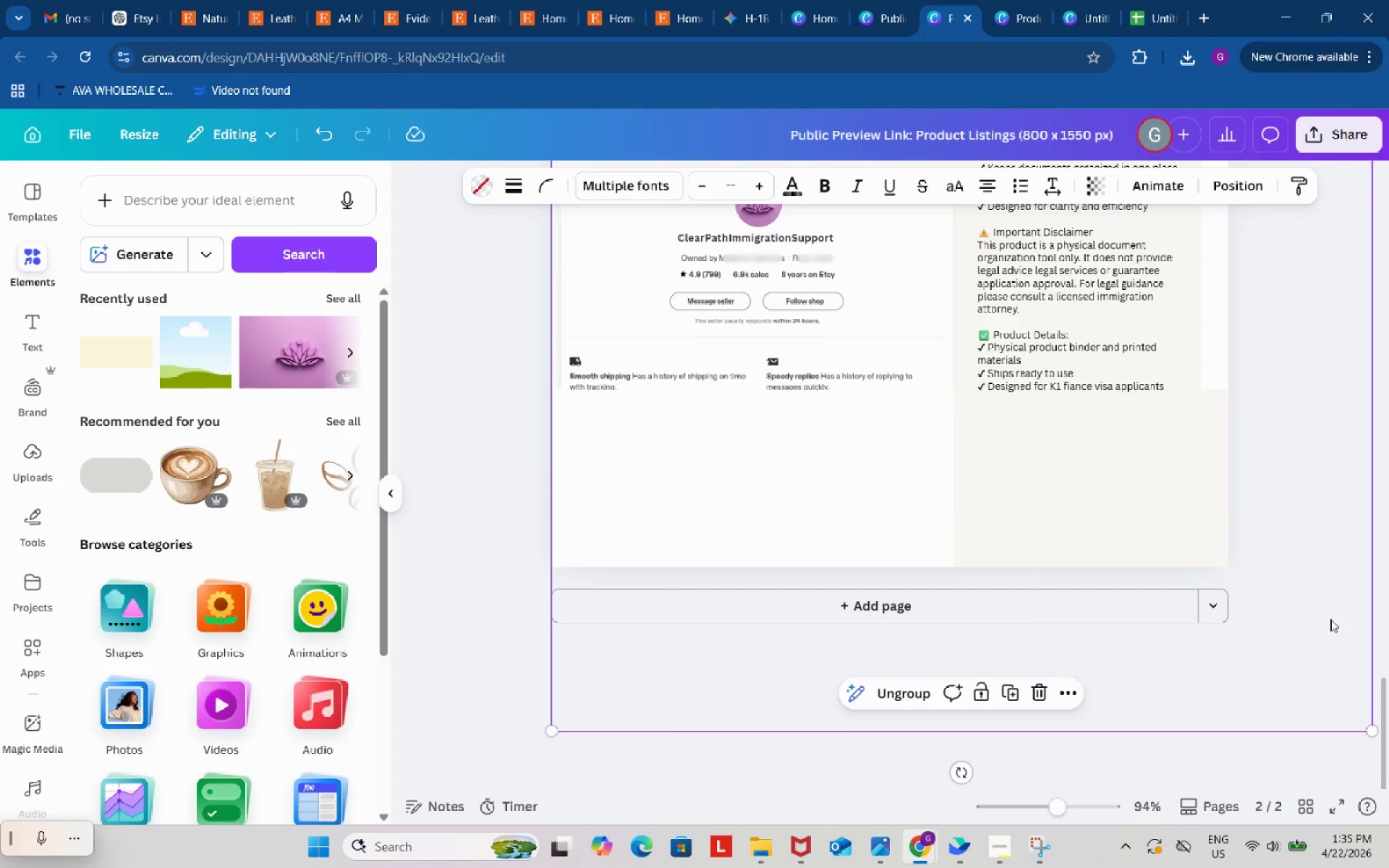 
left_click_drag(start_coordinate=[1368, 728], to_coordinate=[1388, 809])
 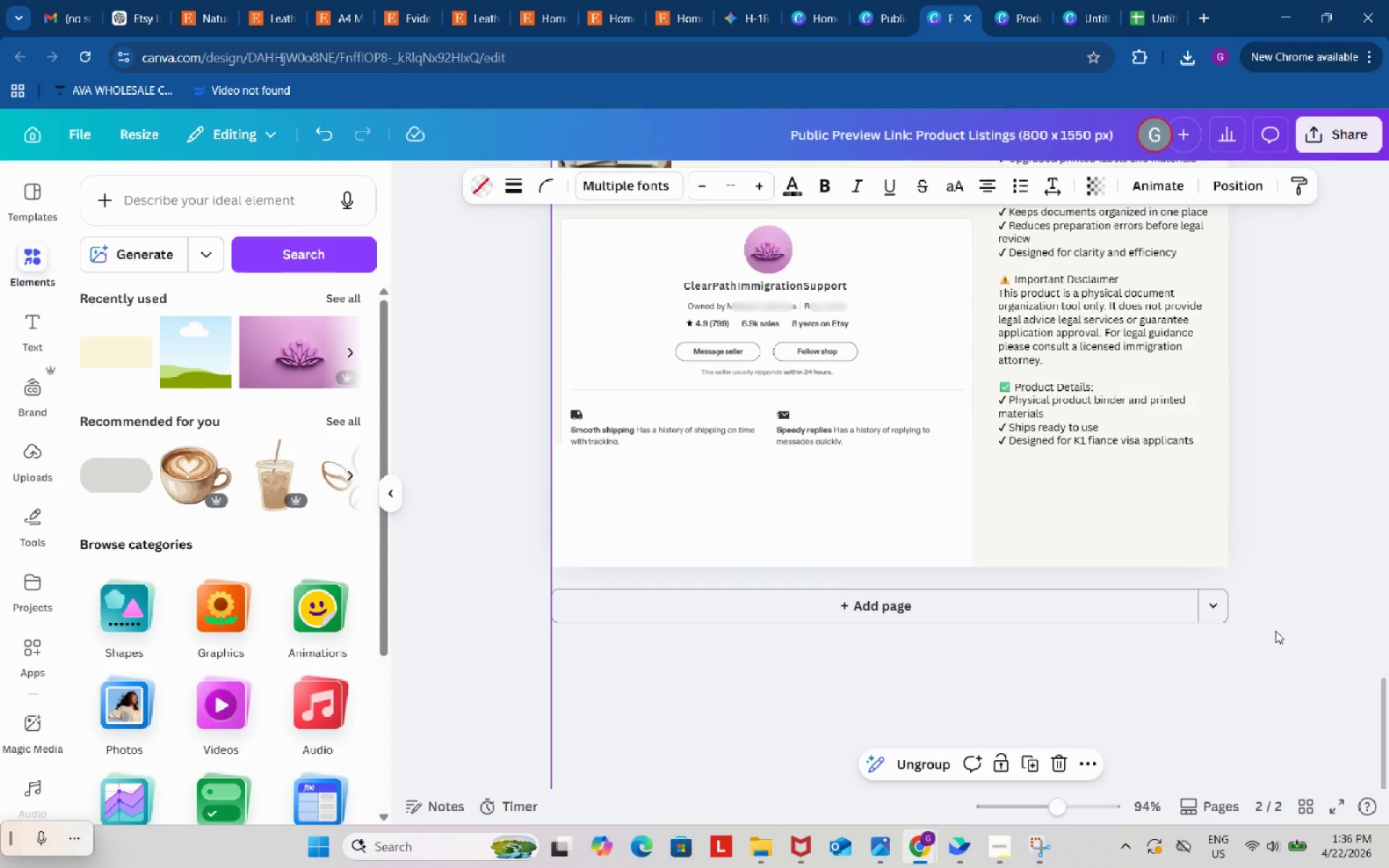 
scroll: coordinate [1275, 629], scroll_direction: up, amount: 12.0
 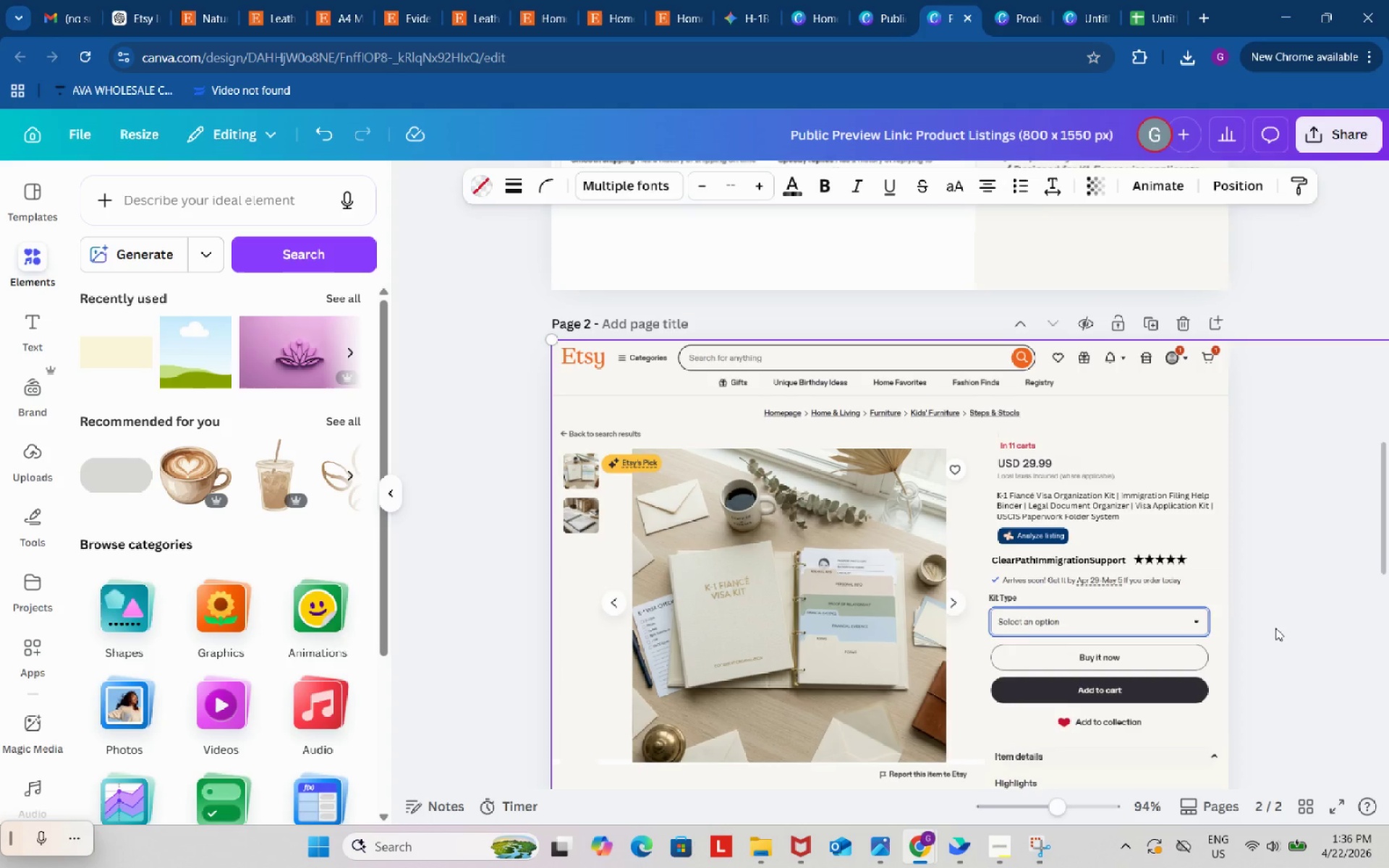 
scroll: coordinate [1275, 628], scroll_direction: down, amount: 2.0
 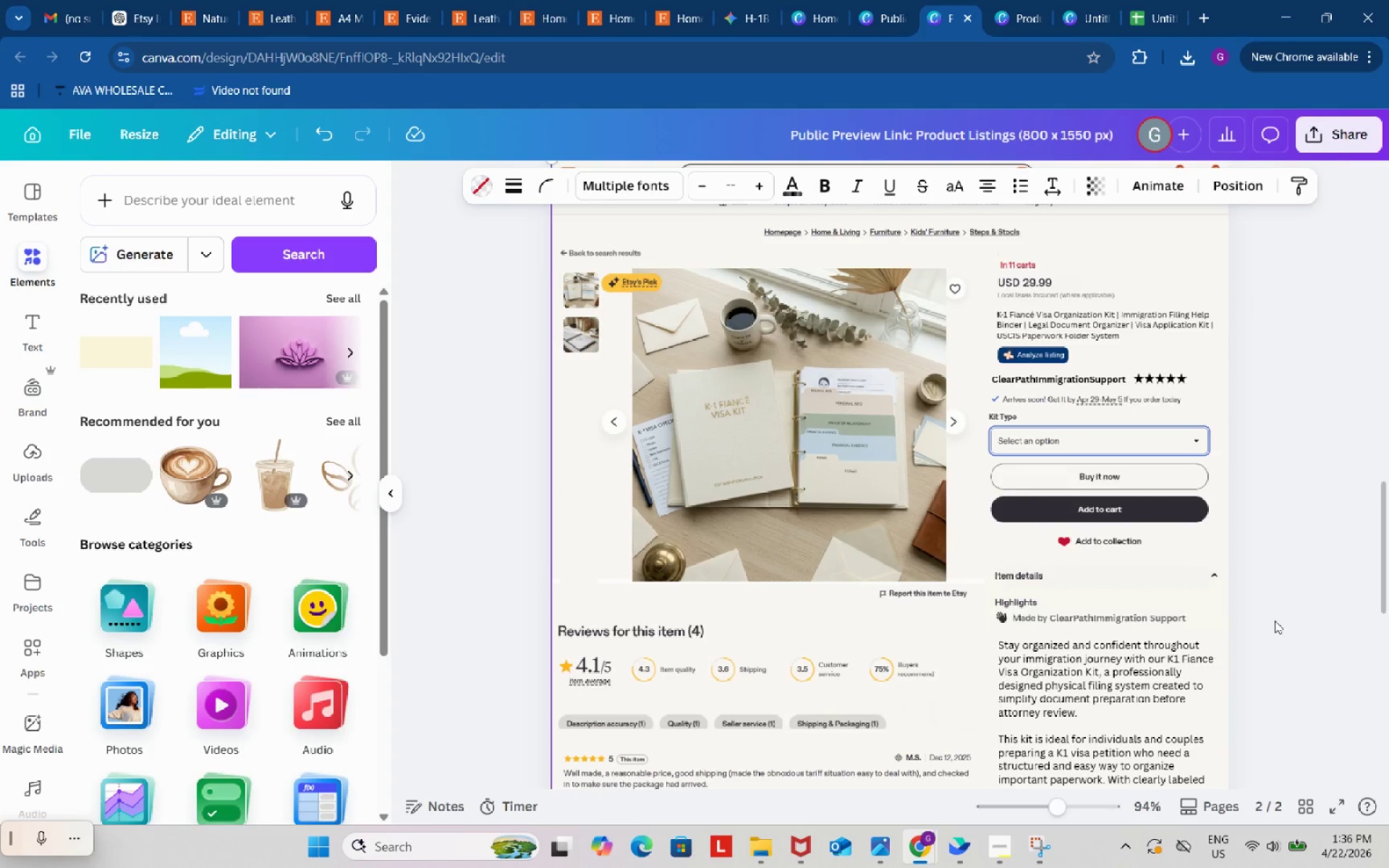 
scroll: coordinate [1274, 620], scroll_direction: up, amount: 3.0
 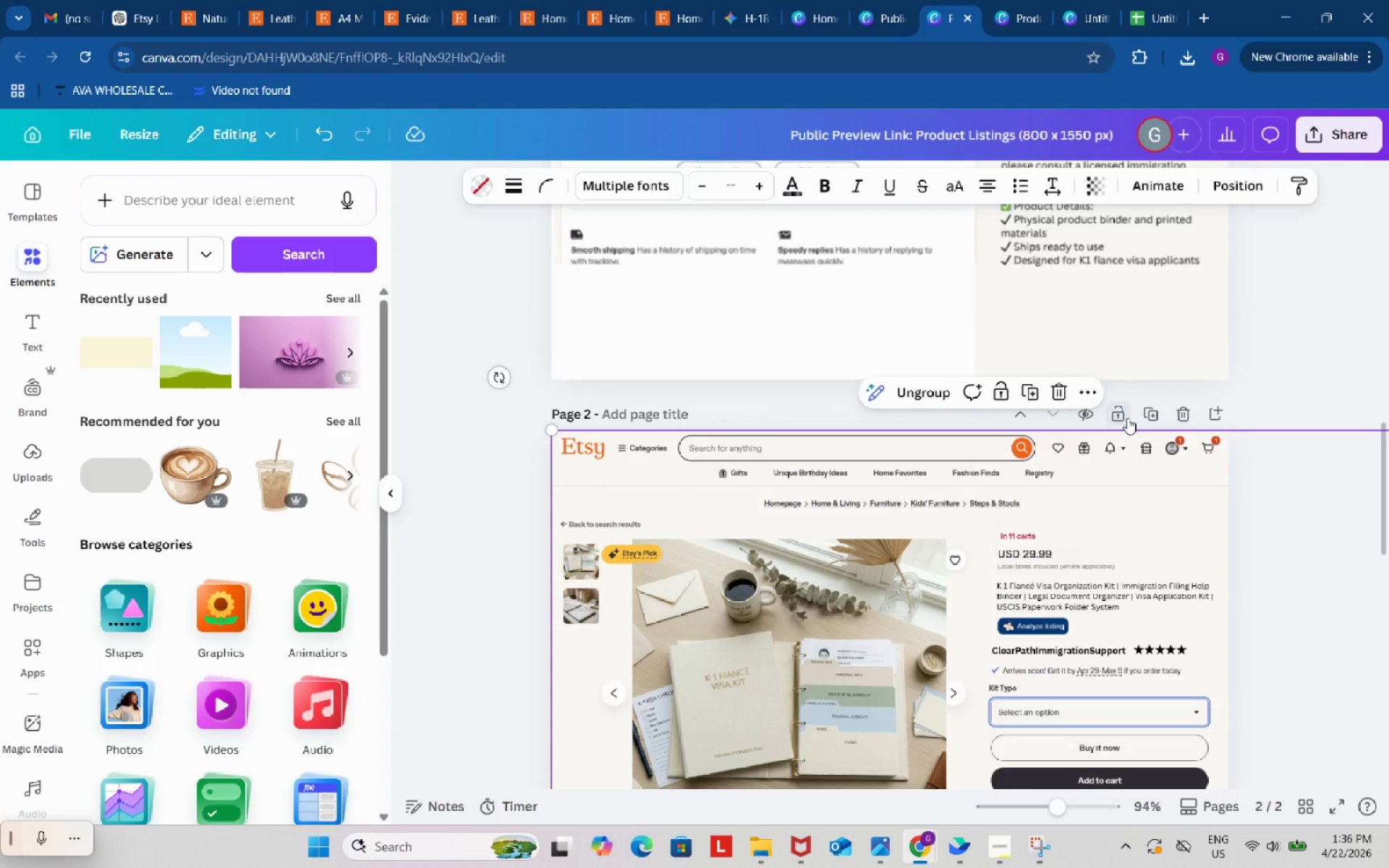 
left_click([1119, 411])
 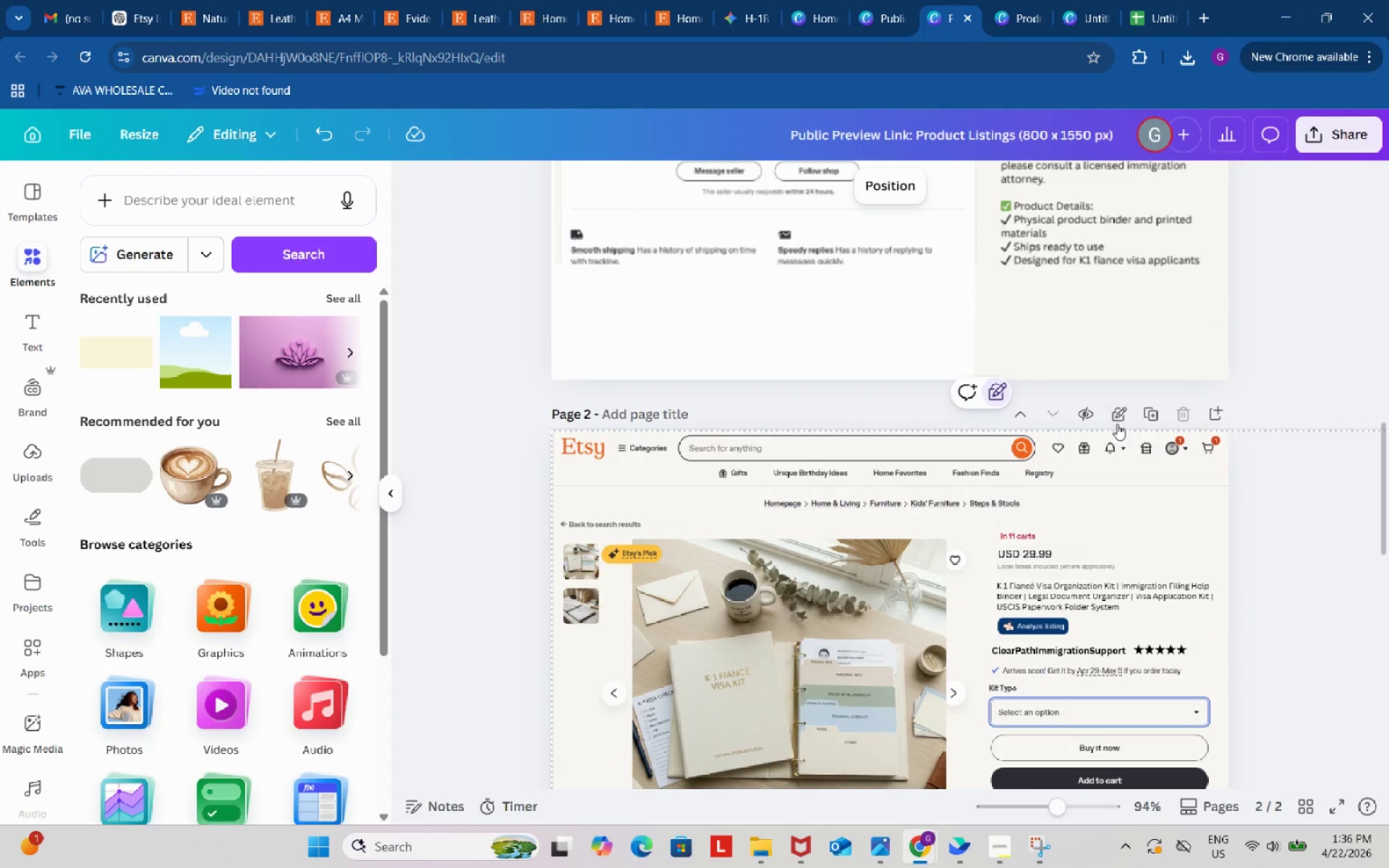 
left_click([1113, 414])
 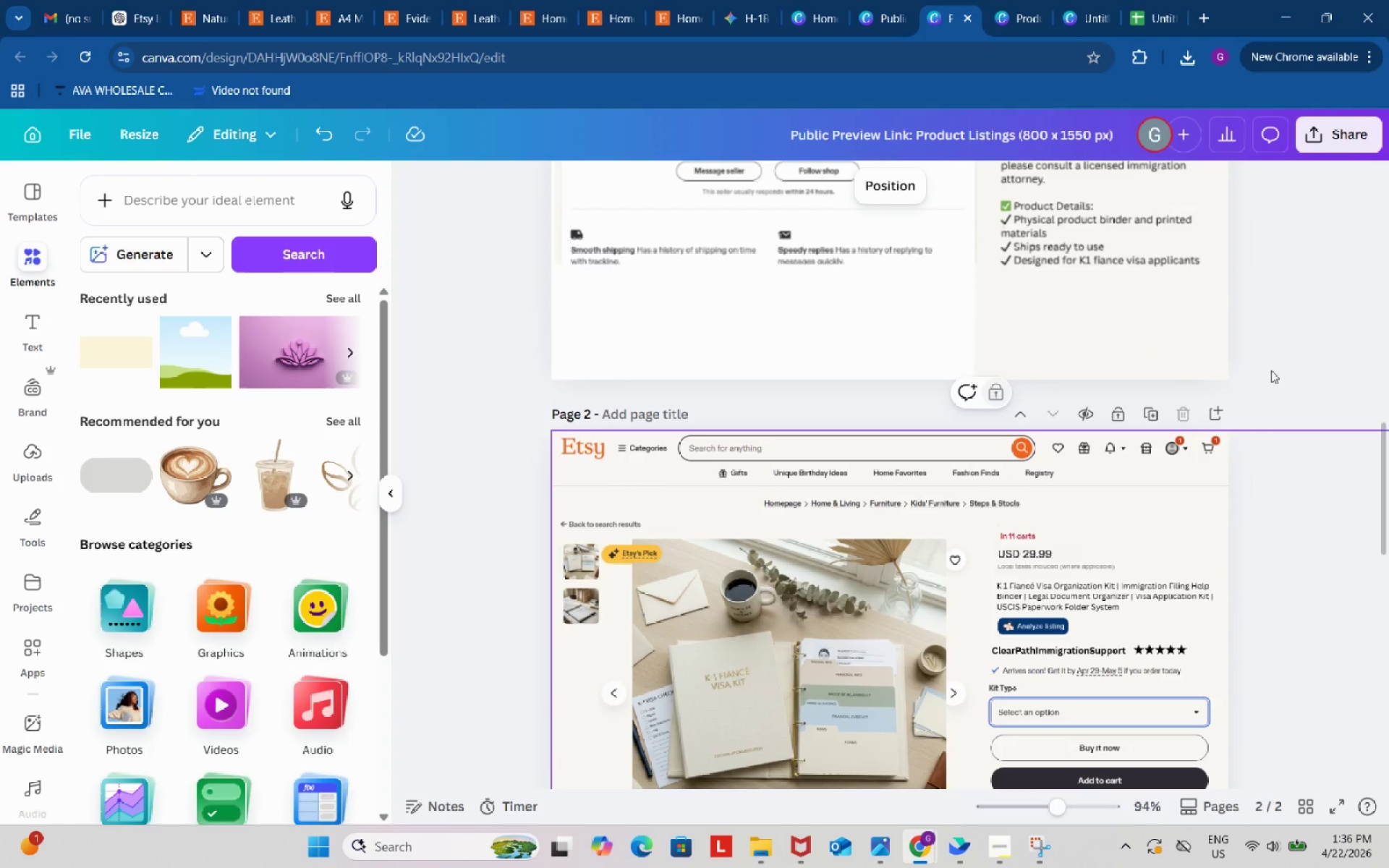 
left_click([1284, 362])
 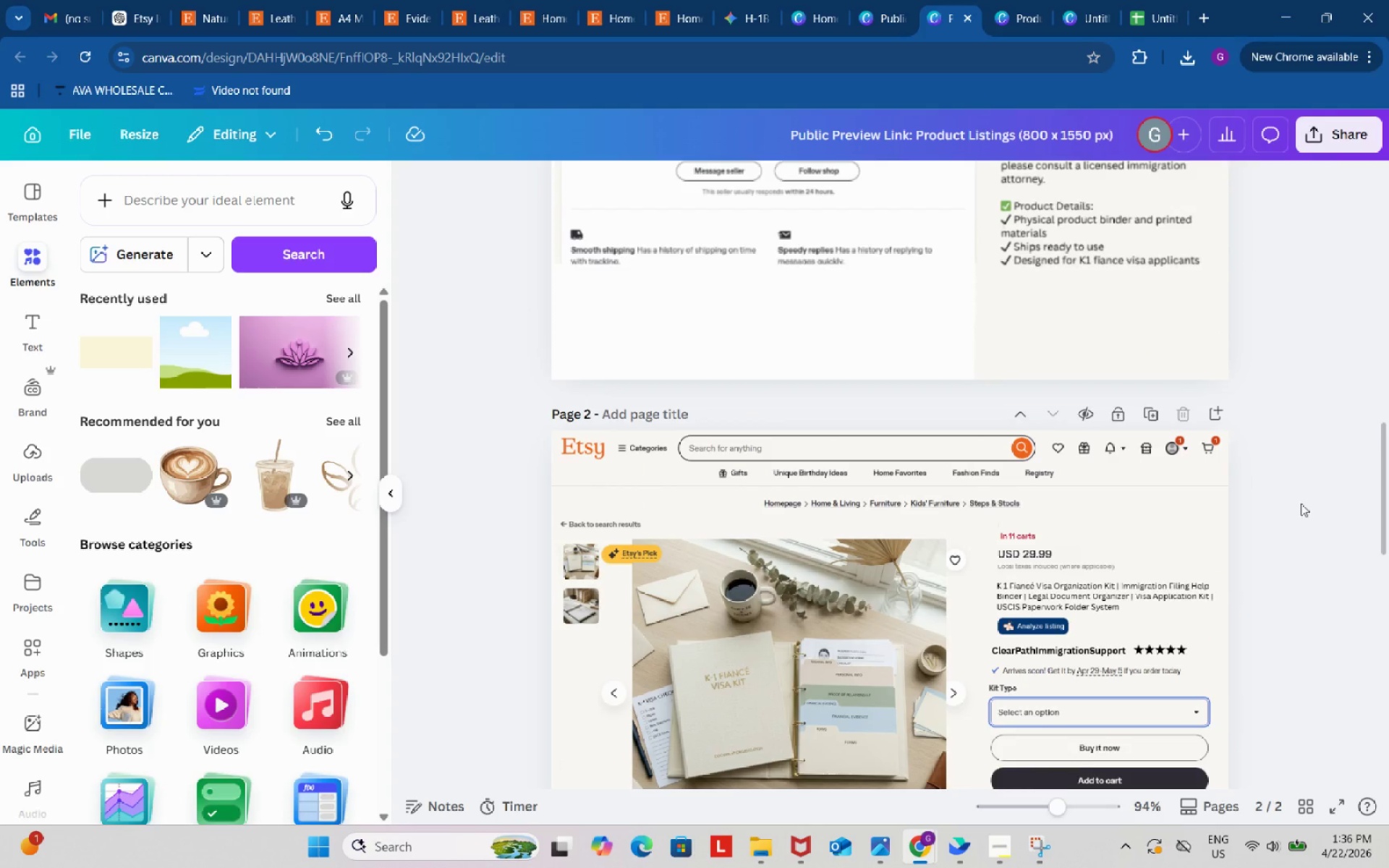 
scroll: coordinate [1301, 515], scroll_direction: down, amount: 9.0
 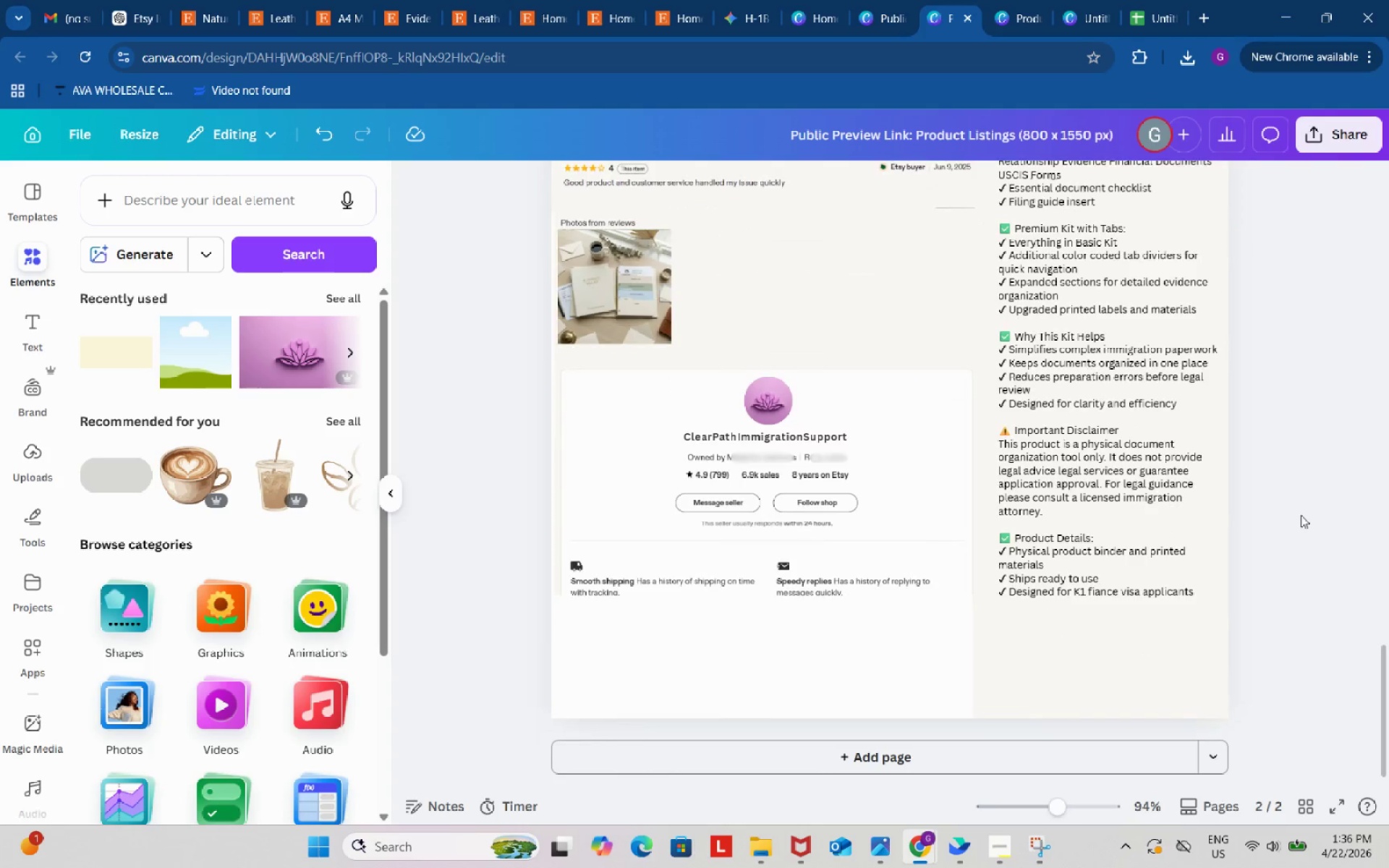 
scroll: coordinate [1301, 512], scroll_direction: up, amount: 31.0
 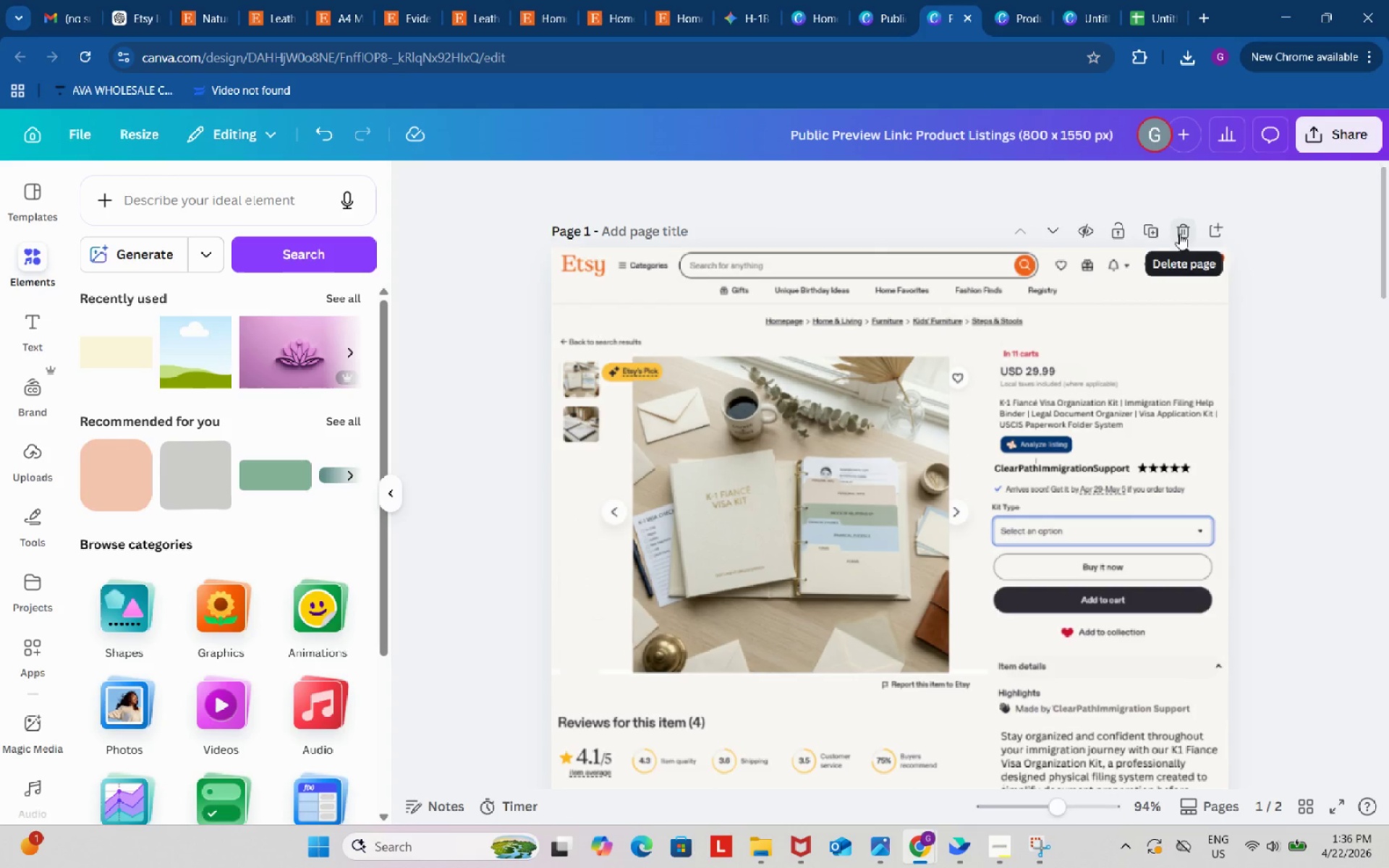 
left_click([1184, 232])
 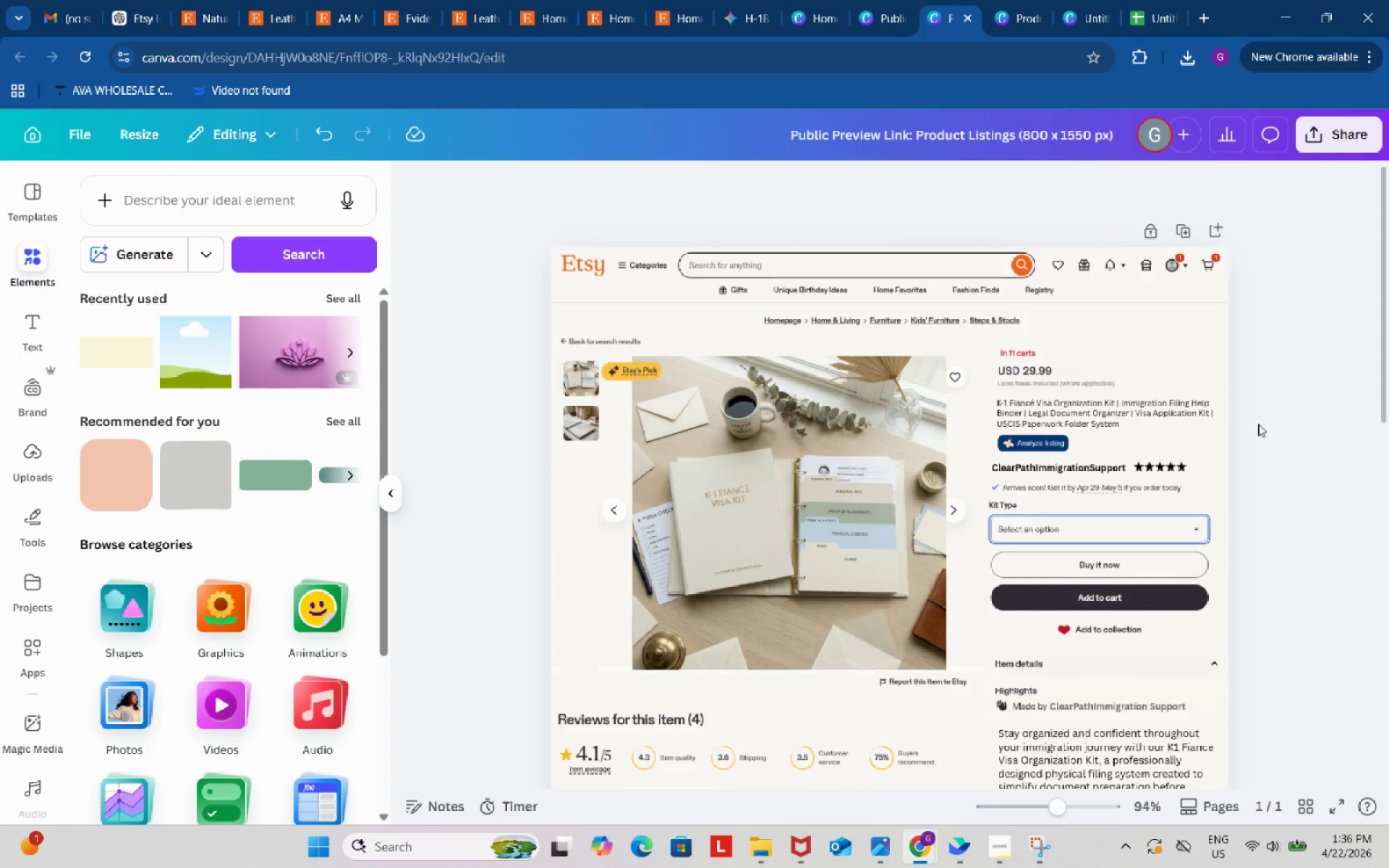 
left_click([1025, 754])
 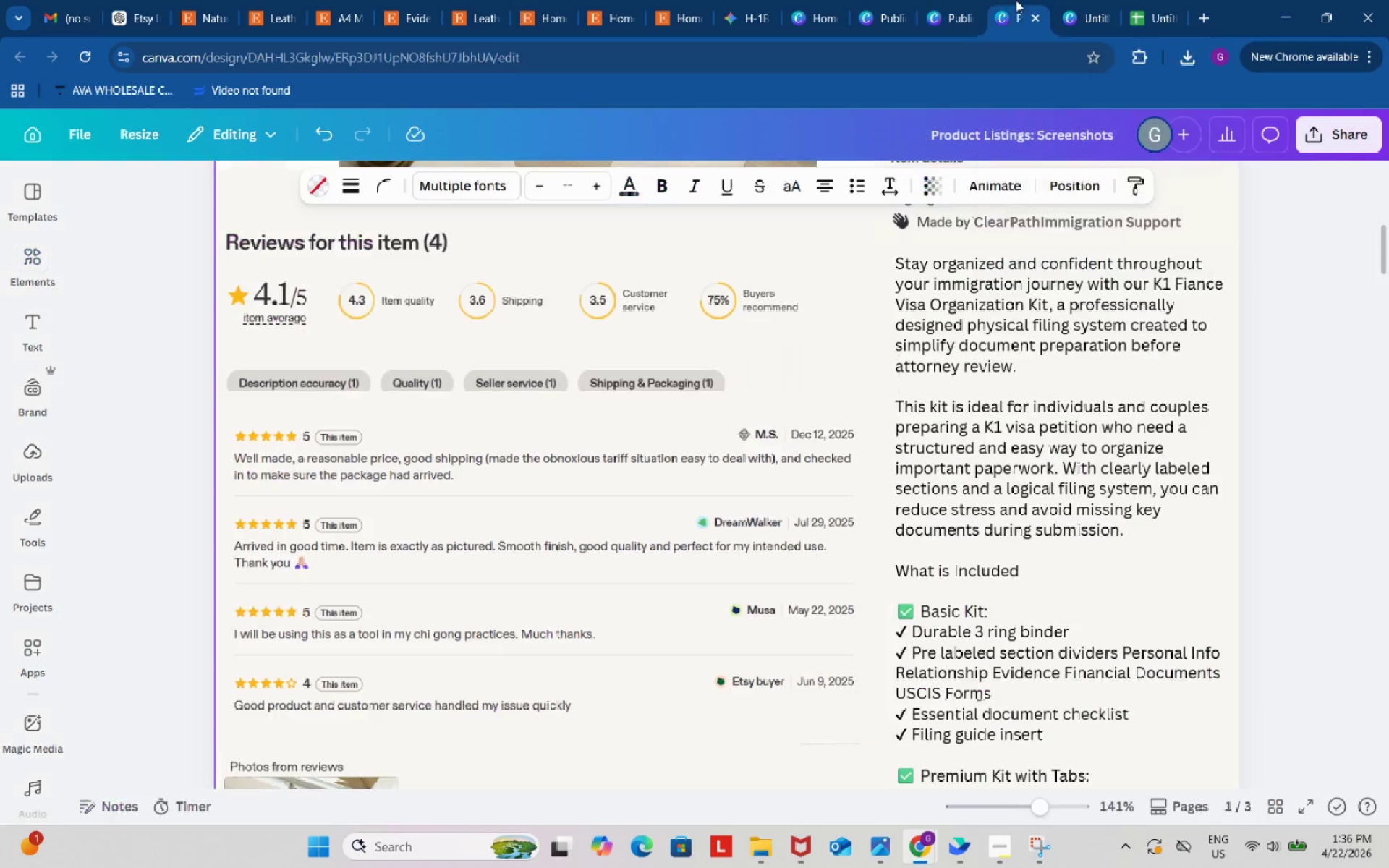 
scroll: coordinate [1039, 459], scroll_direction: down, amount: 20.0
 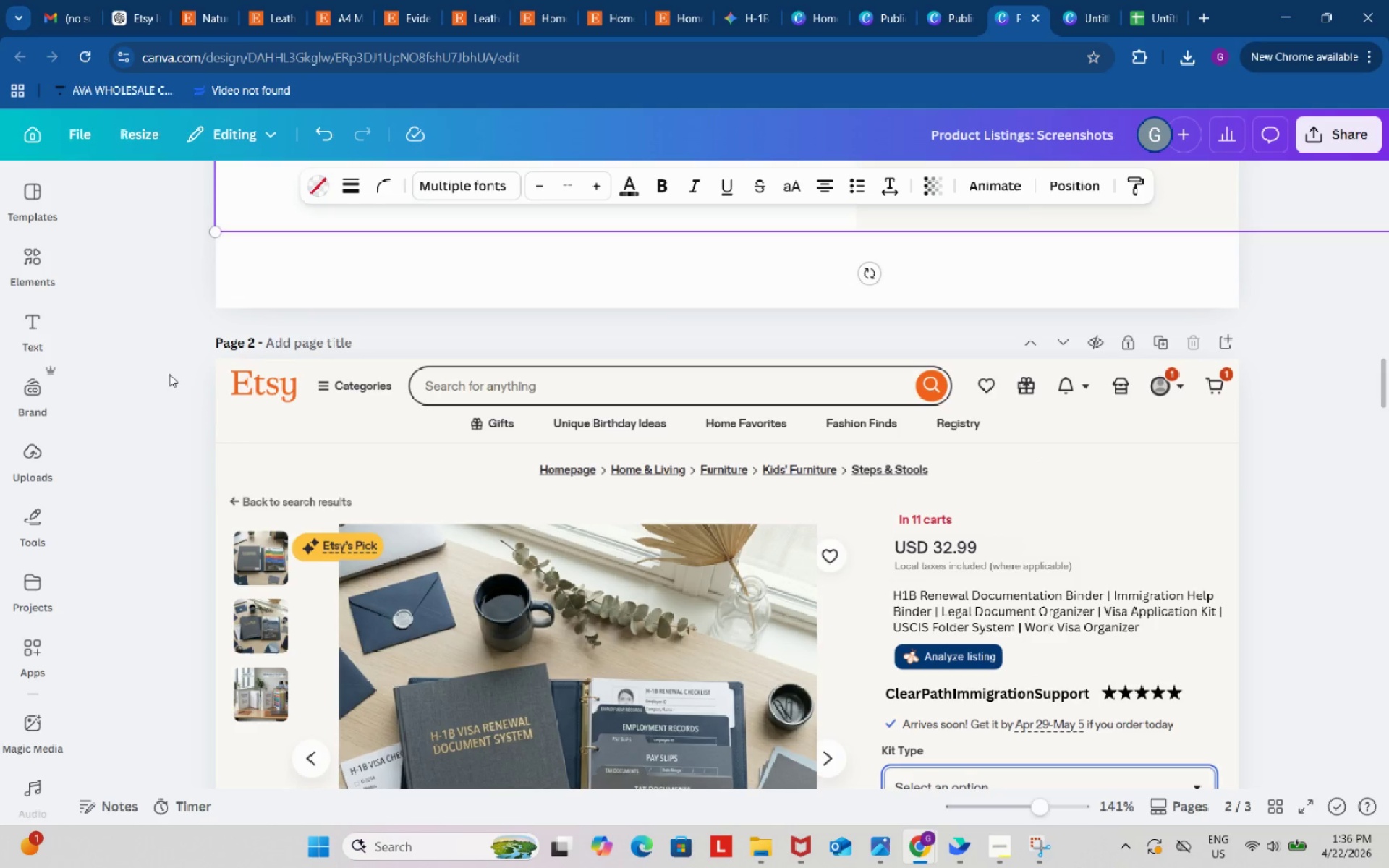 
left_click_drag(start_coordinate=[166, 349], to_coordinate=[1290, 616])
 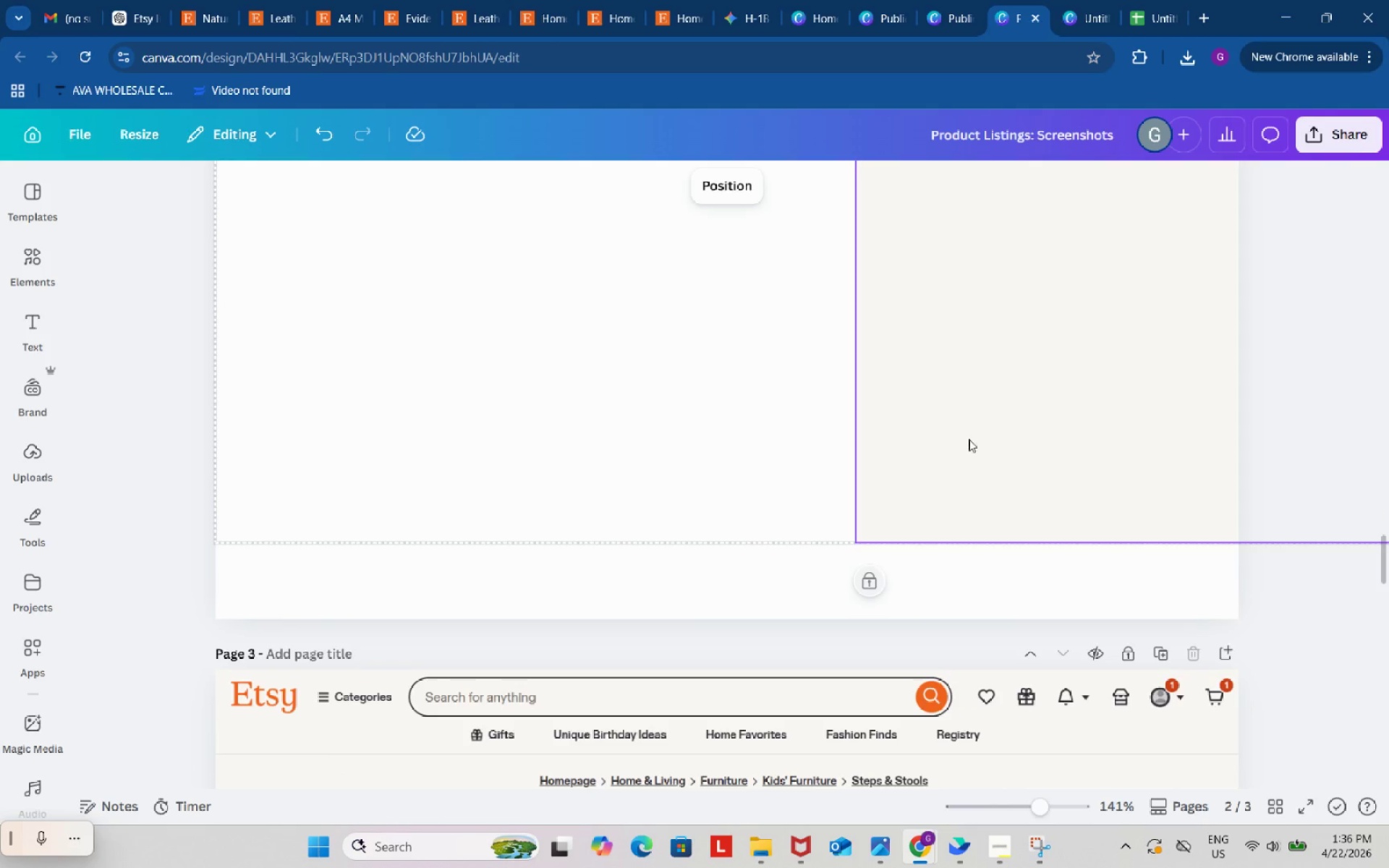 
scroll: coordinate [1281, 723], scroll_direction: down, amount: 35.0
 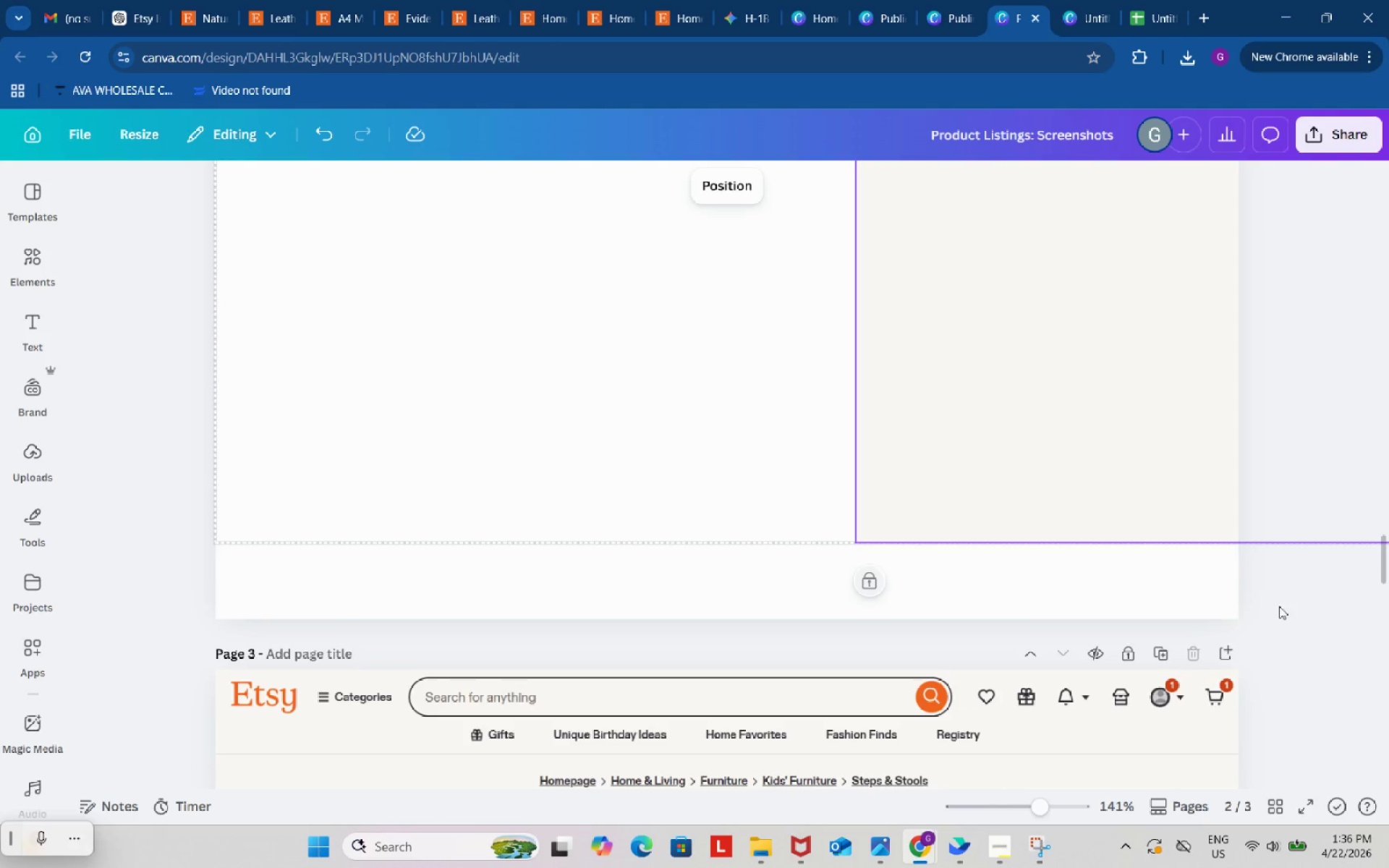 
scroll: coordinate [945, 567], scroll_direction: up, amount: 25.0
 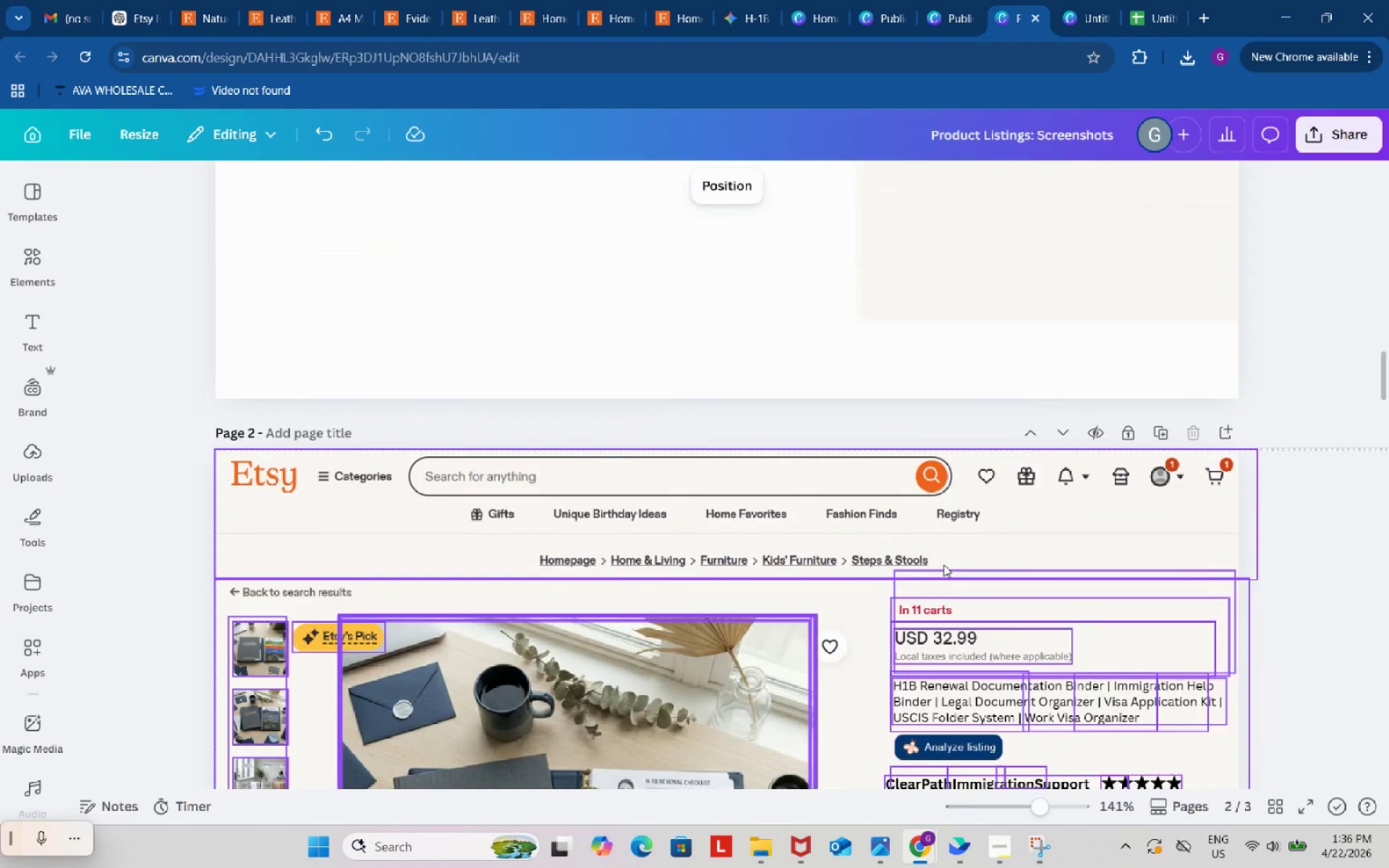 
scroll: coordinate [943, 564], scroll_direction: down, amount: 1.0
 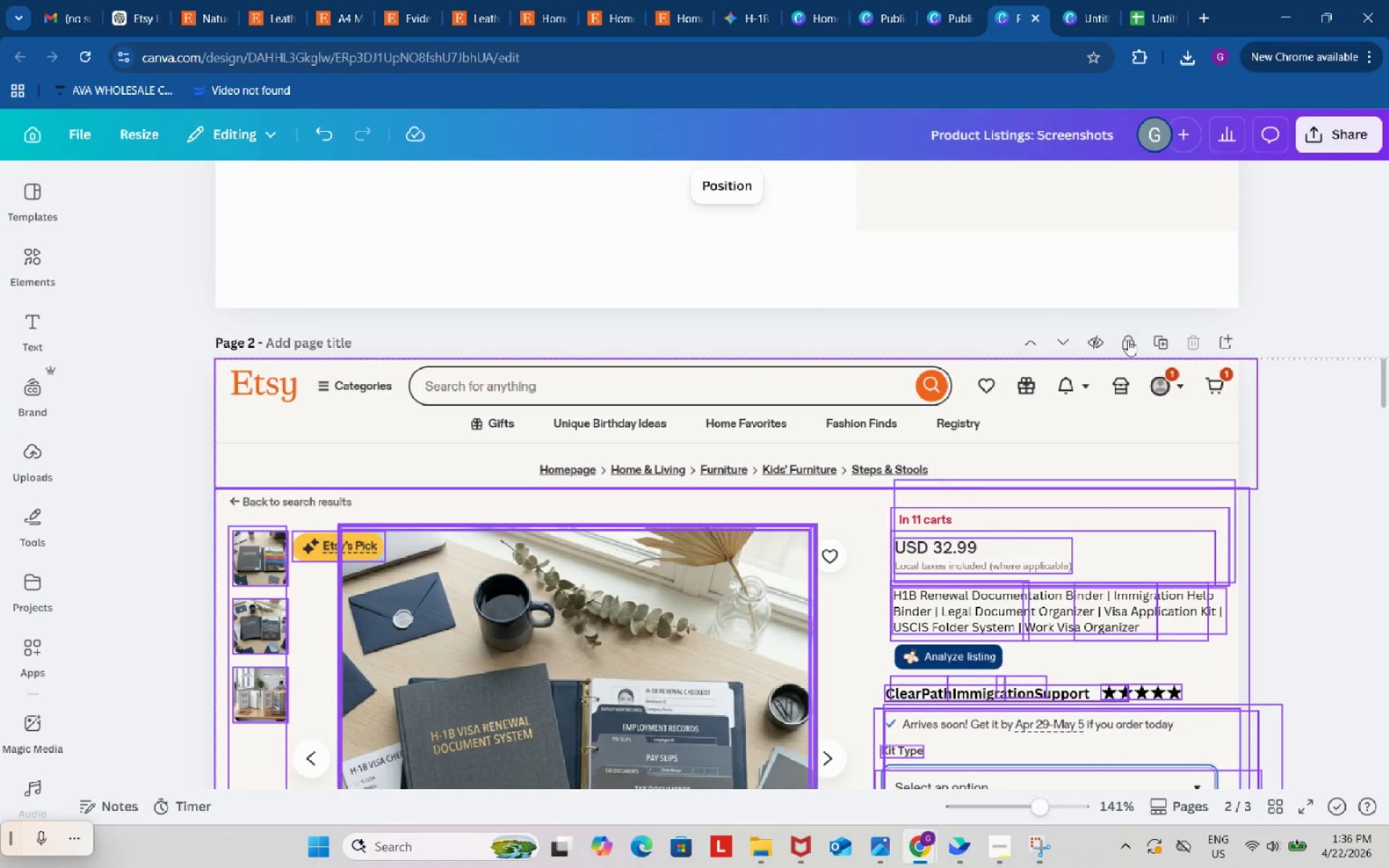 
left_click([1128, 339])
 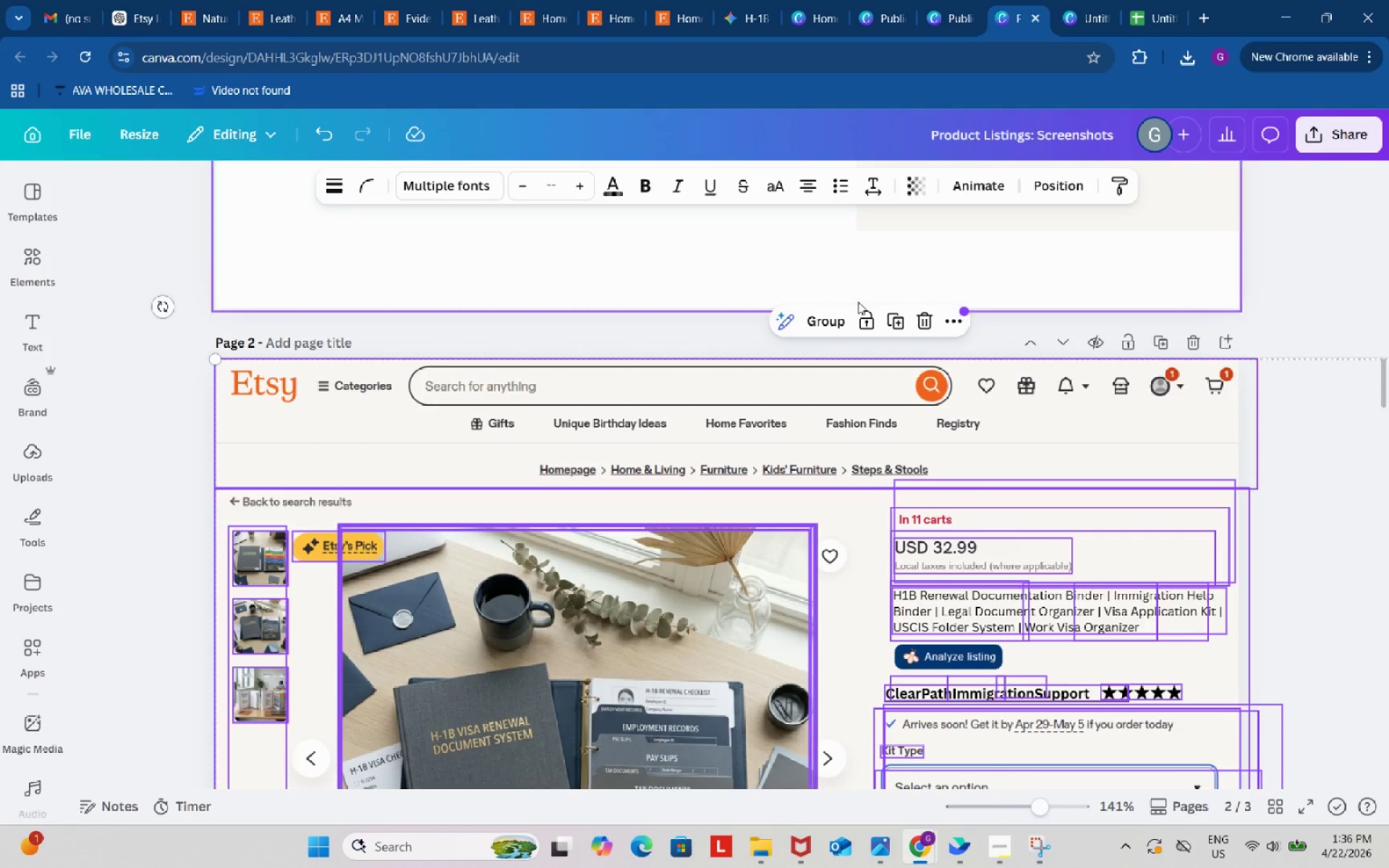 
left_click([828, 320])
 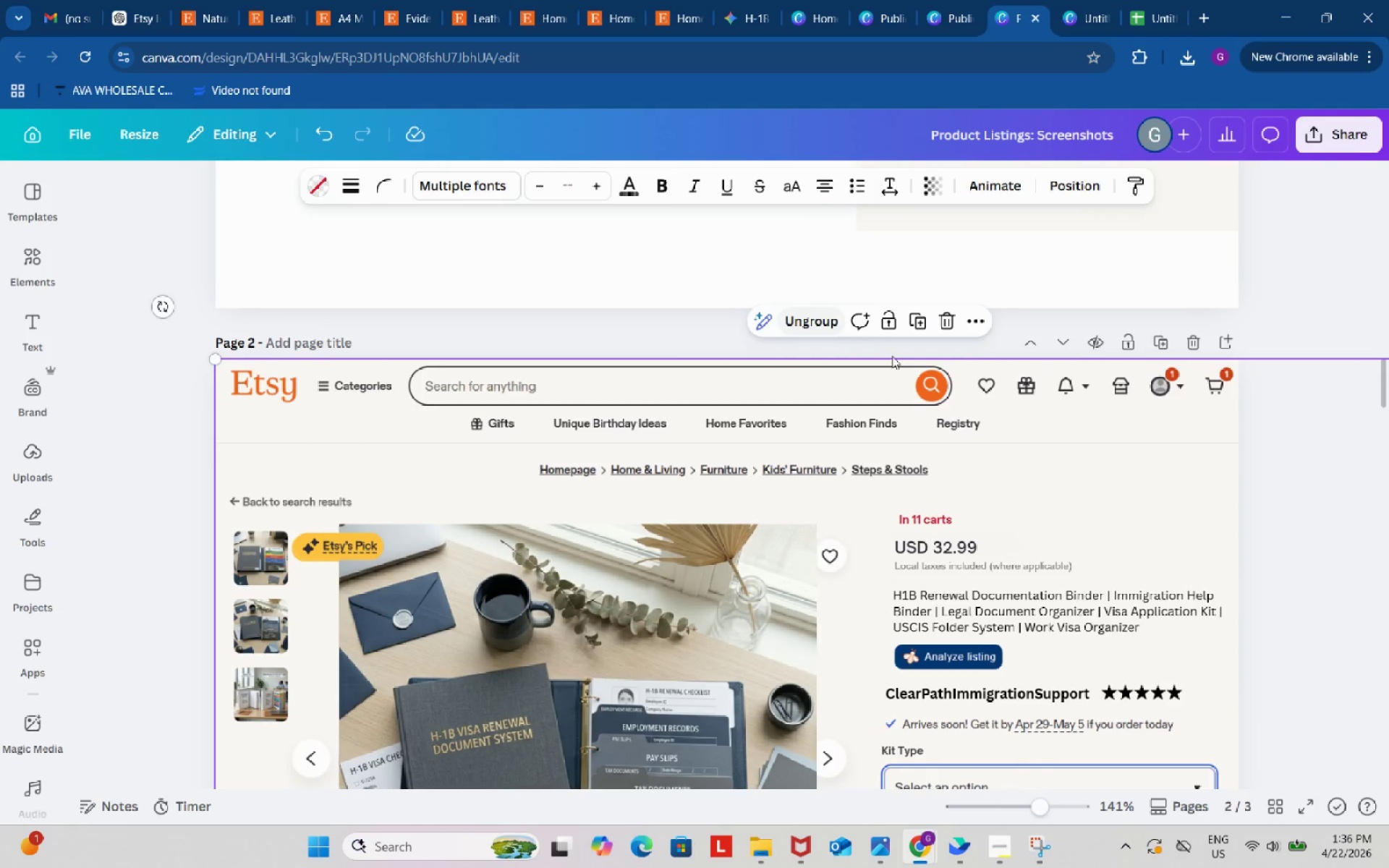 
left_click([946, 0])
 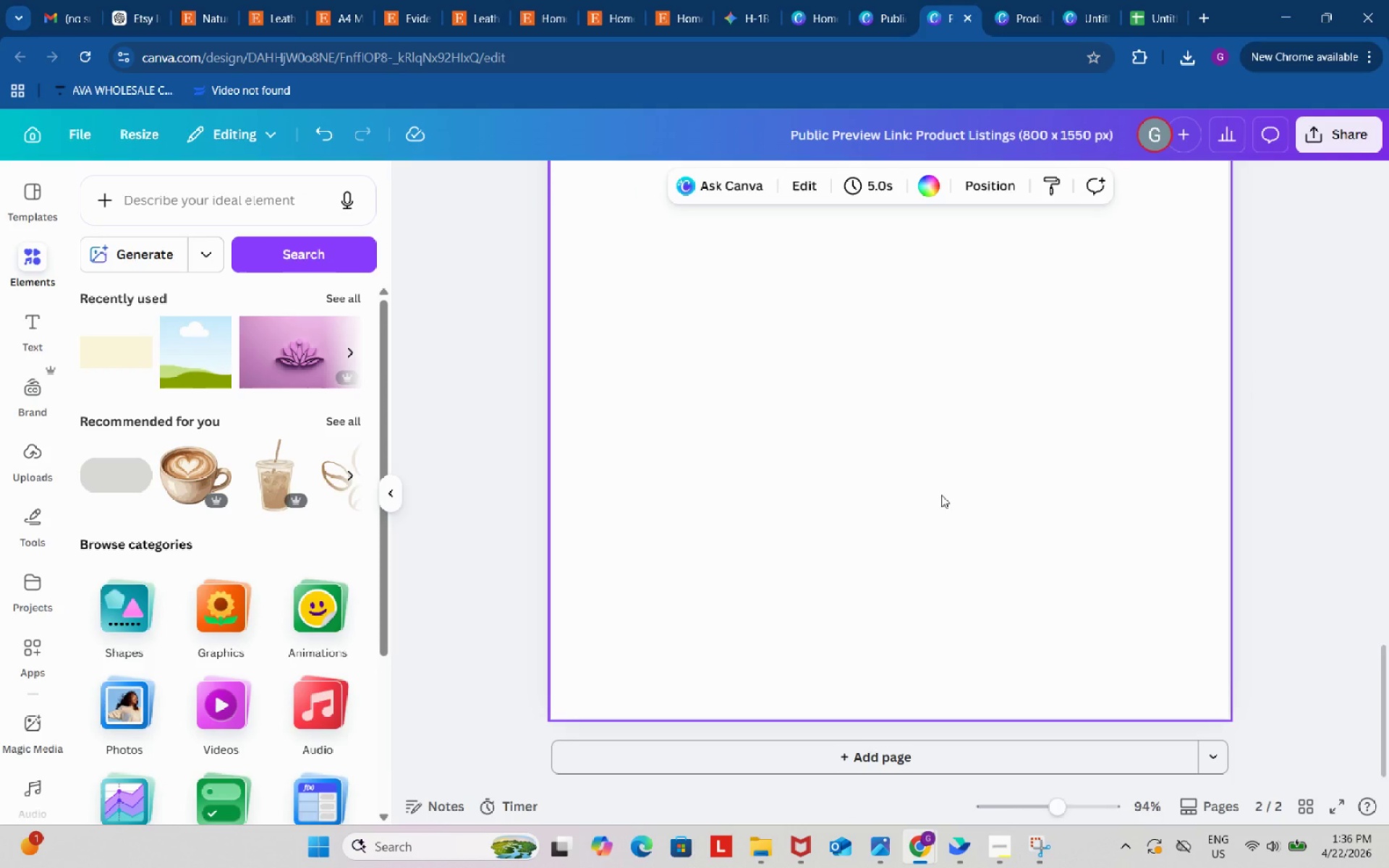 
scroll: coordinate [1014, 485], scroll_direction: down, amount: 7.0
 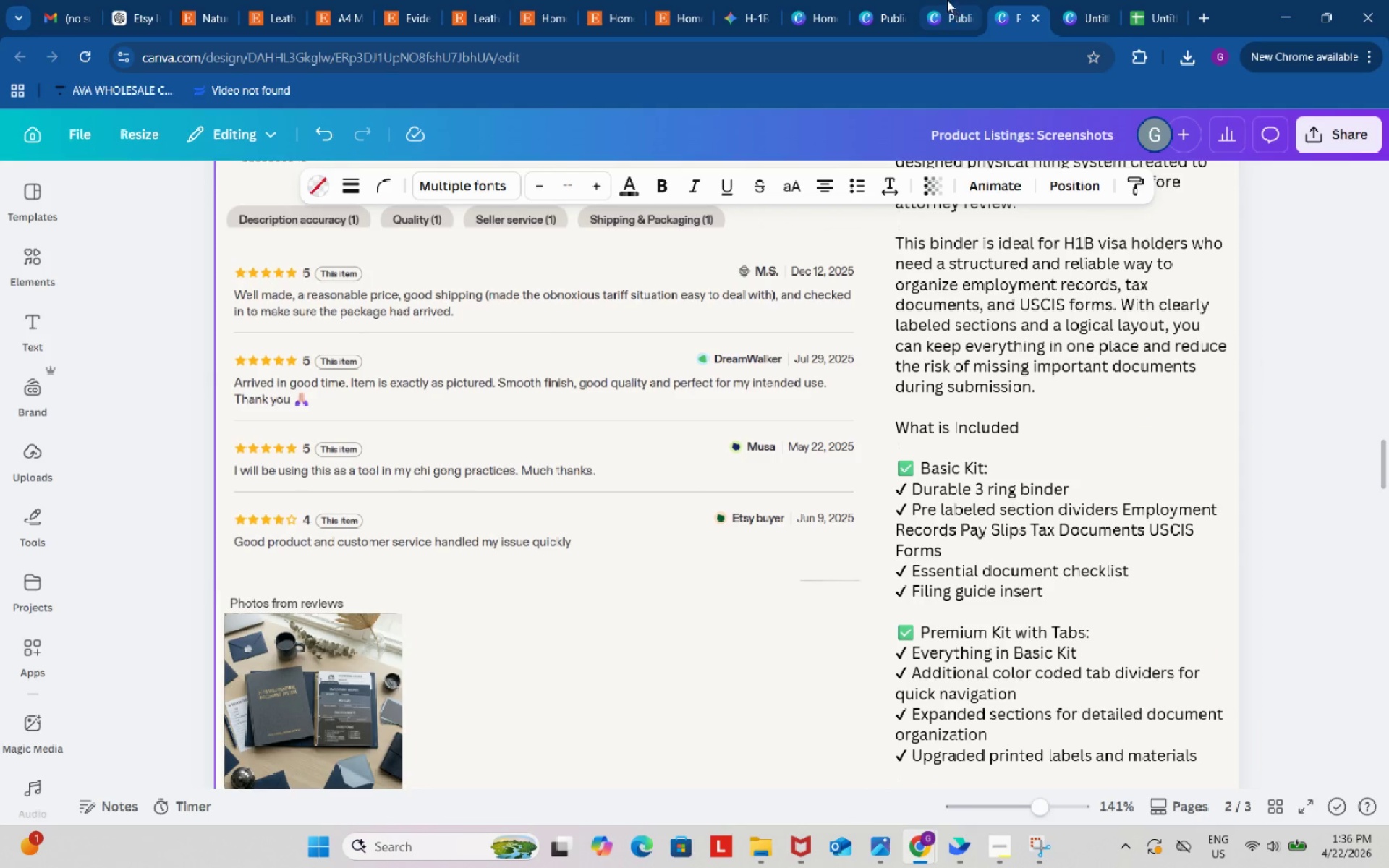 
left_click([878, 586])
 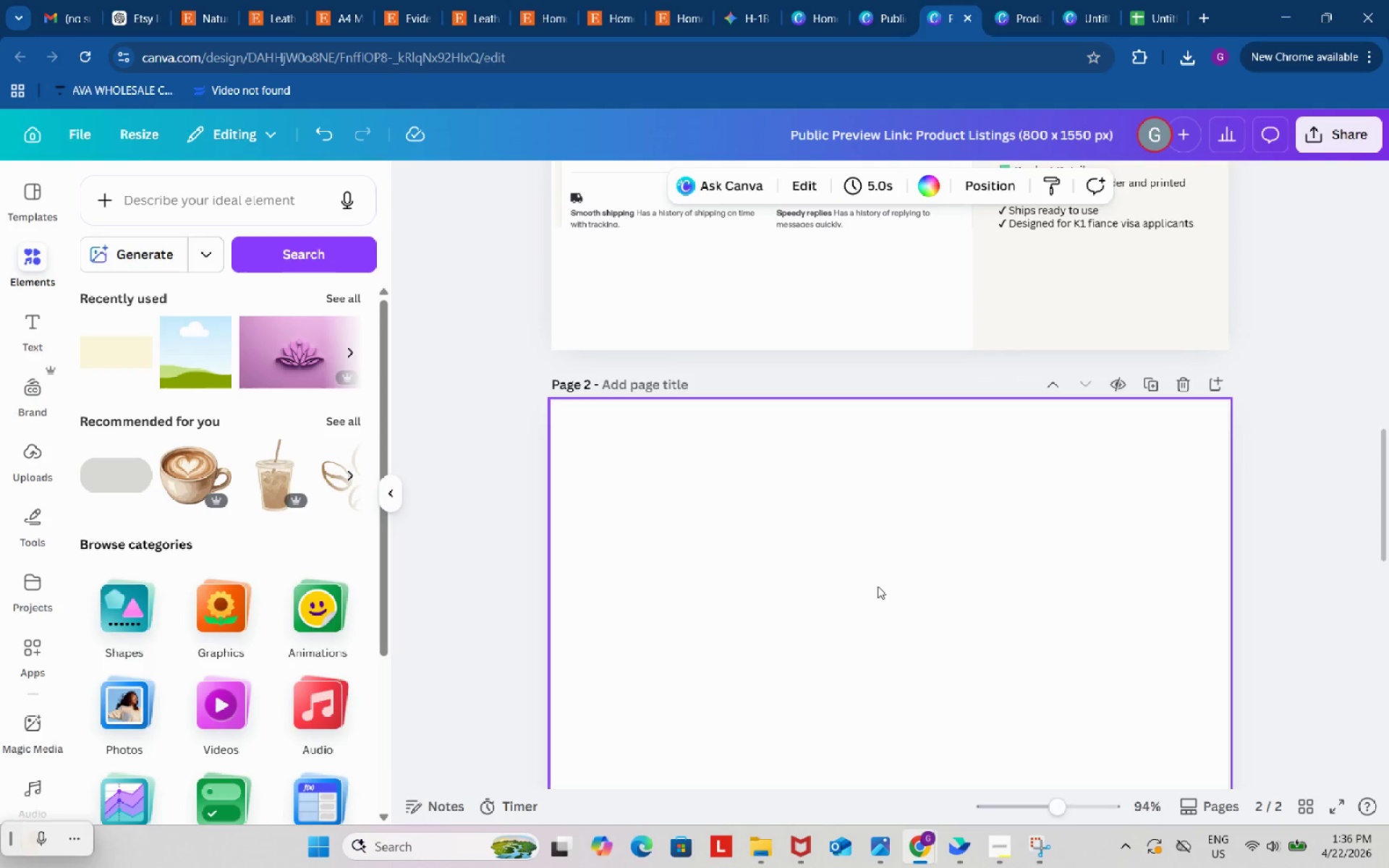 
key(Control+ControlLeft)
 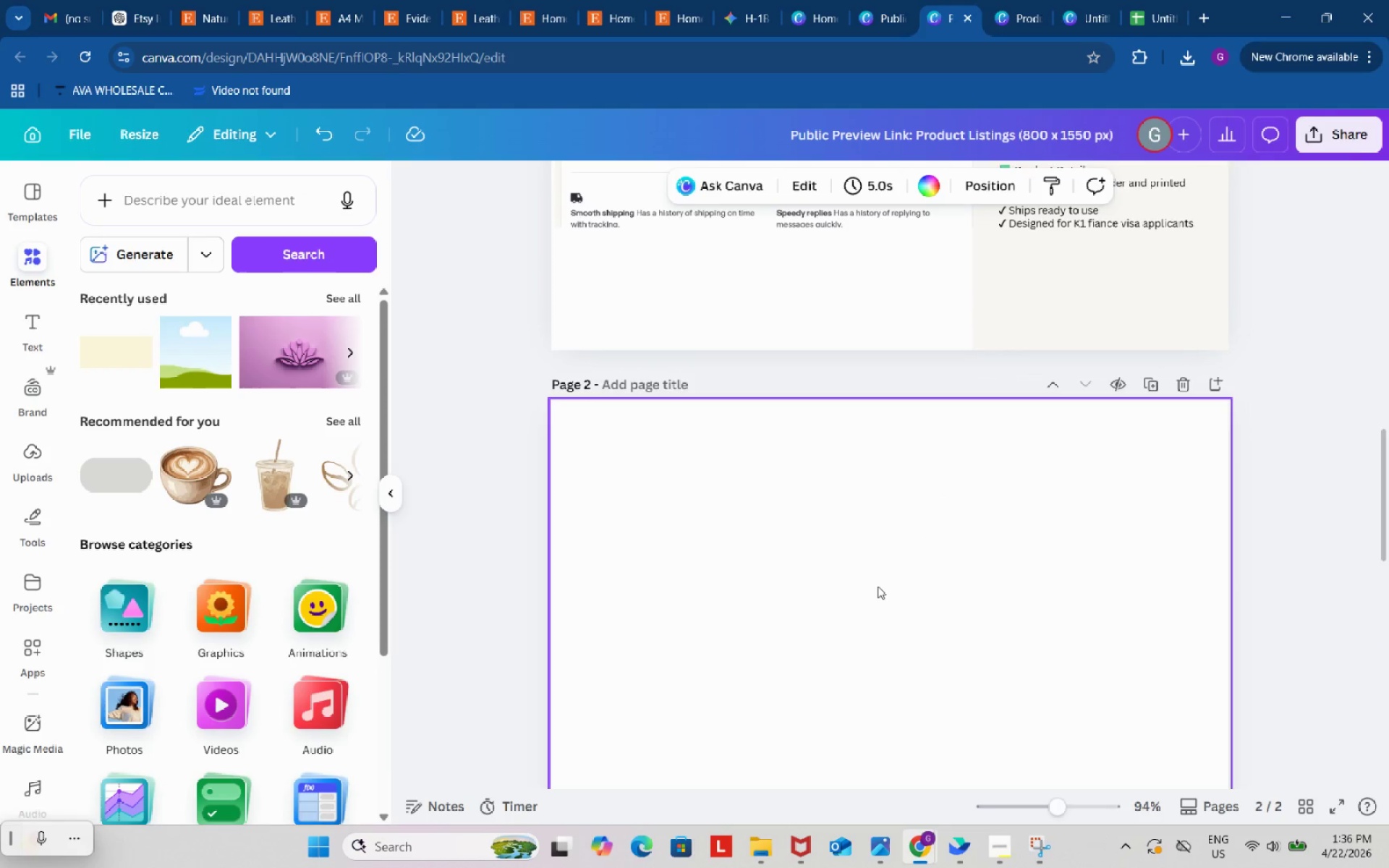 
scroll: coordinate [876, 590], scroll_direction: up, amount: 11.0
 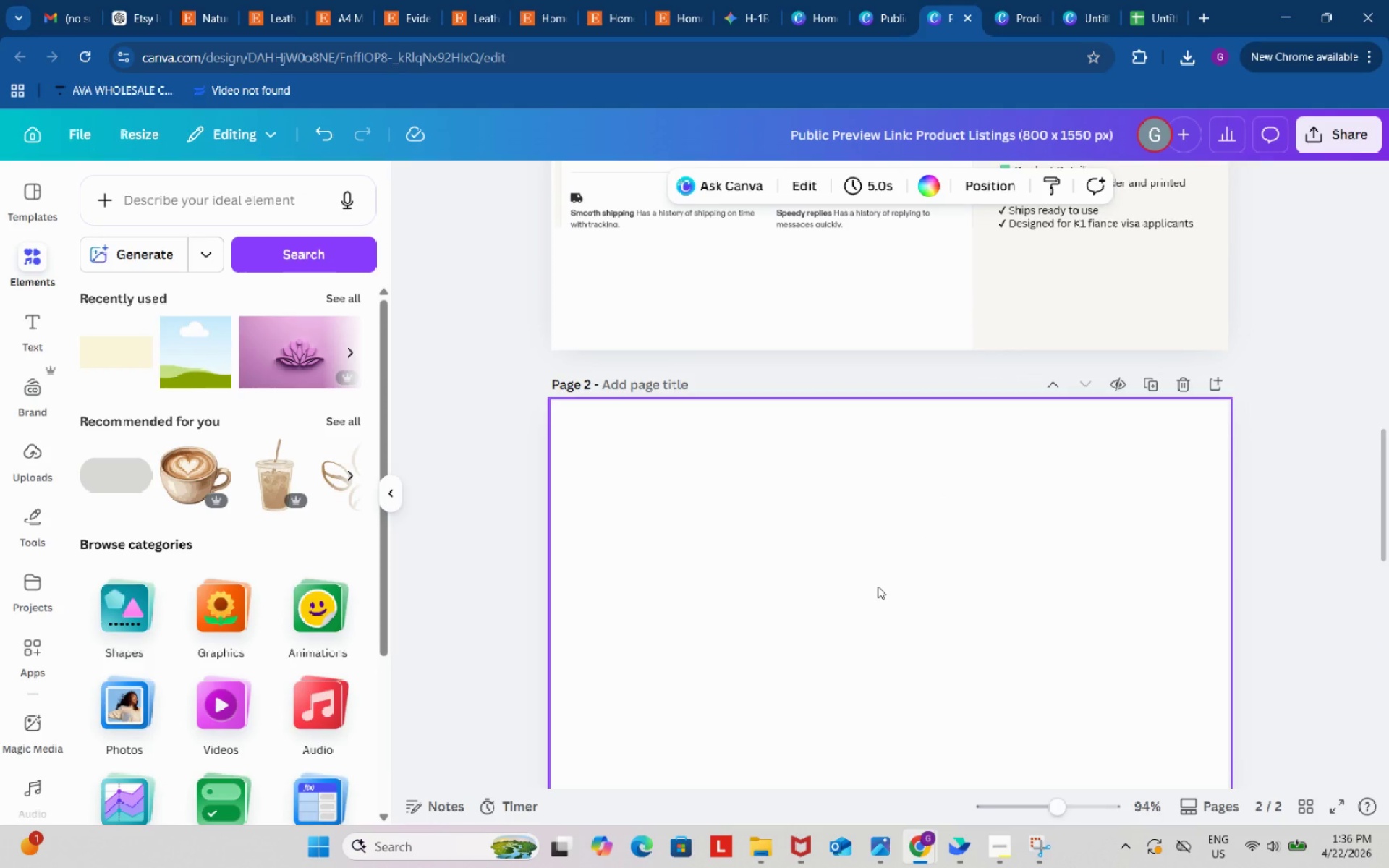 
key(Control+V)
 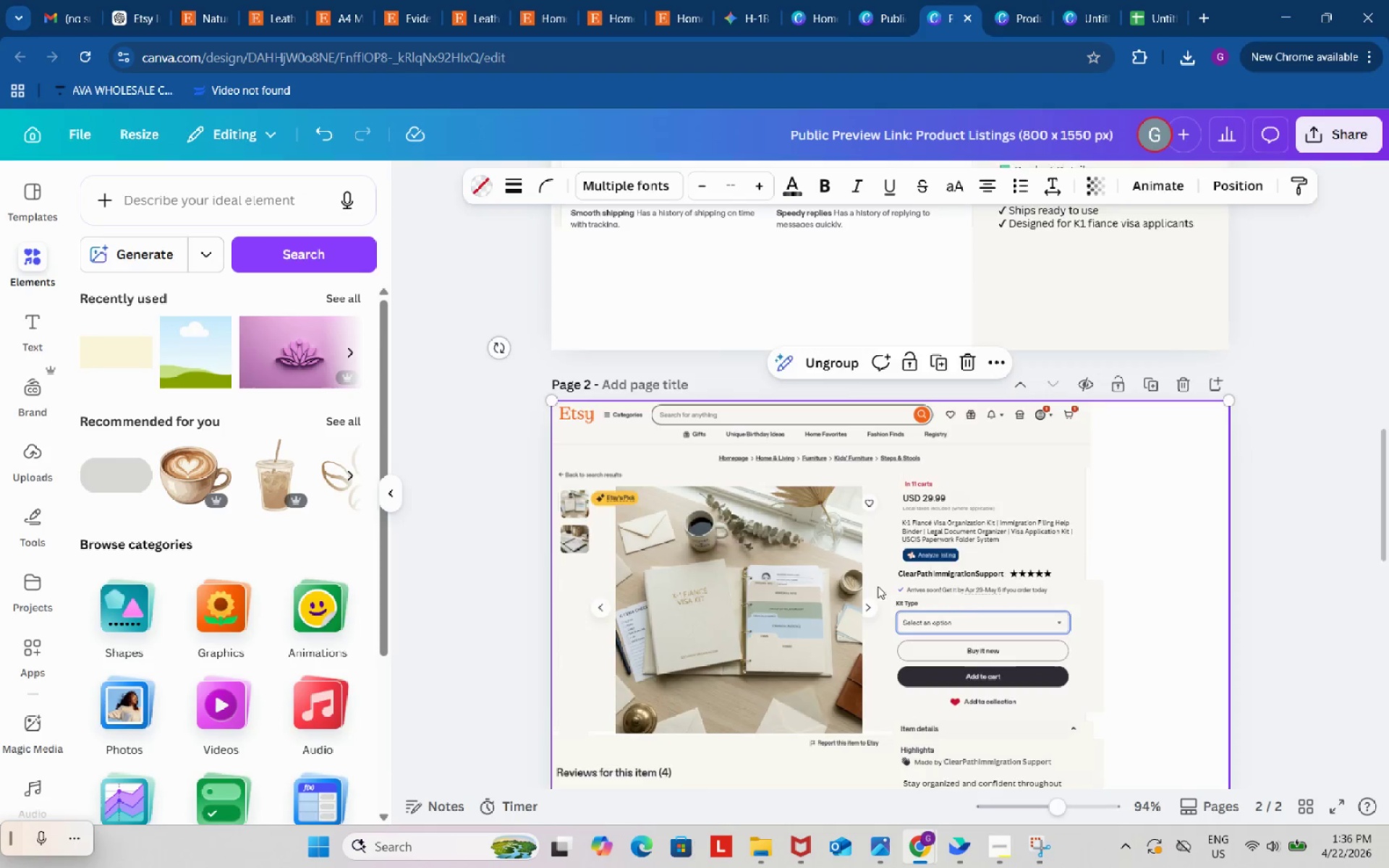 
scroll: coordinate [922, 446], scroll_direction: down, amount: 6.0
 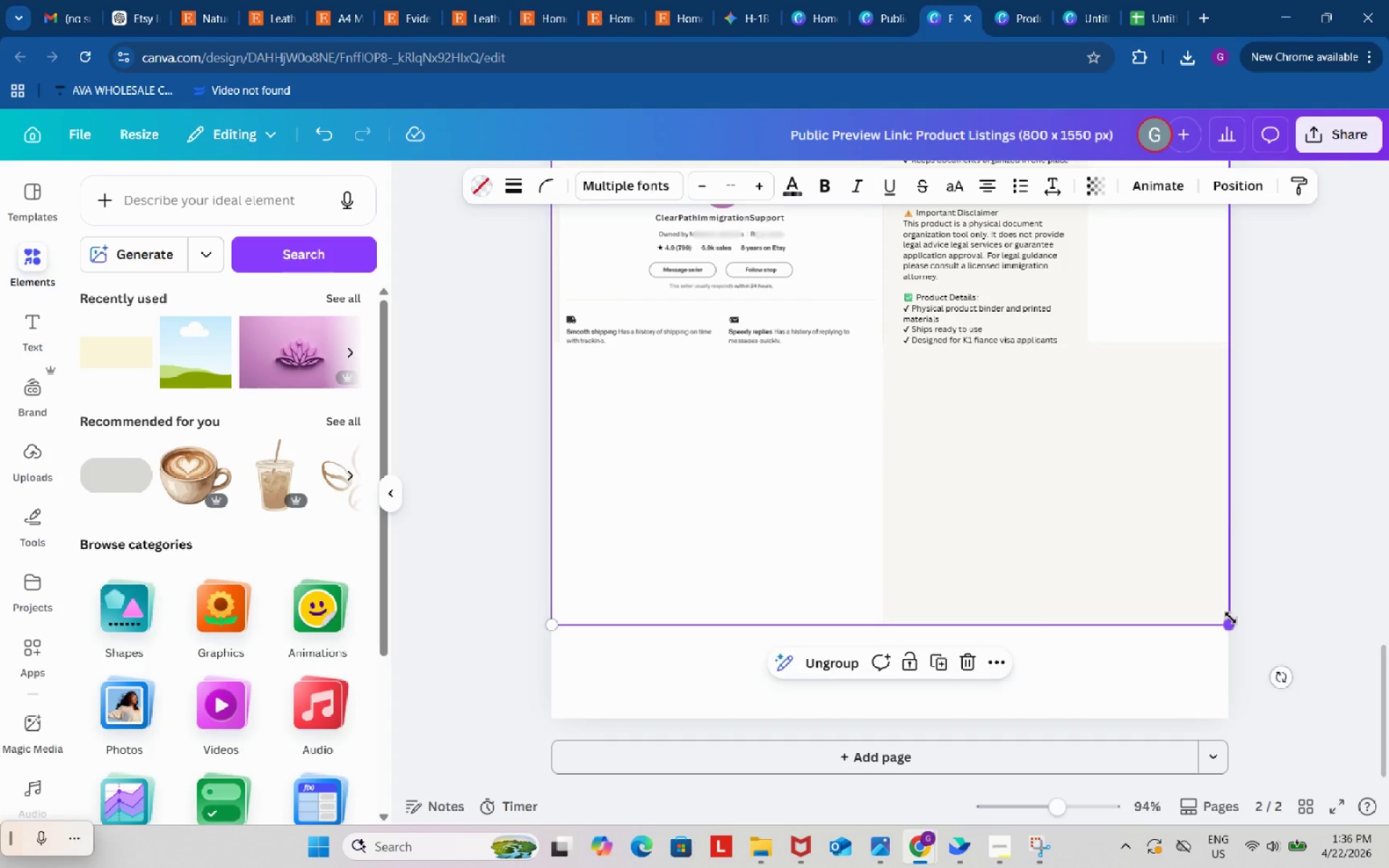 
left_click_drag(start_coordinate=[1230, 618], to_coordinate=[1388, 825])
 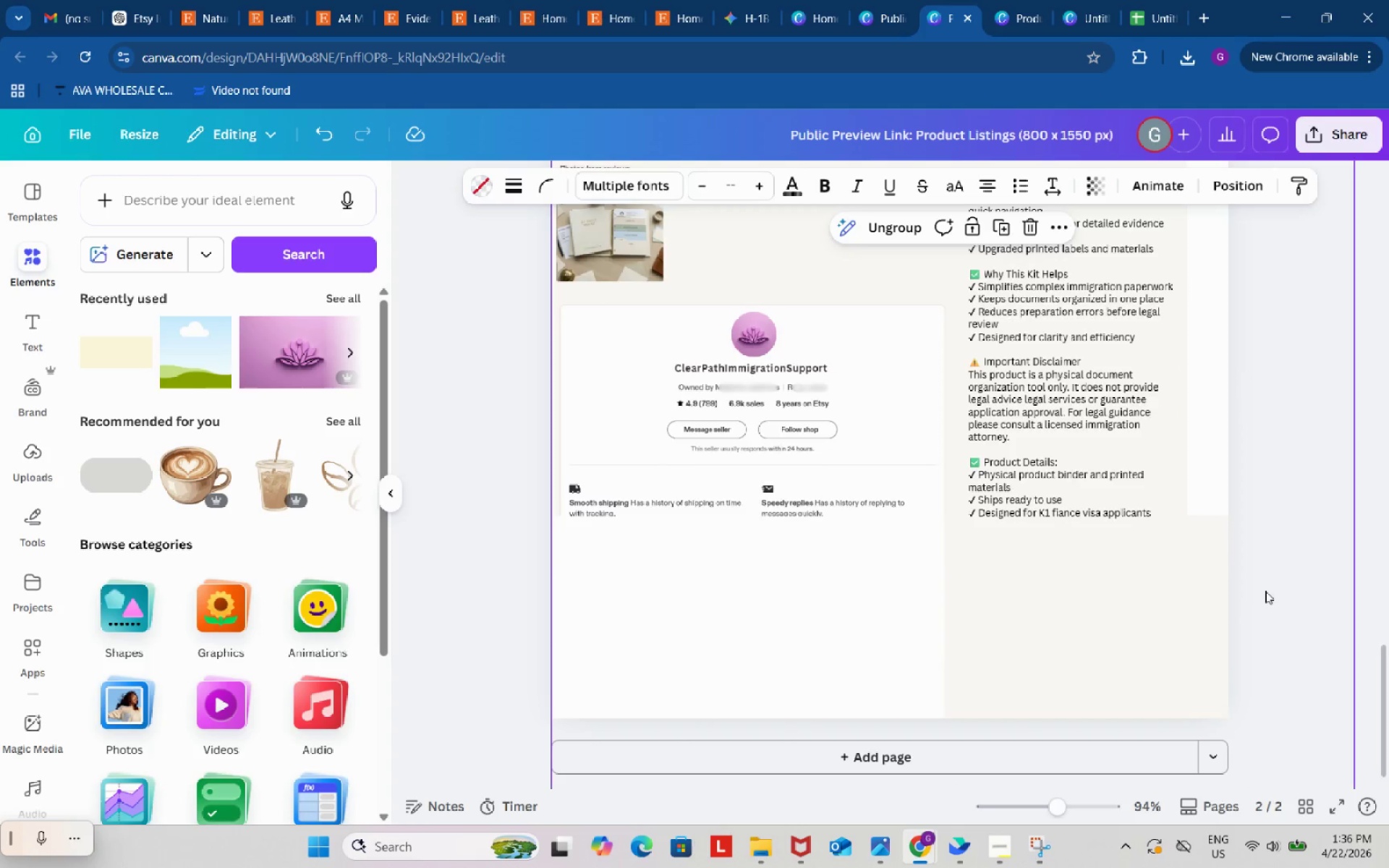 
scroll: coordinate [1263, 586], scroll_direction: down, amount: 3.0
 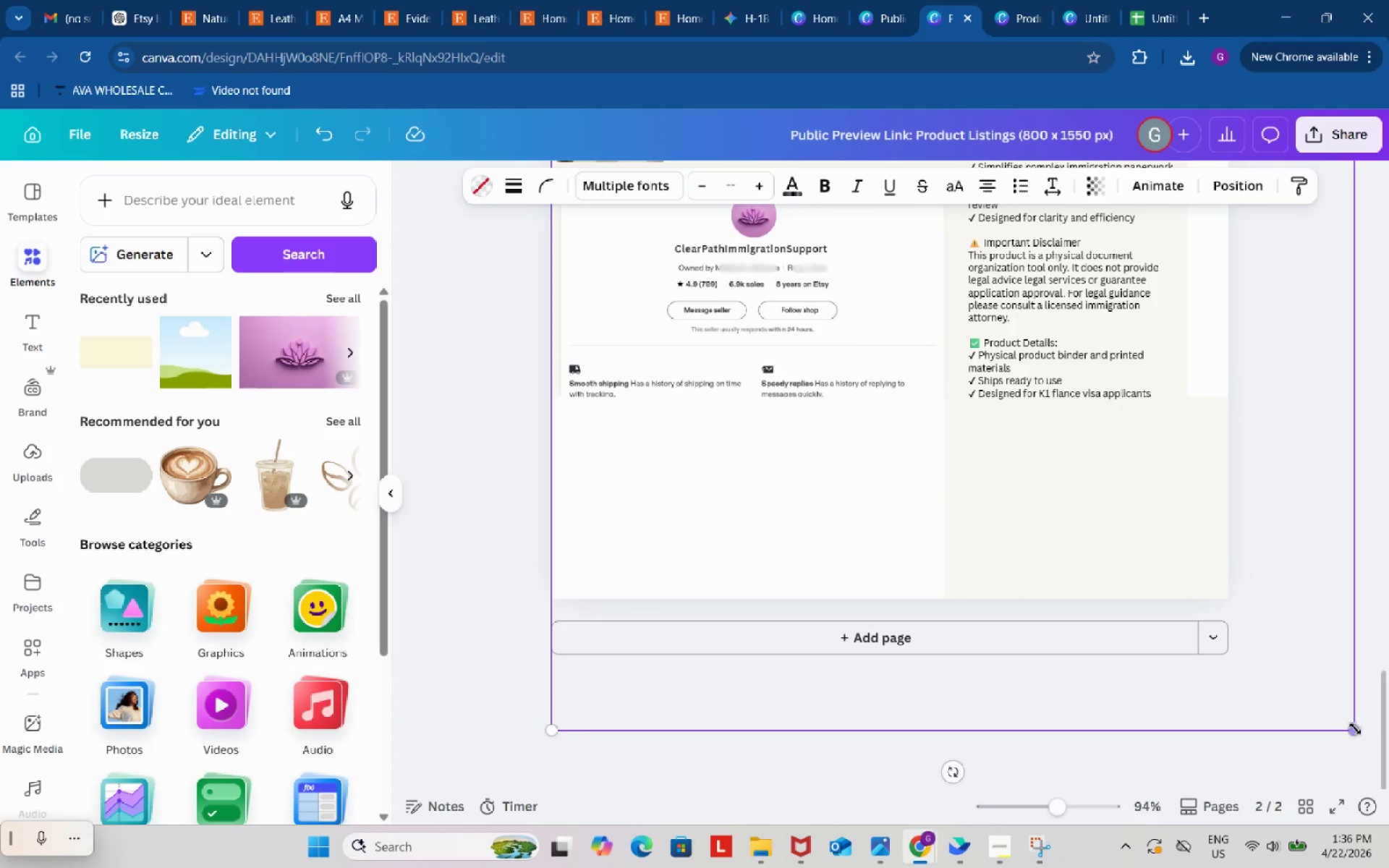 
left_click_drag(start_coordinate=[1351, 728], to_coordinate=[1388, 788])
 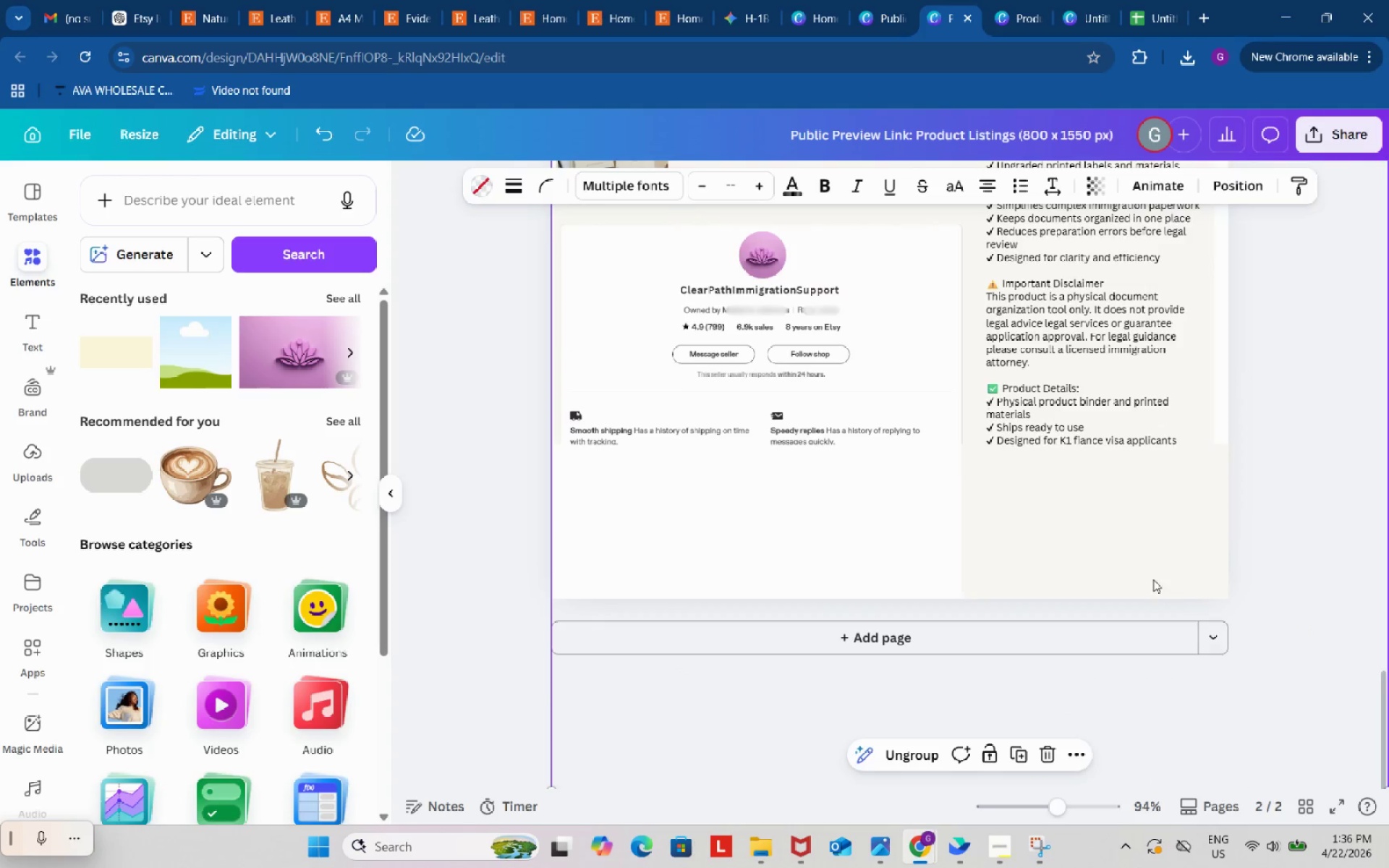 
scroll: coordinate [1146, 569], scroll_direction: down, amount: 4.0
 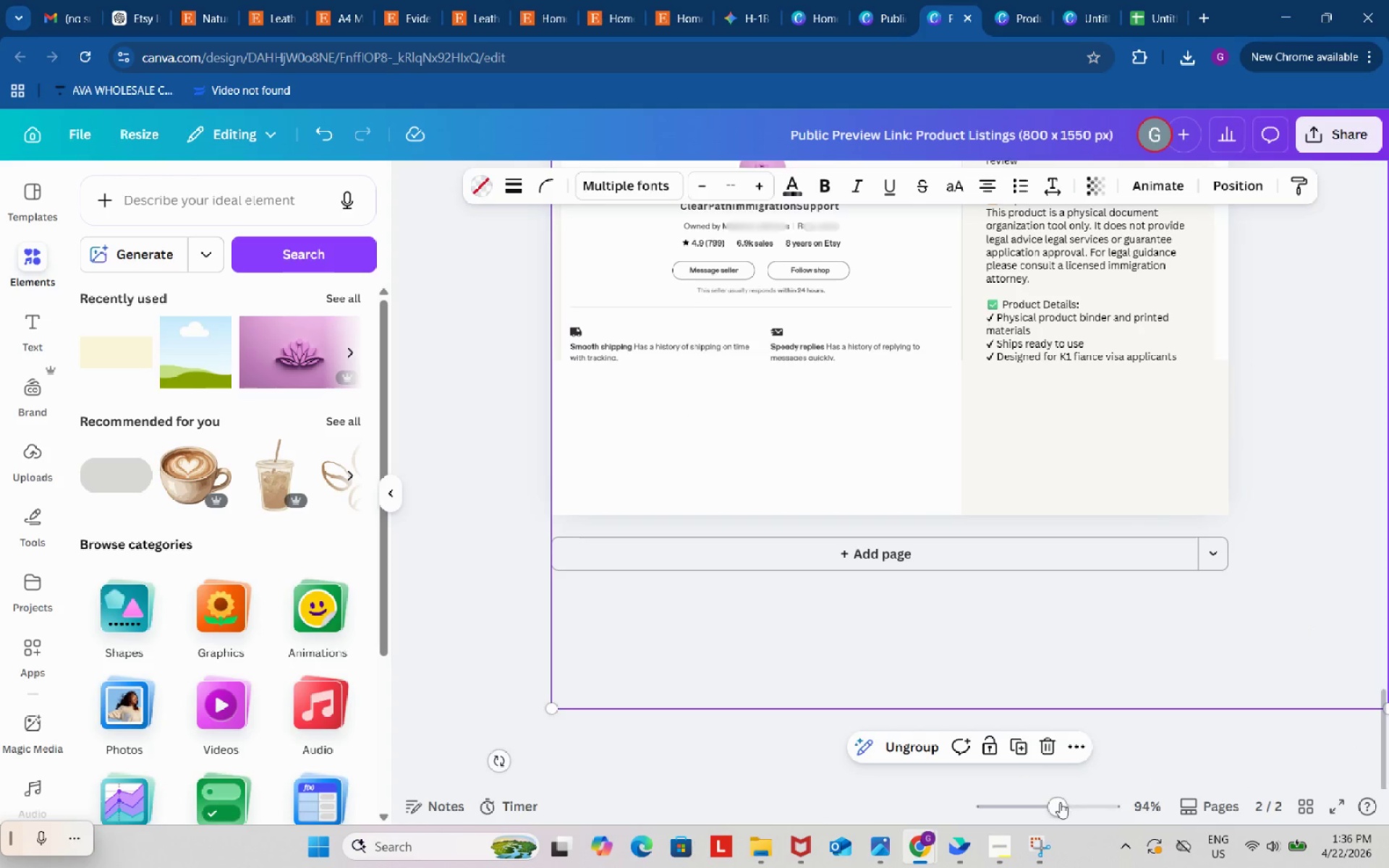 
left_click_drag(start_coordinate=[1053, 799], to_coordinate=[1035, 793])
 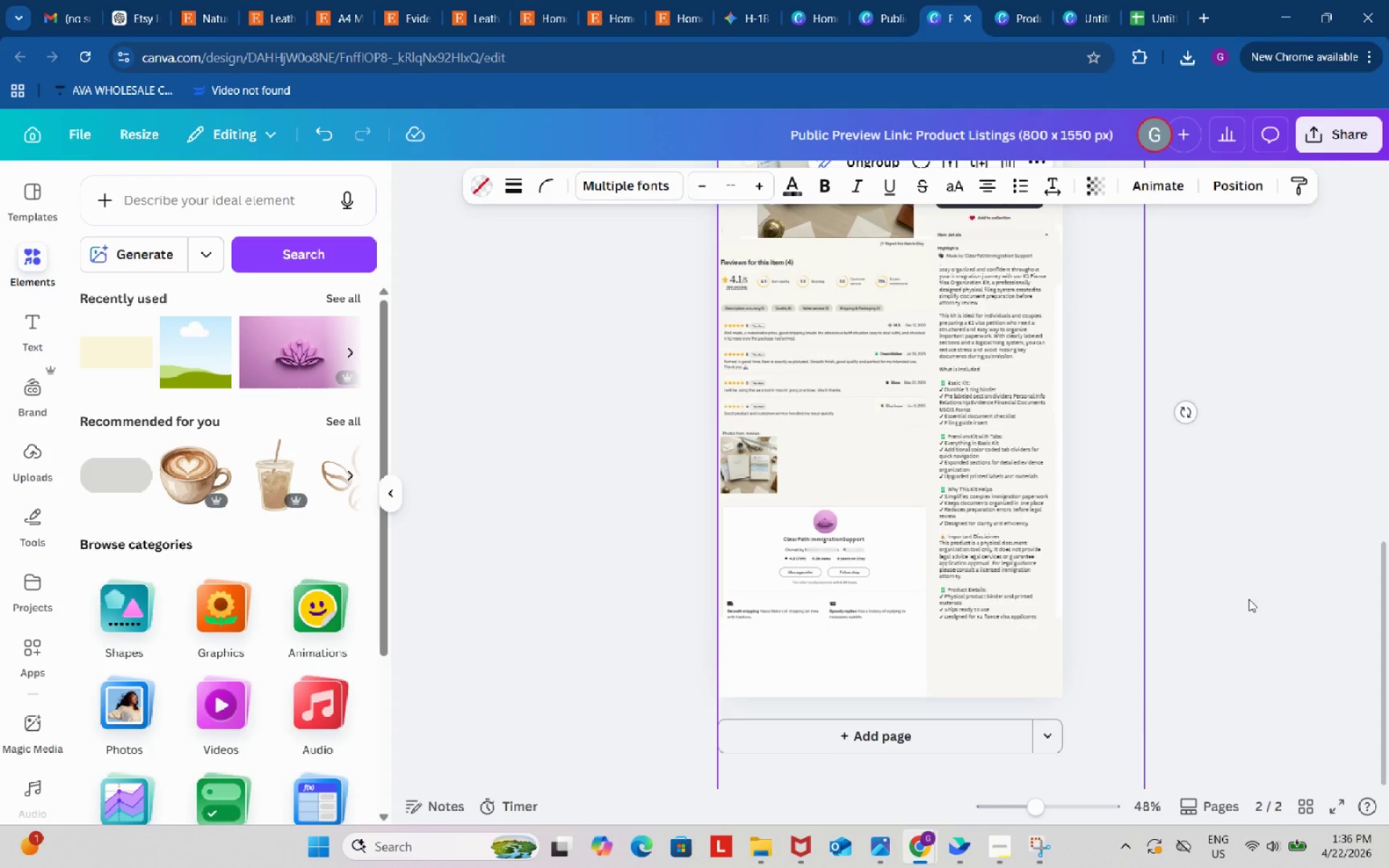 
scroll: coordinate [1249, 598], scroll_direction: down, amount: 4.0
 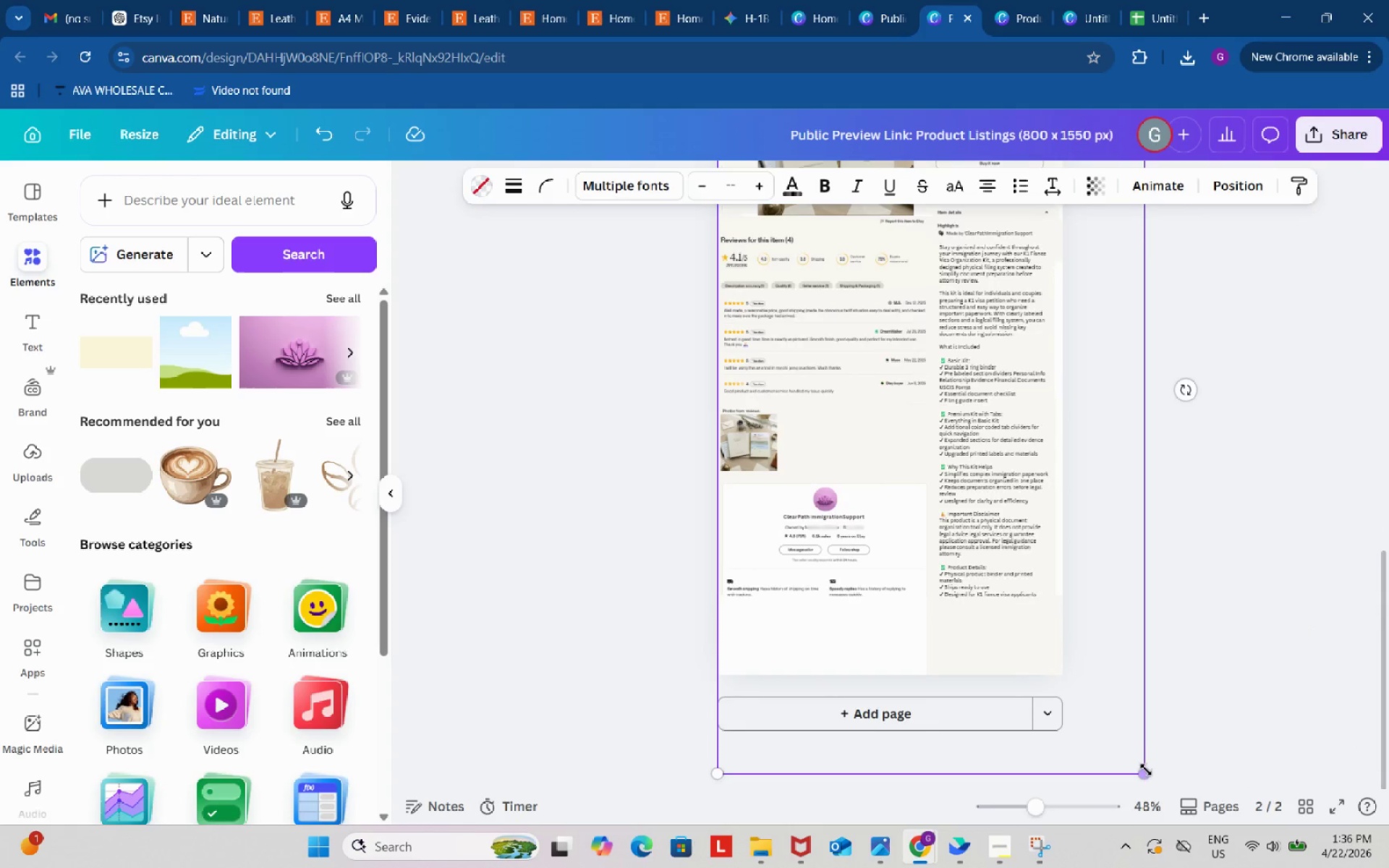 
left_click_drag(start_coordinate=[1144, 770], to_coordinate=[1171, 783])
 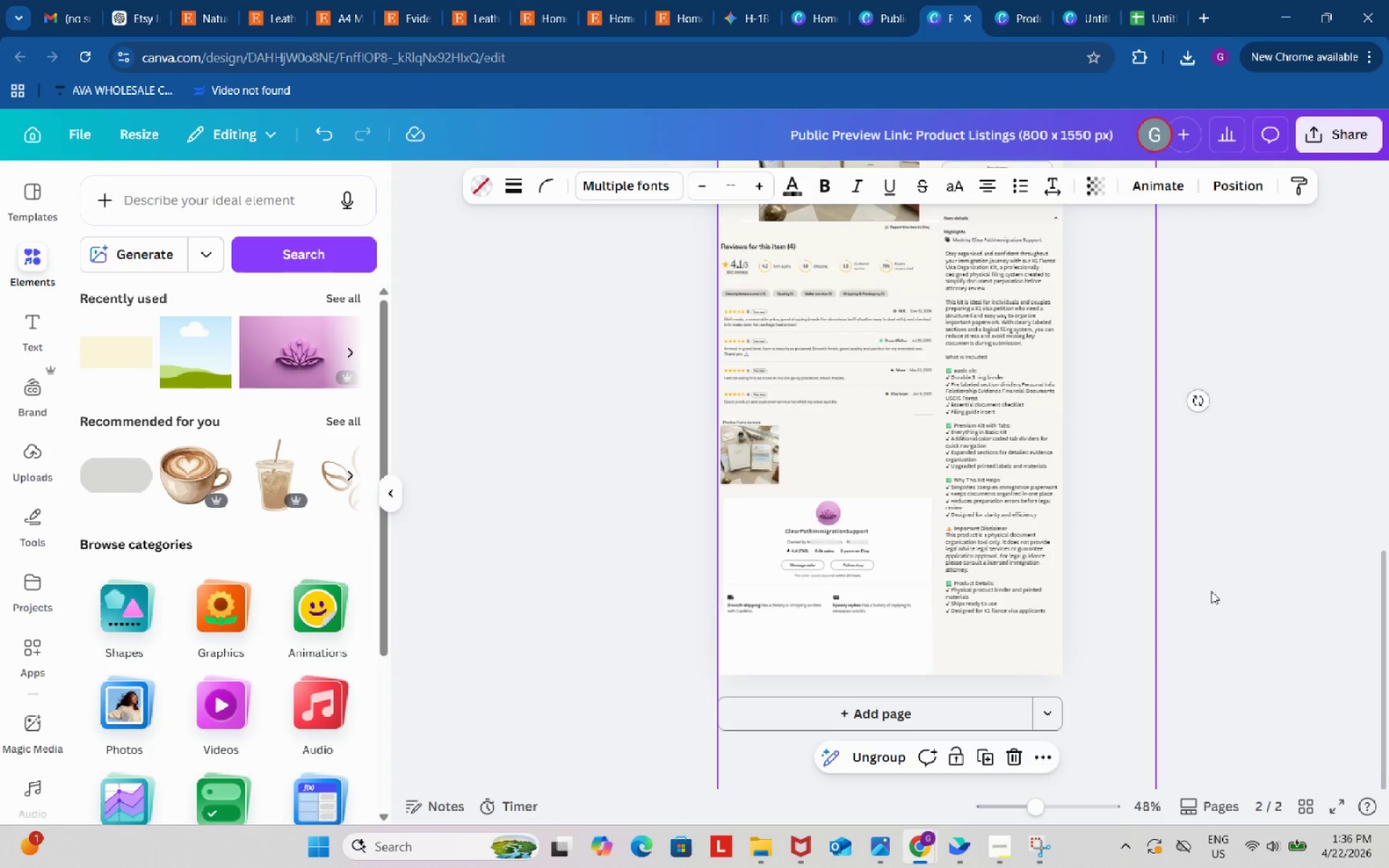 
scroll: coordinate [1212, 589], scroll_direction: up, amount: 3.0
 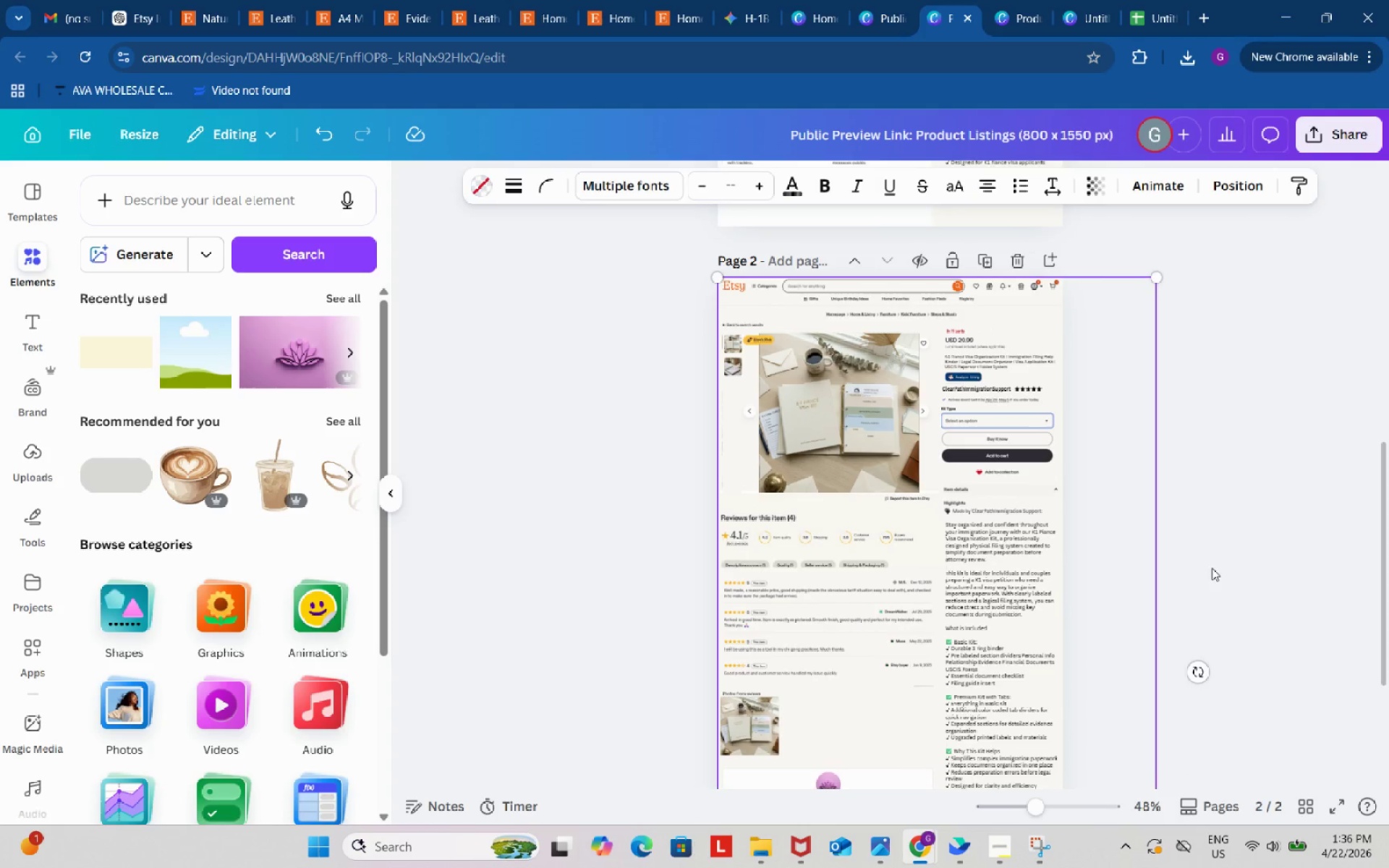 
left_click([1228, 519])
 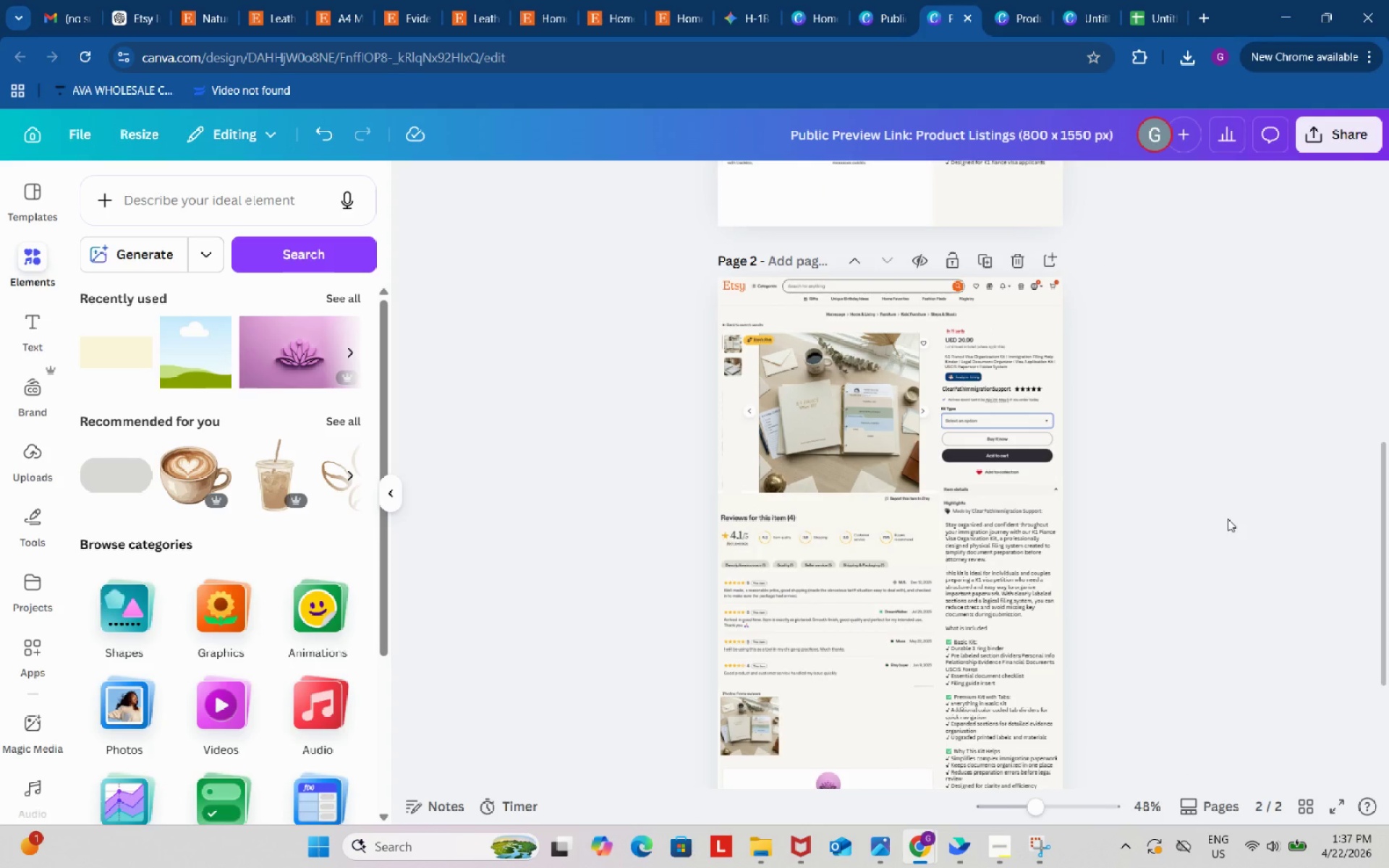 
left_click([1020, 569])
 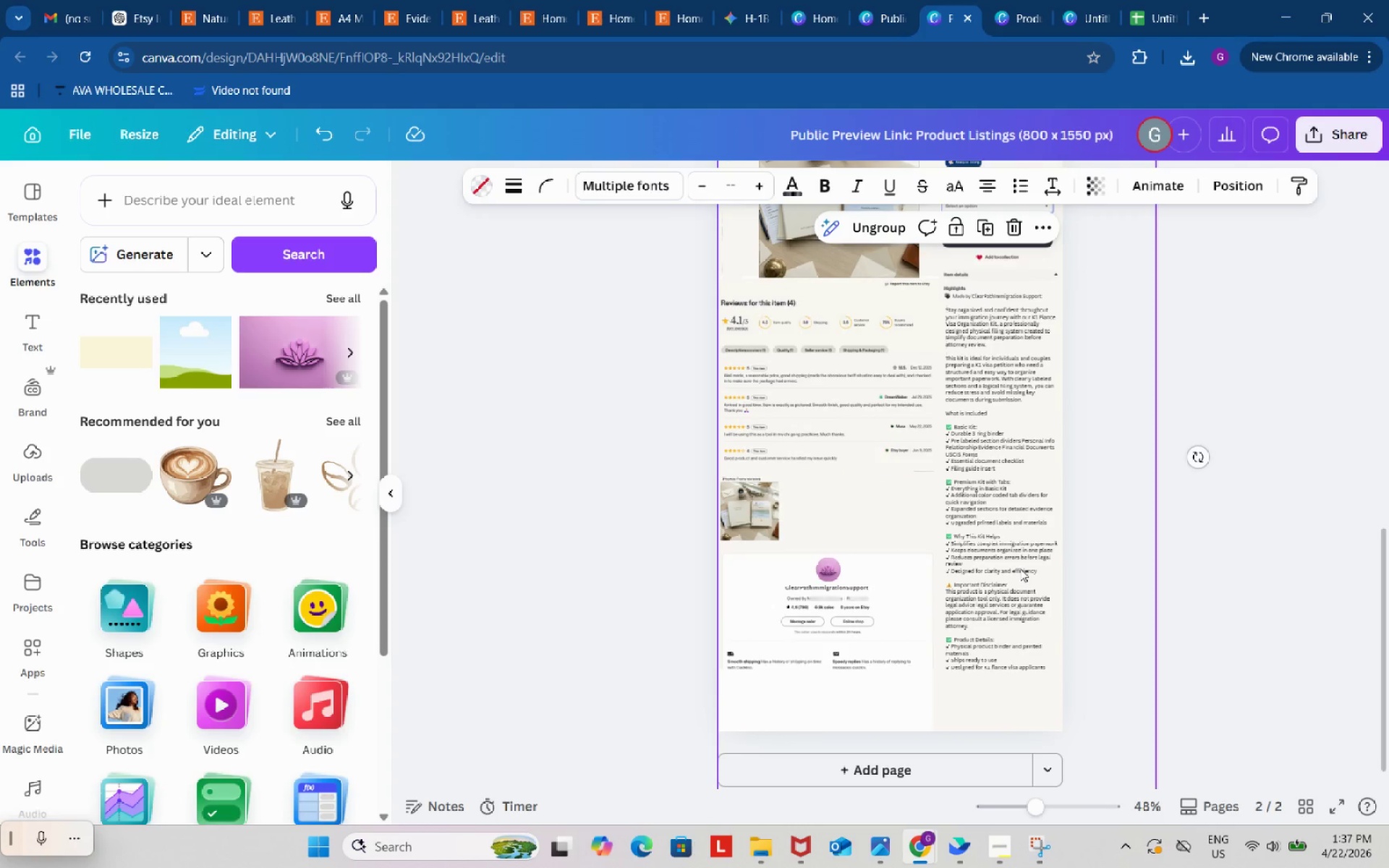 
scroll: coordinate [1215, 501], scroll_direction: none, amount: 0.0
 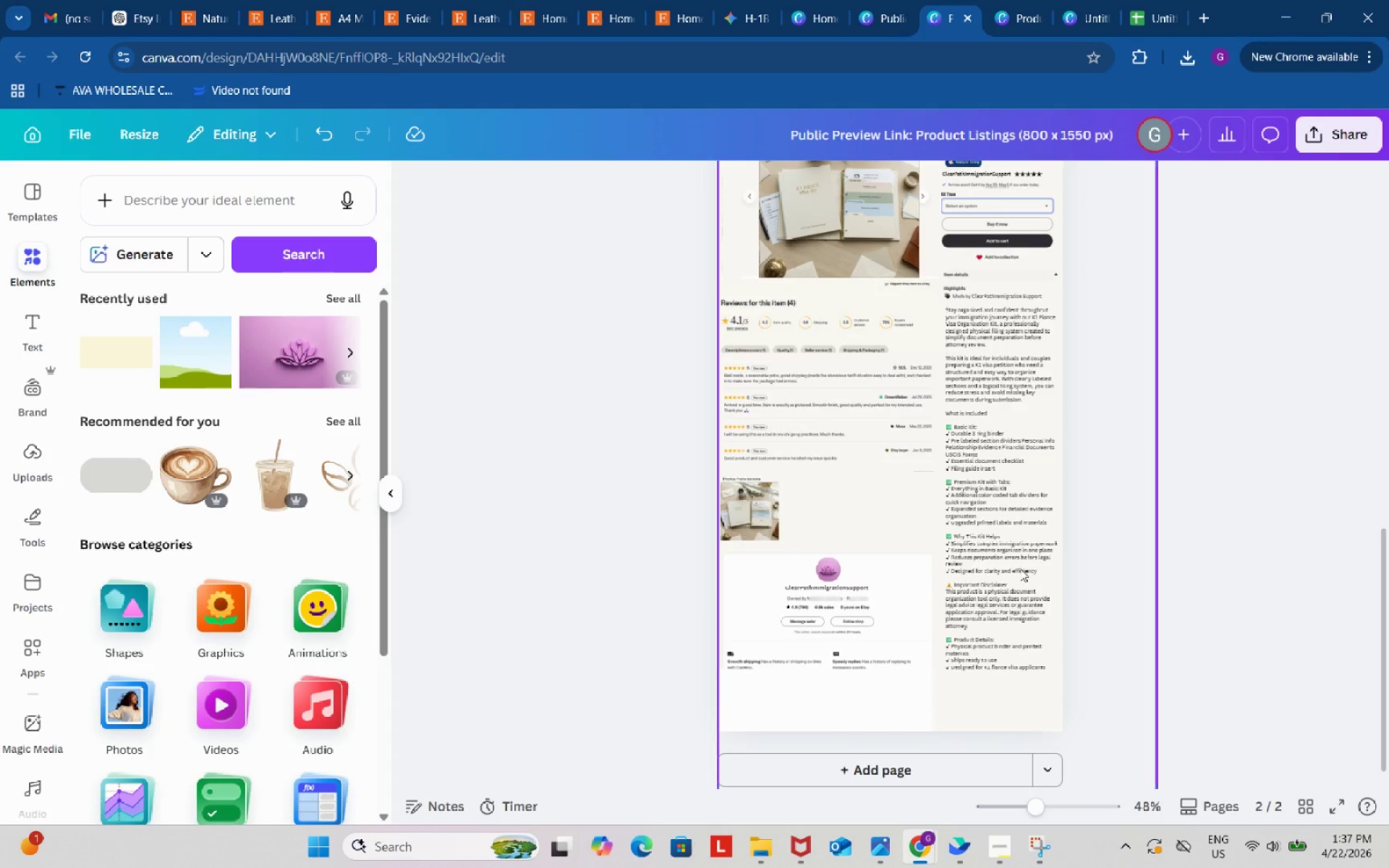 
key(Backspace)
 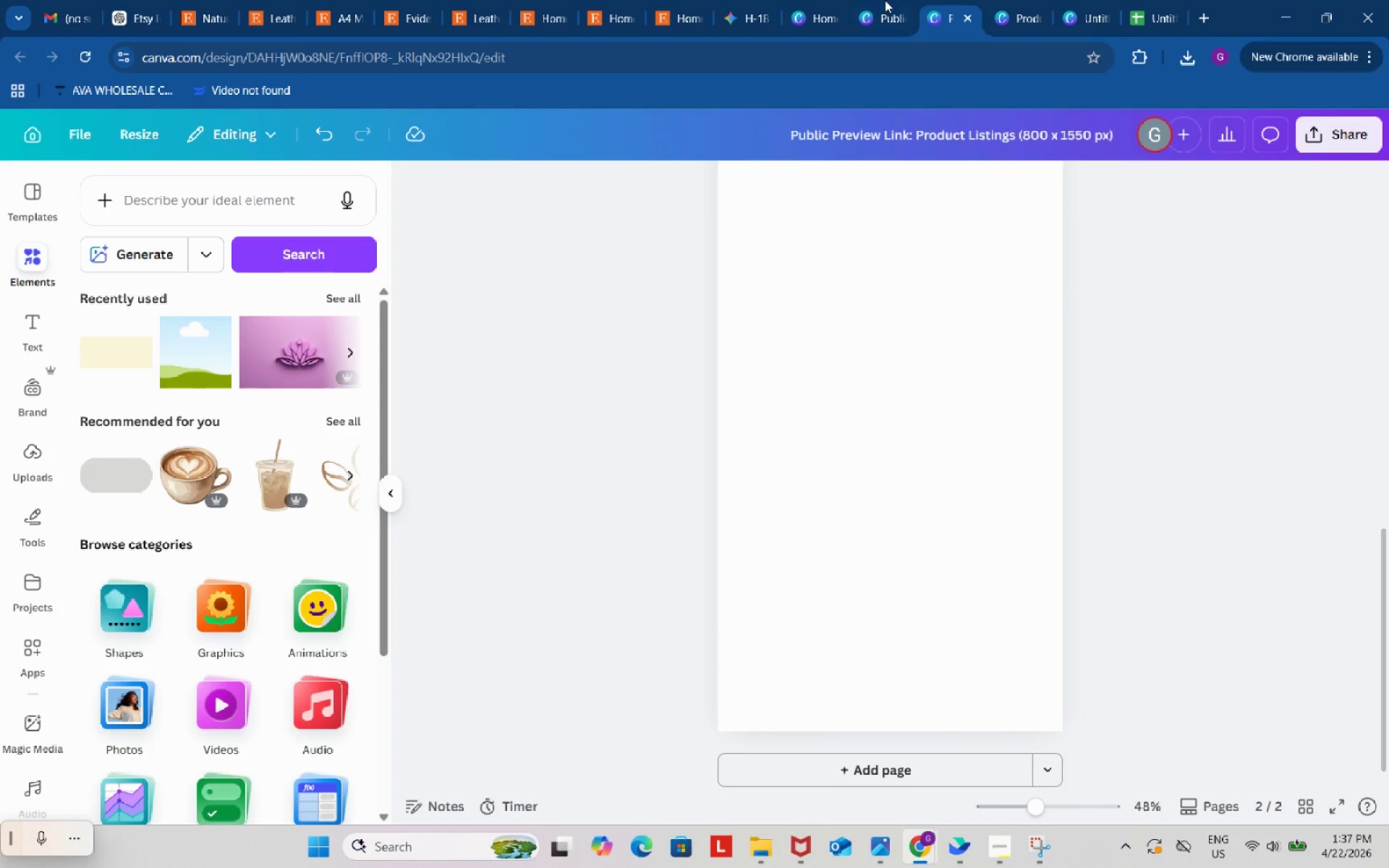 
left_click([881, 0])
 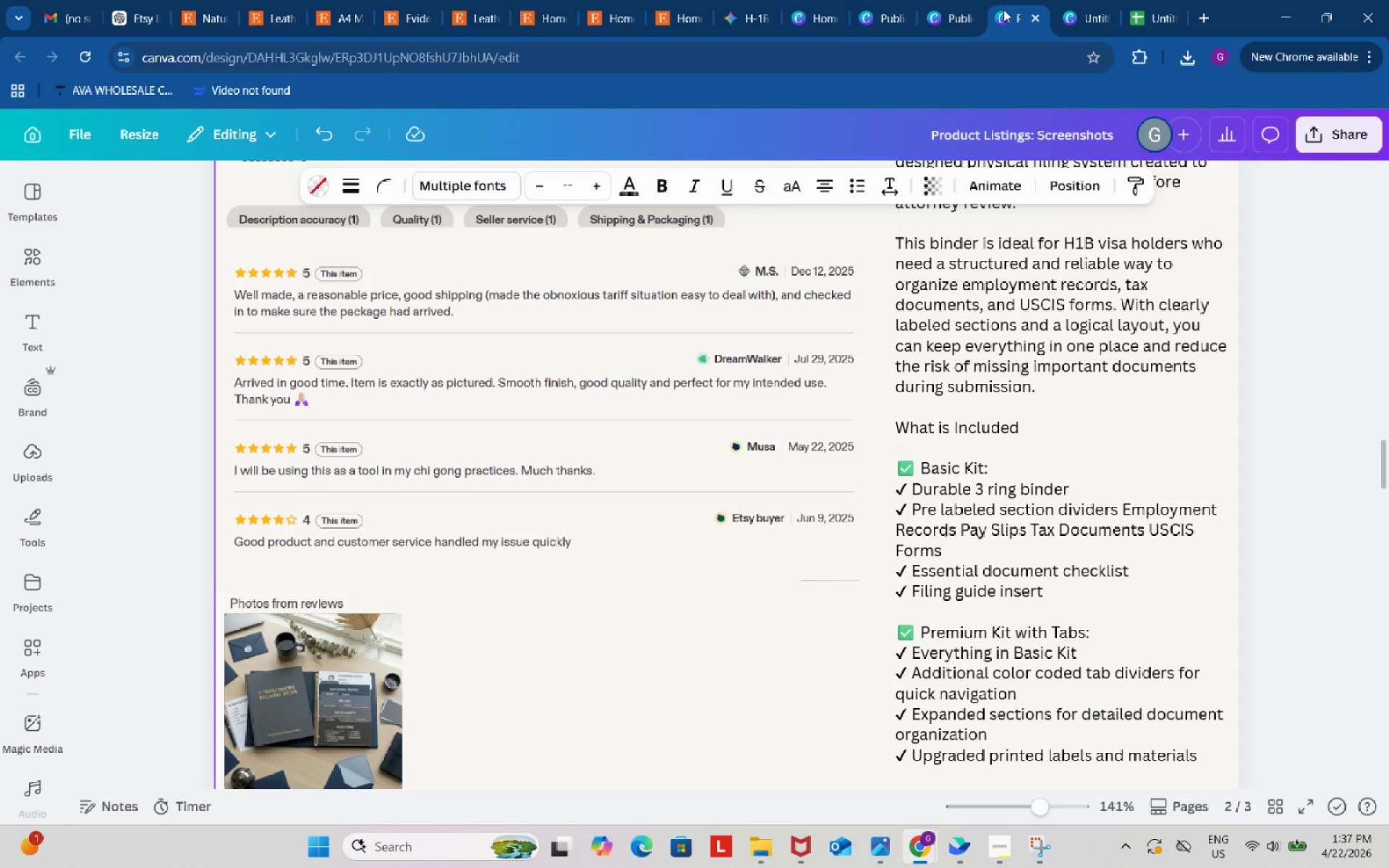 
scroll: coordinate [1082, 504], scroll_direction: up, amount: 7.0
 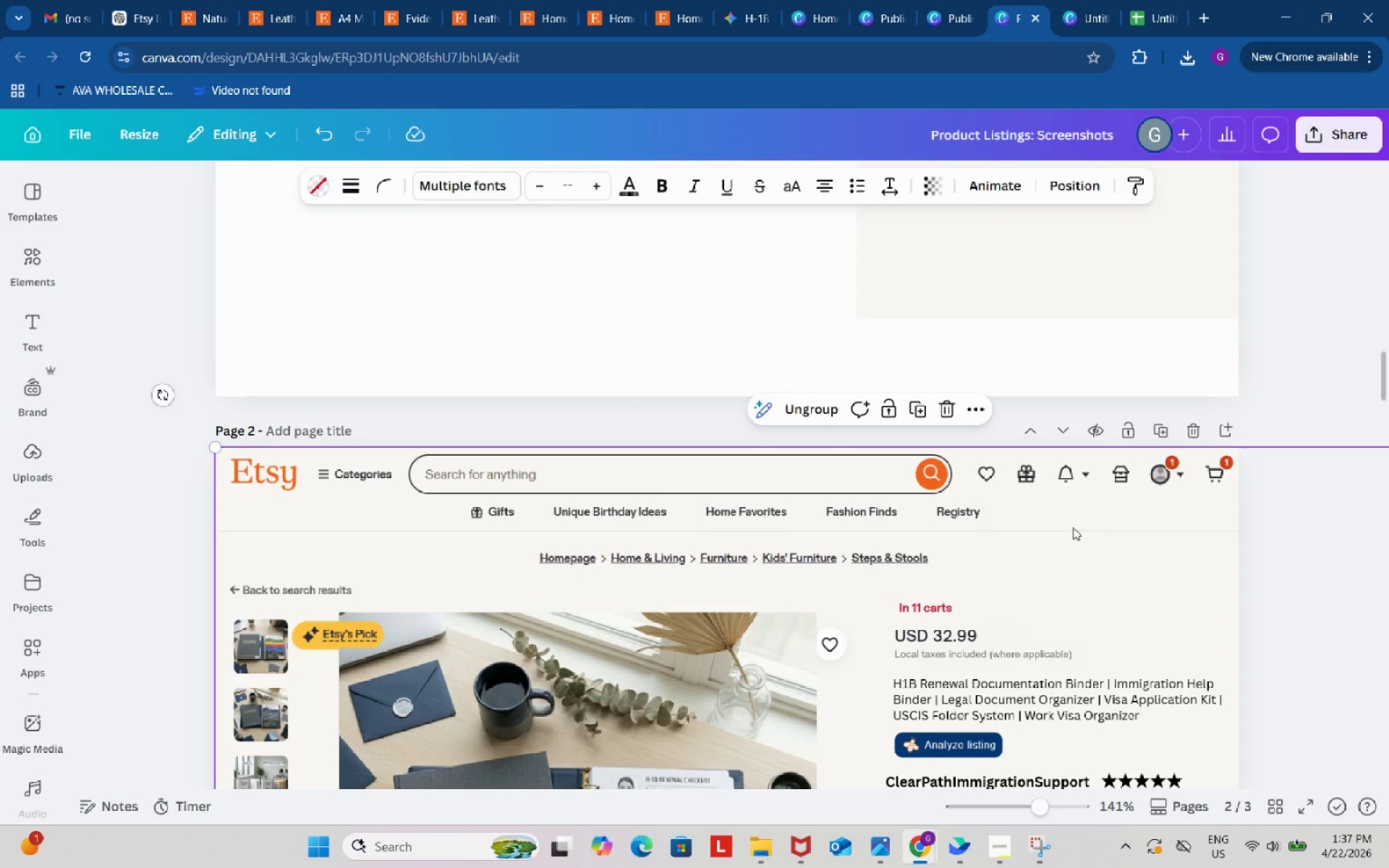 
left_click([1112, 535])
 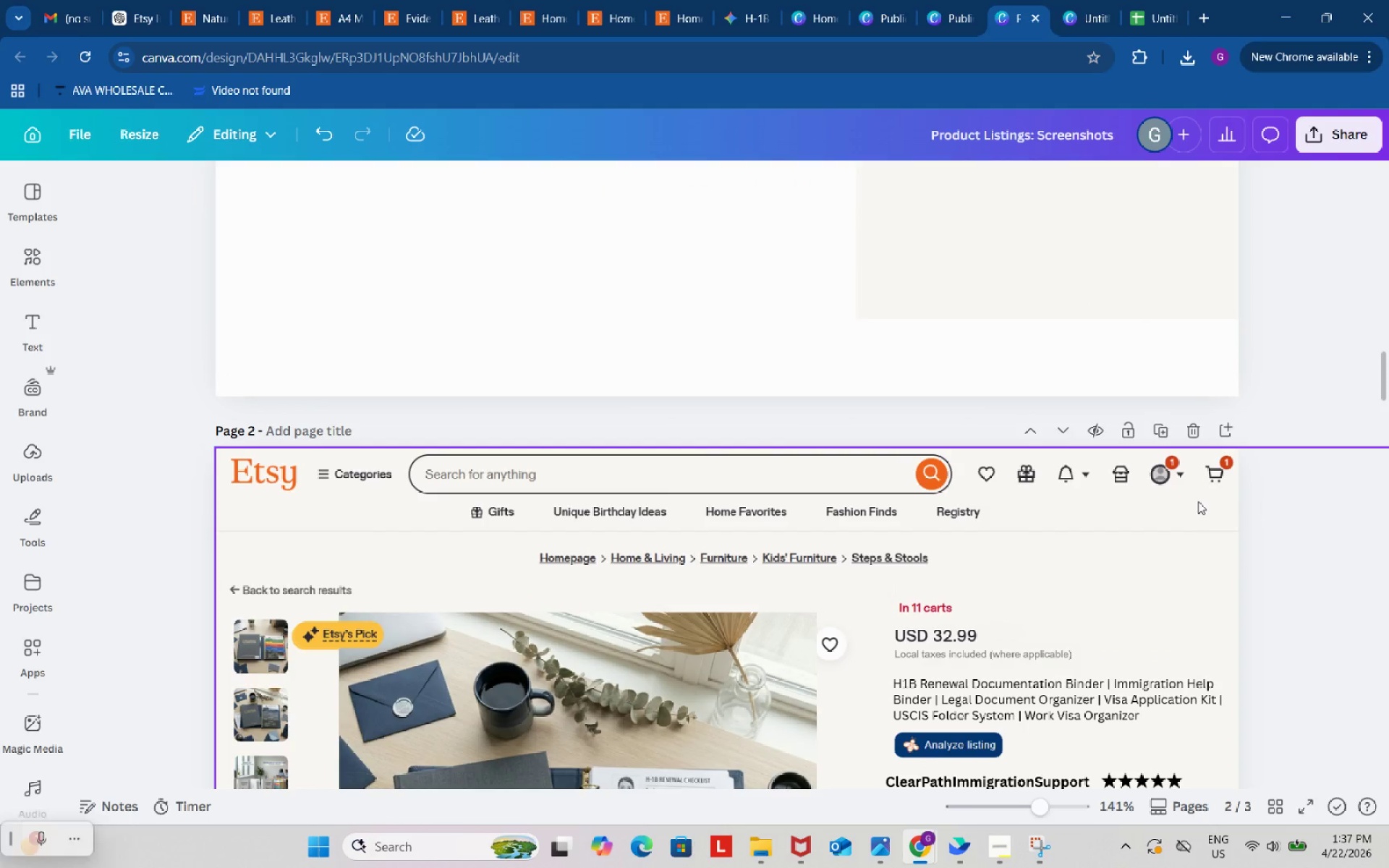 
left_click([1293, 506])
 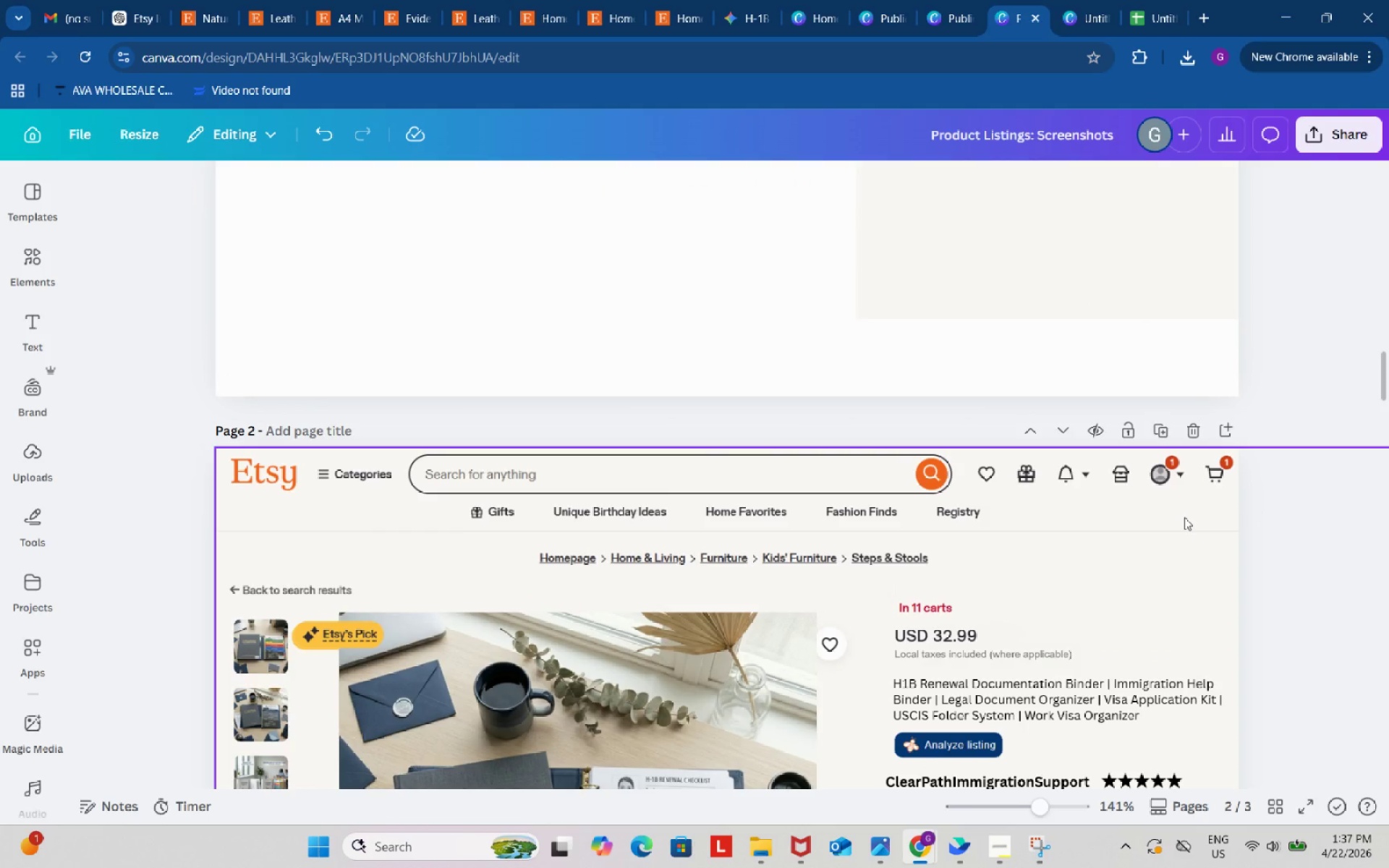 
left_click([1184, 517])
 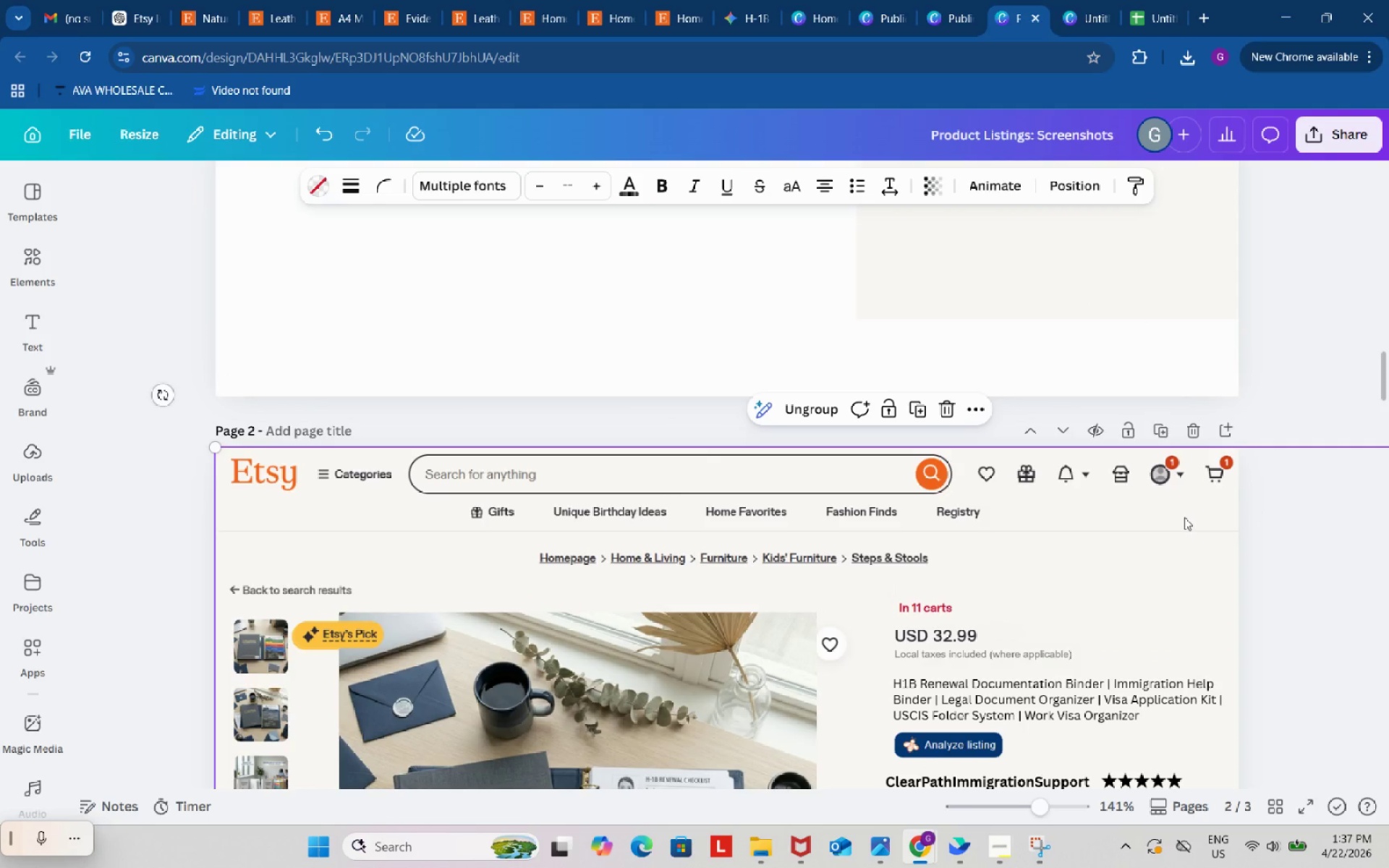 
hold_key(key=ControlLeft, duration=0.42)
 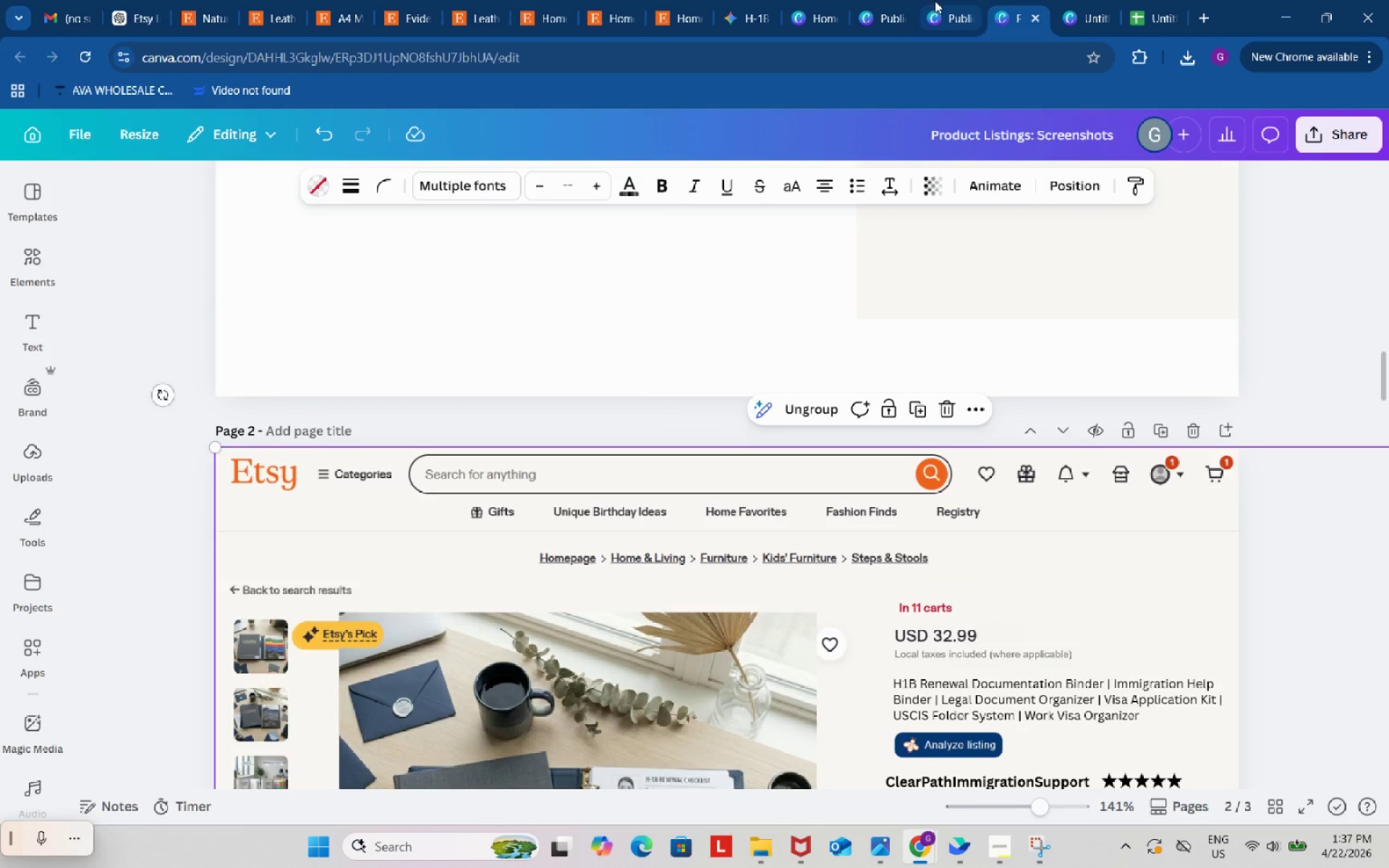 
hold_key(key=C, duration=0.31)
 